 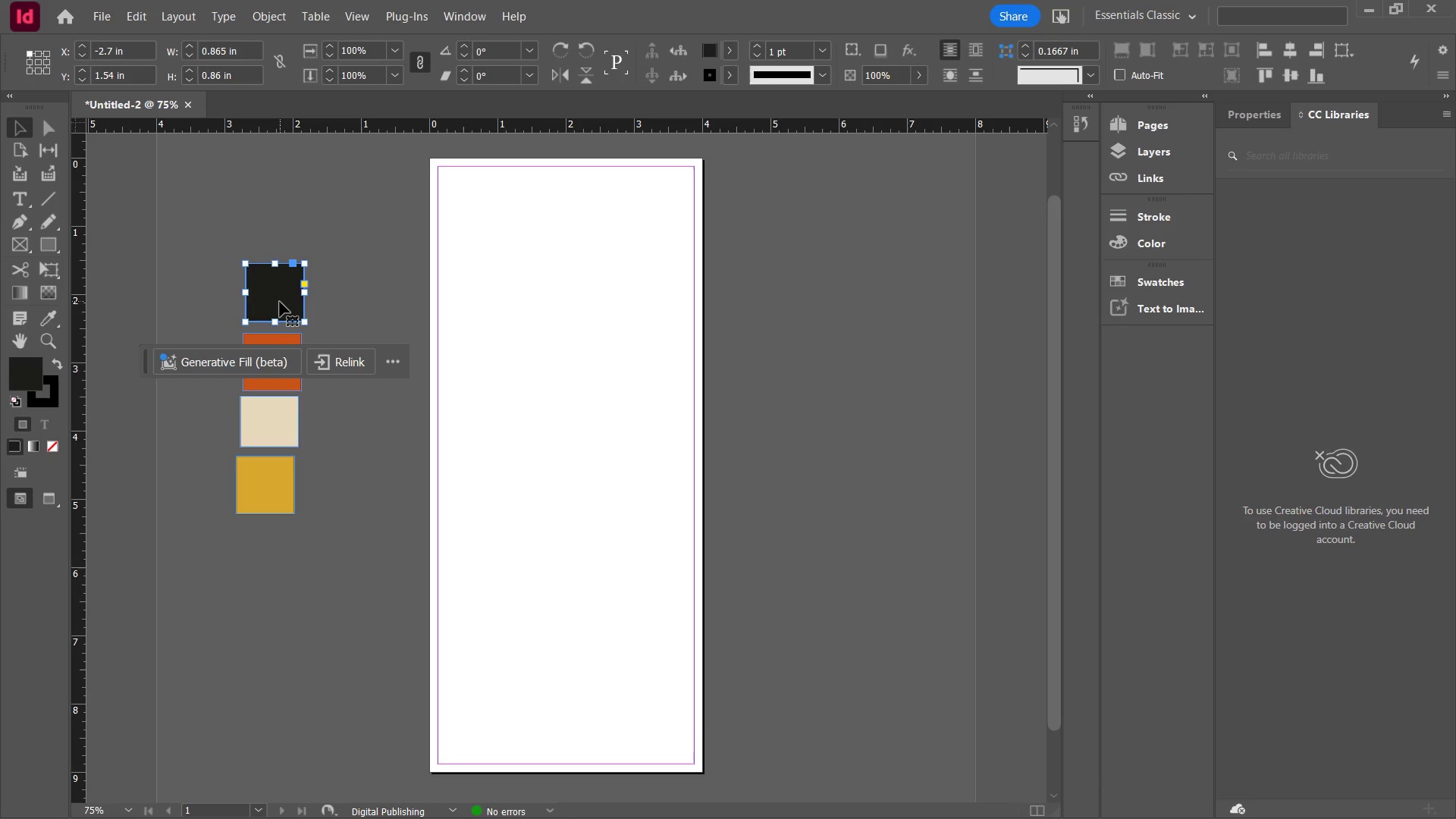 
key(Control+C)
 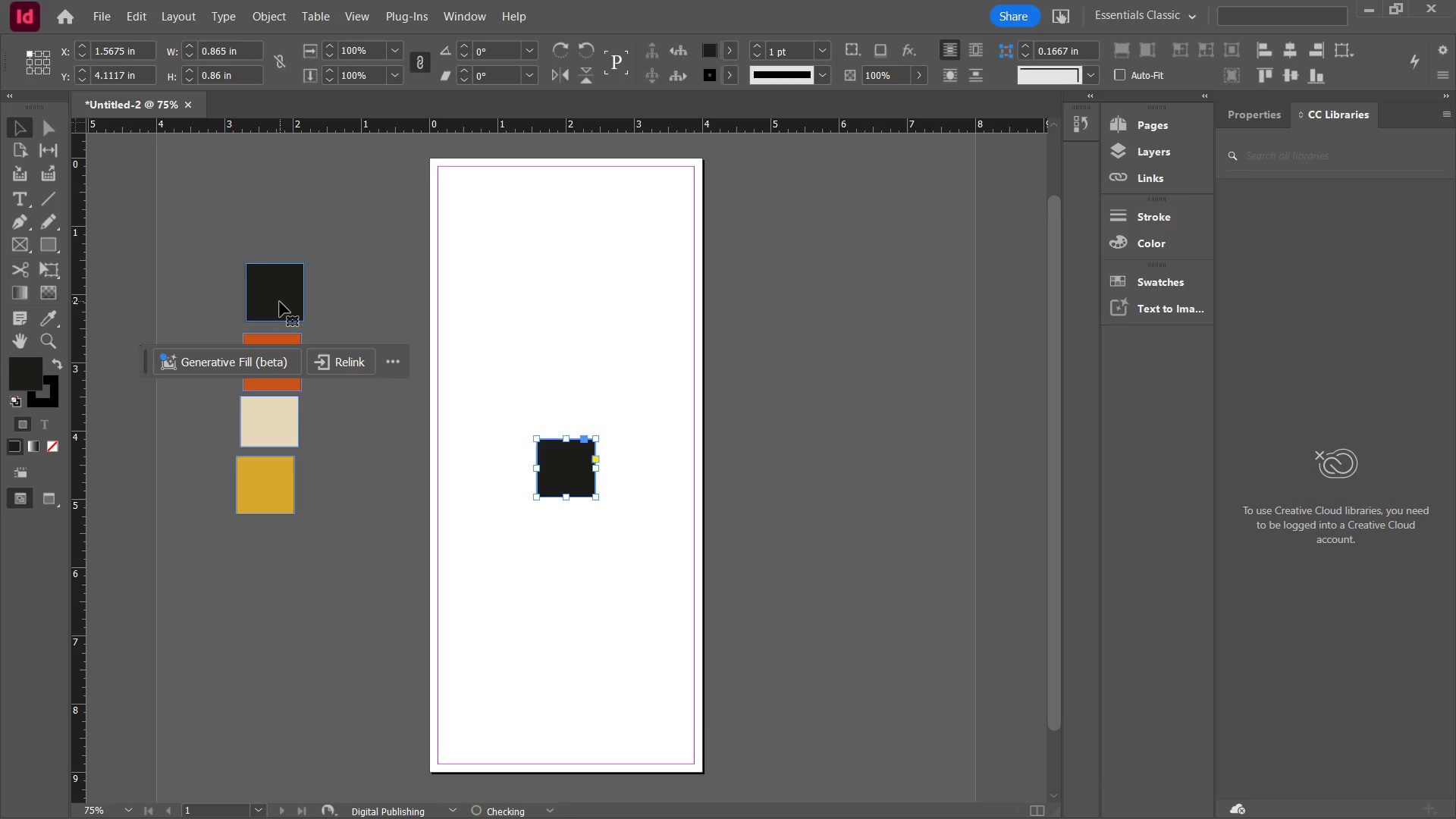 
key(Control+V)
 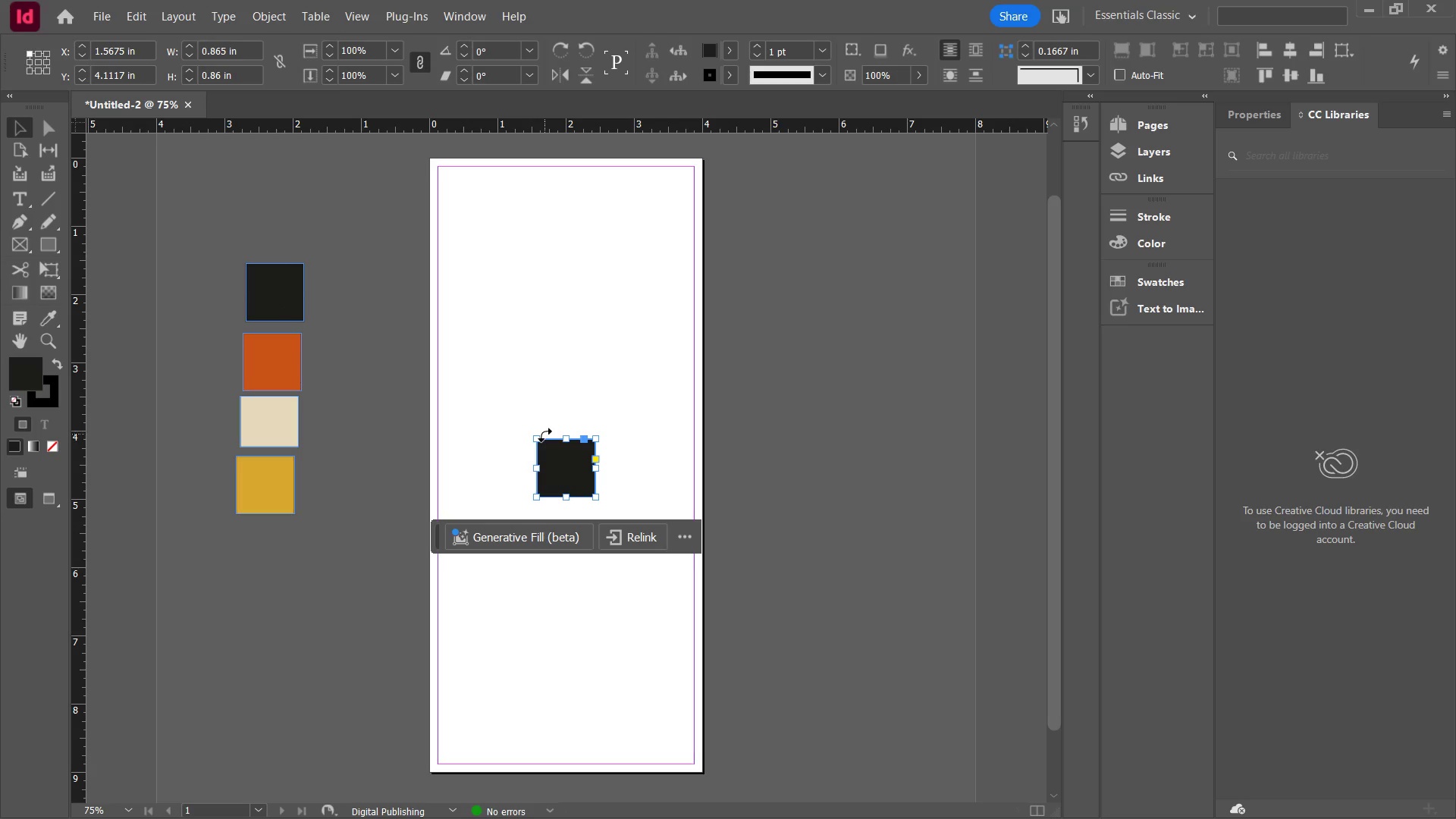 
left_click_drag(start_coordinate=[538, 437], to_coordinate=[429, 158])
 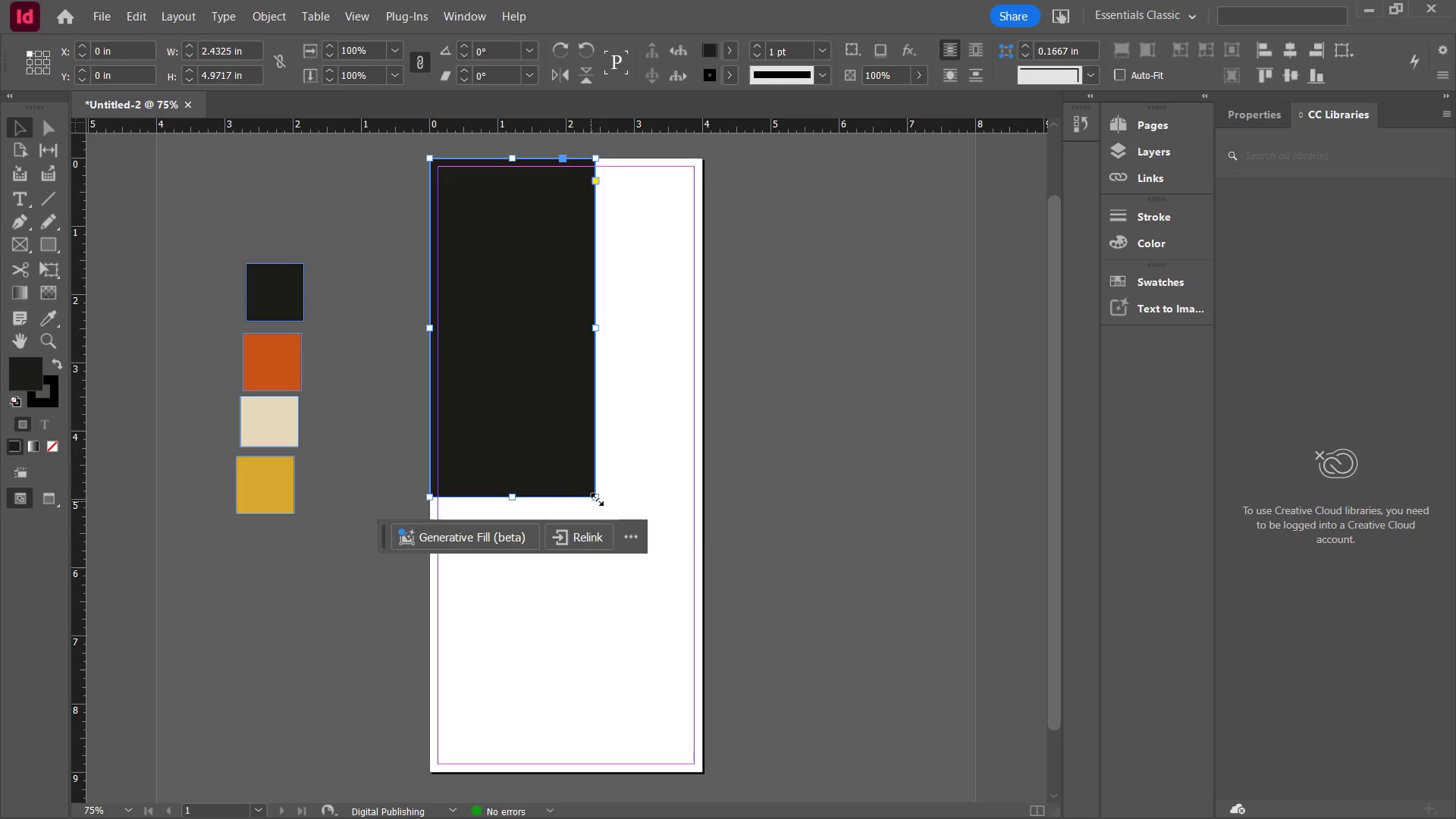 
left_click_drag(start_coordinate=[598, 500], to_coordinate=[701, 773])
 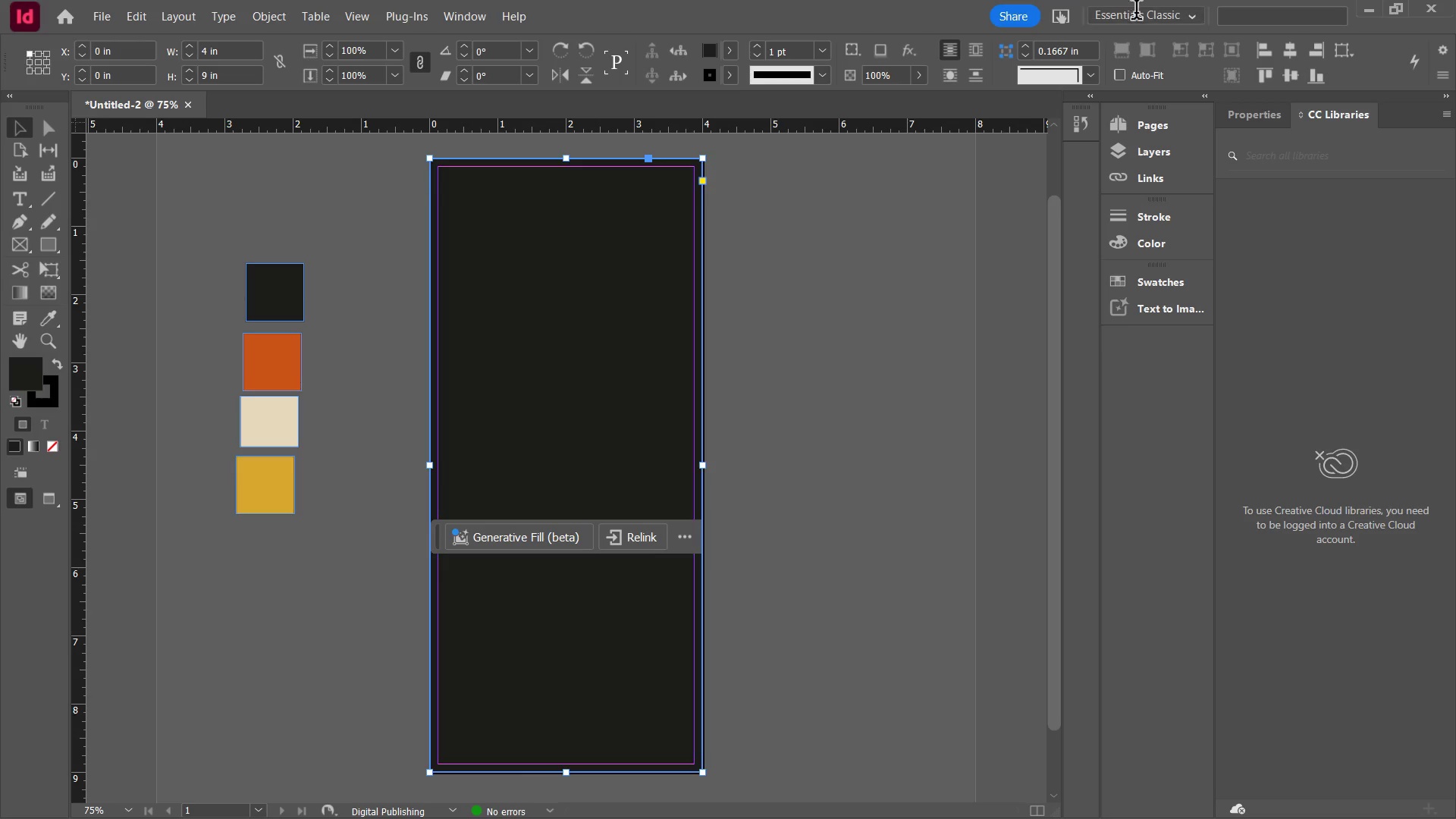 
left_click([1166, 146])
 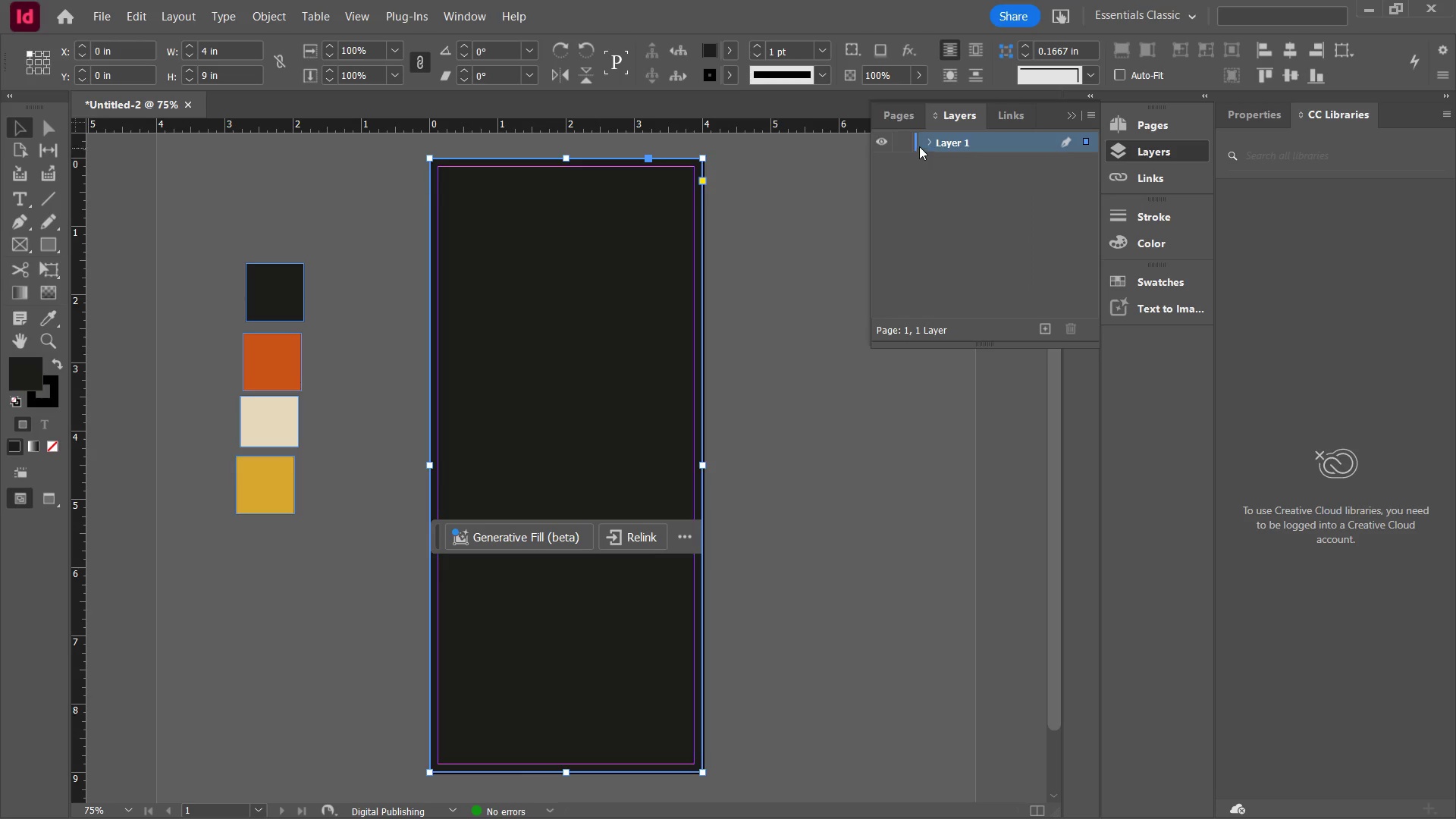 
left_click([908, 143])
 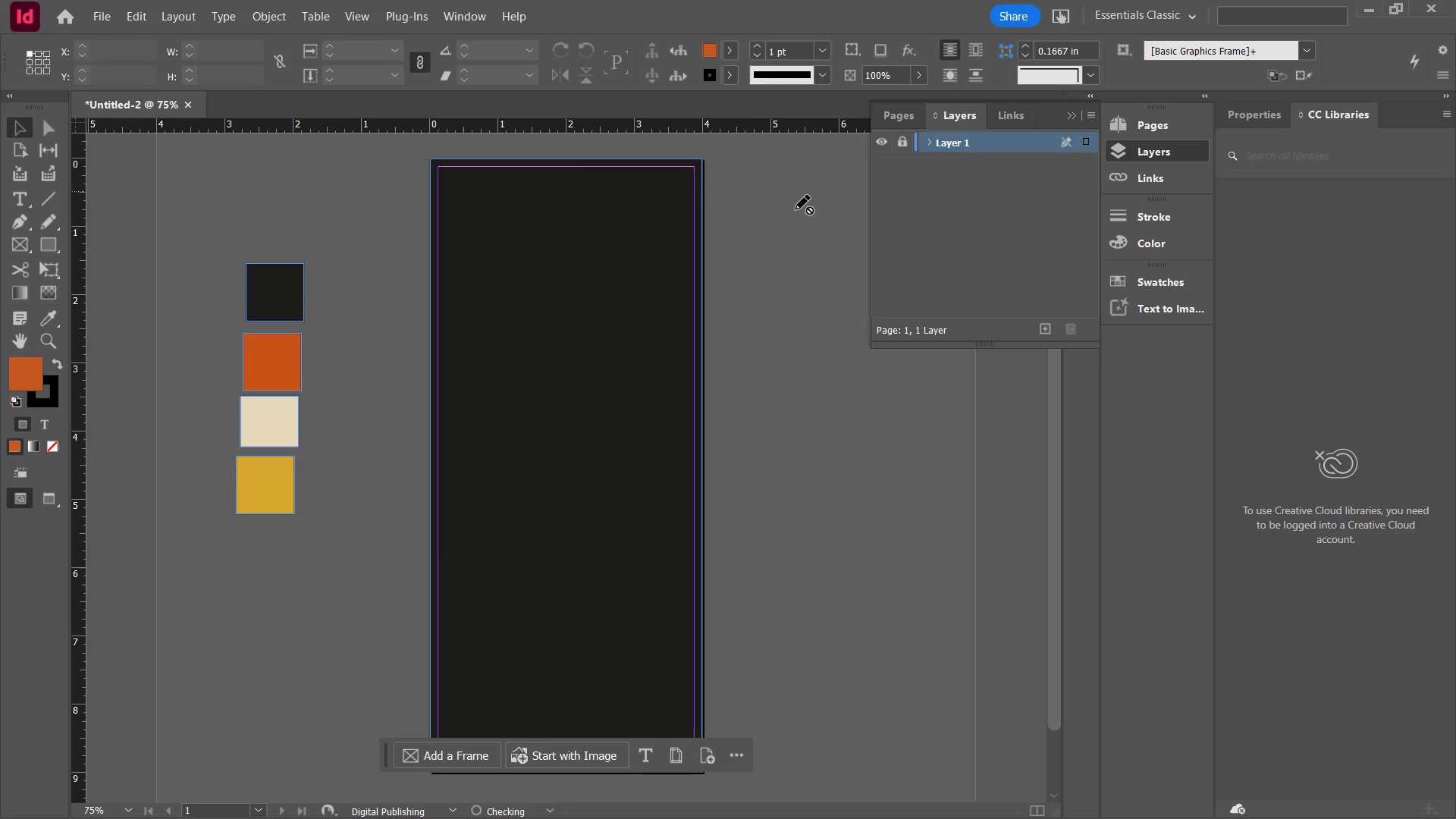 
left_click([735, 228])
 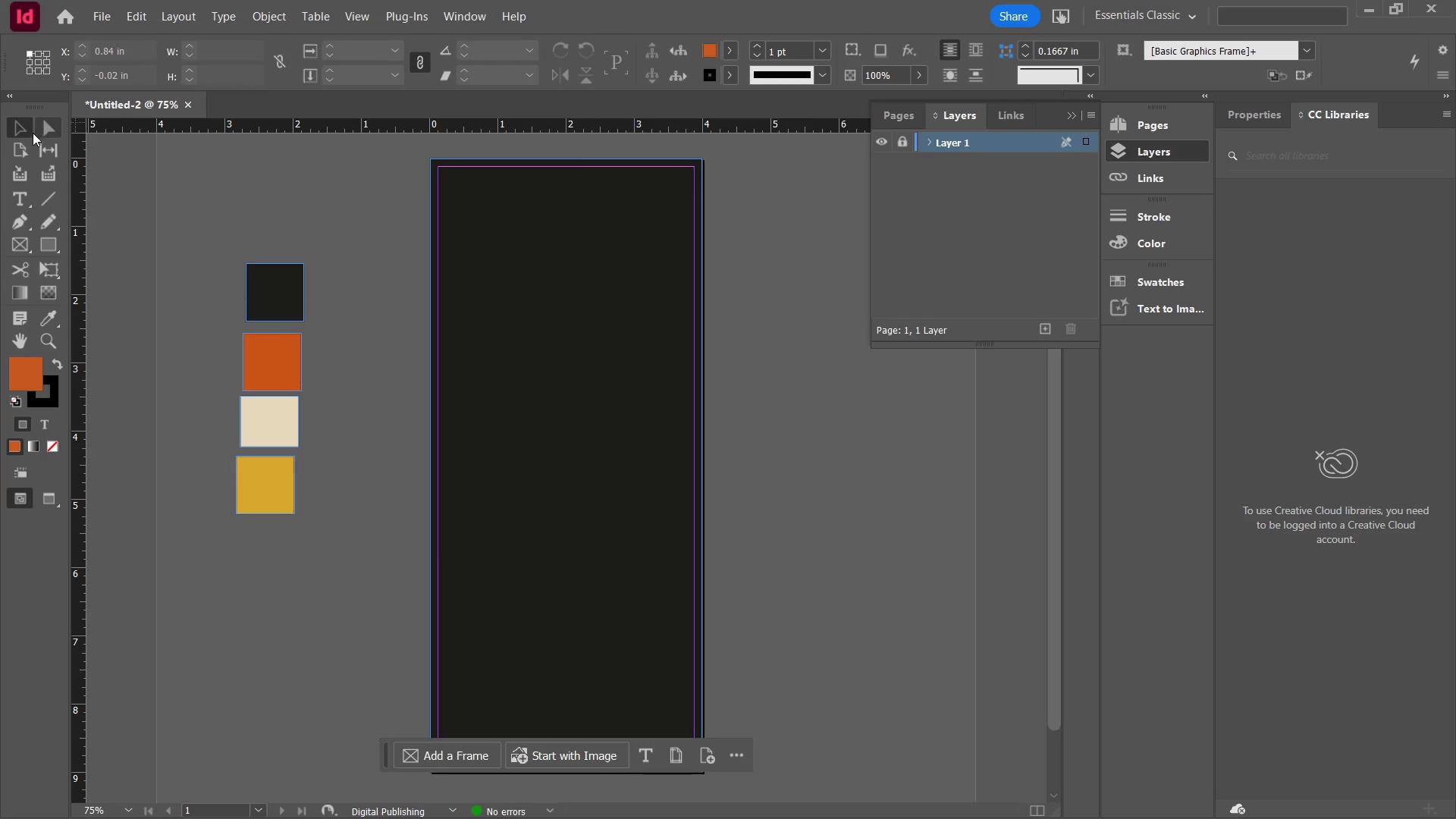 
left_click([18, 130])
 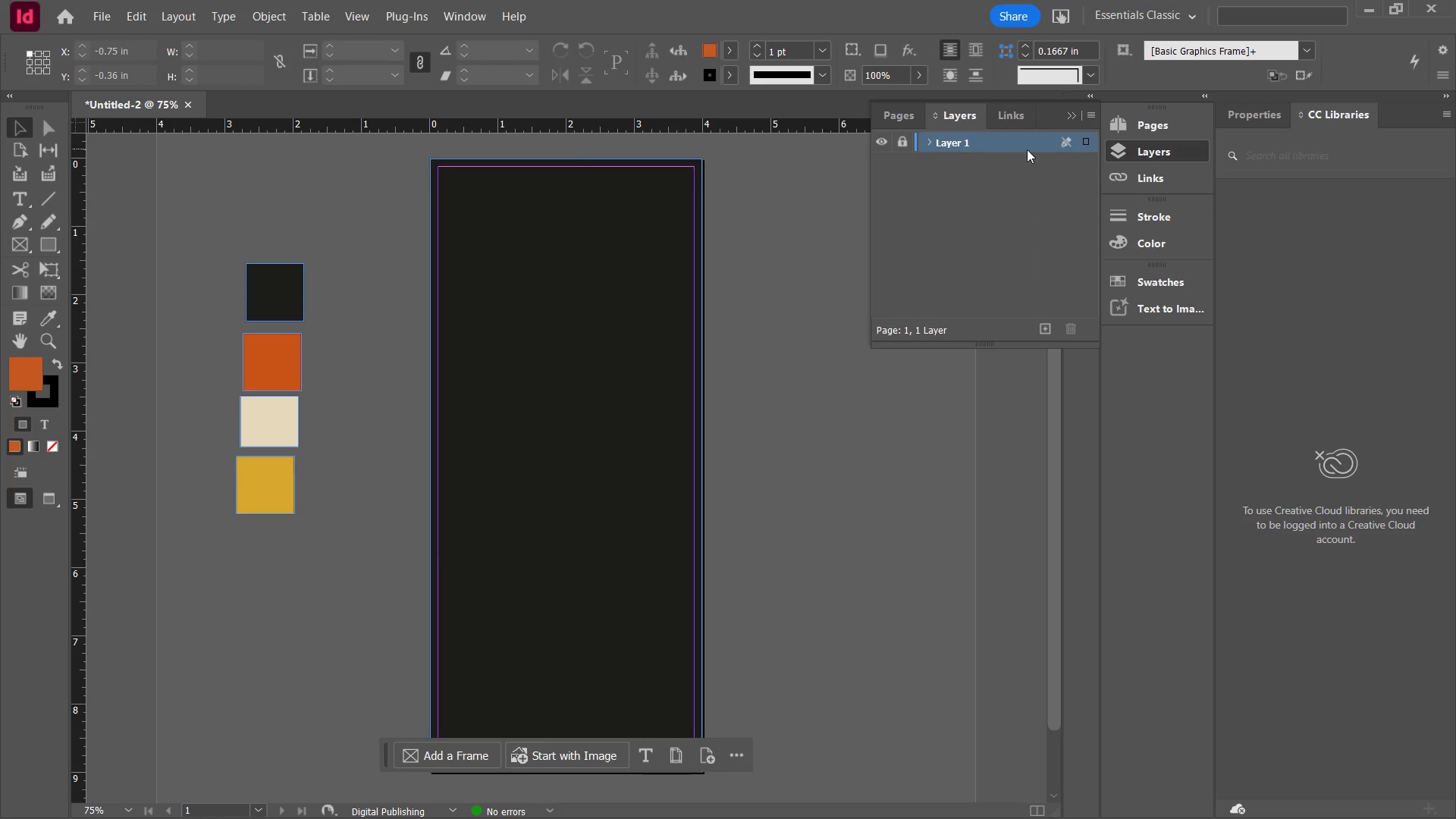 
left_click([1076, 115])
 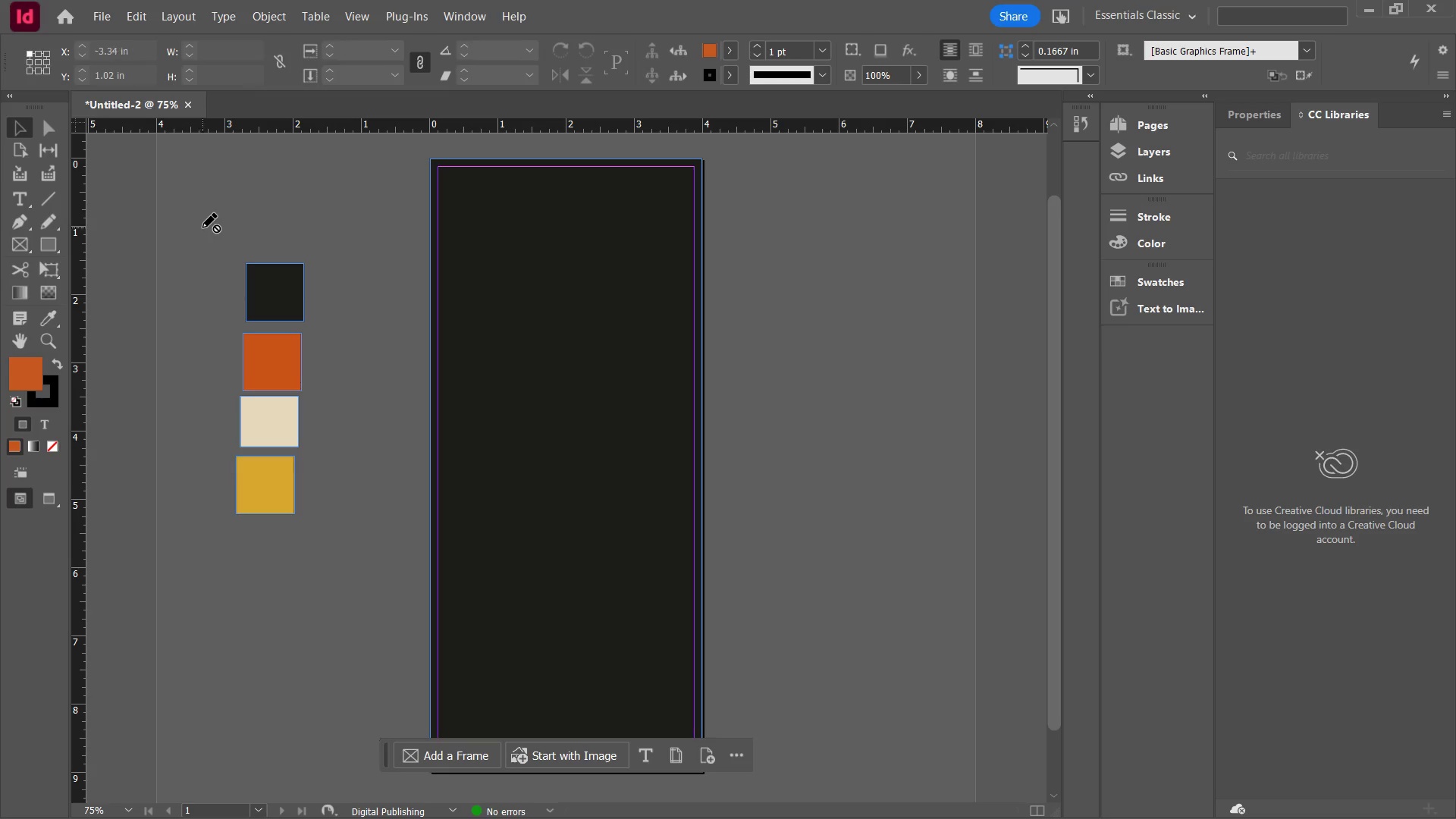 
left_click([24, 123])
 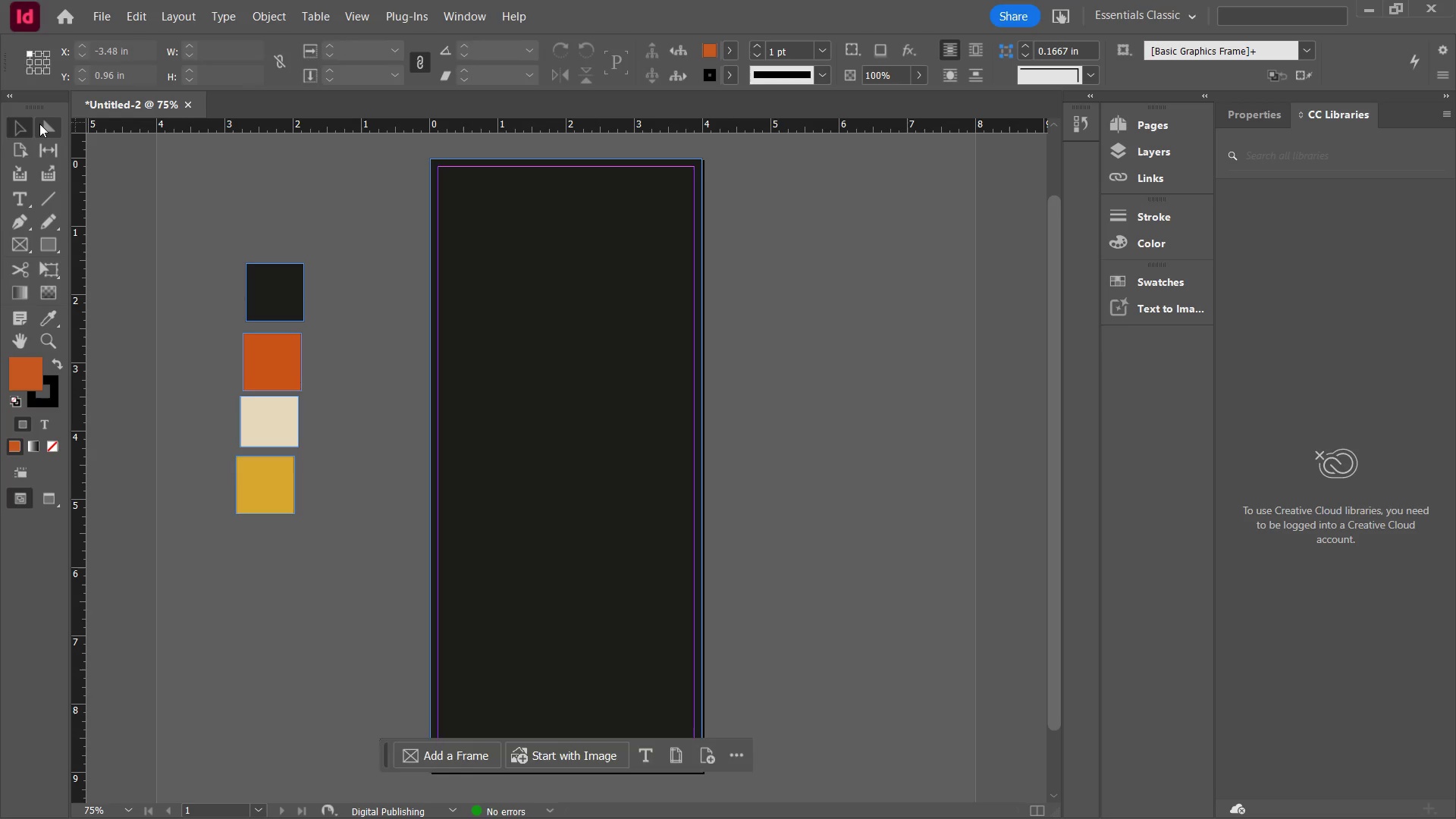 
double_click([39, 124])
 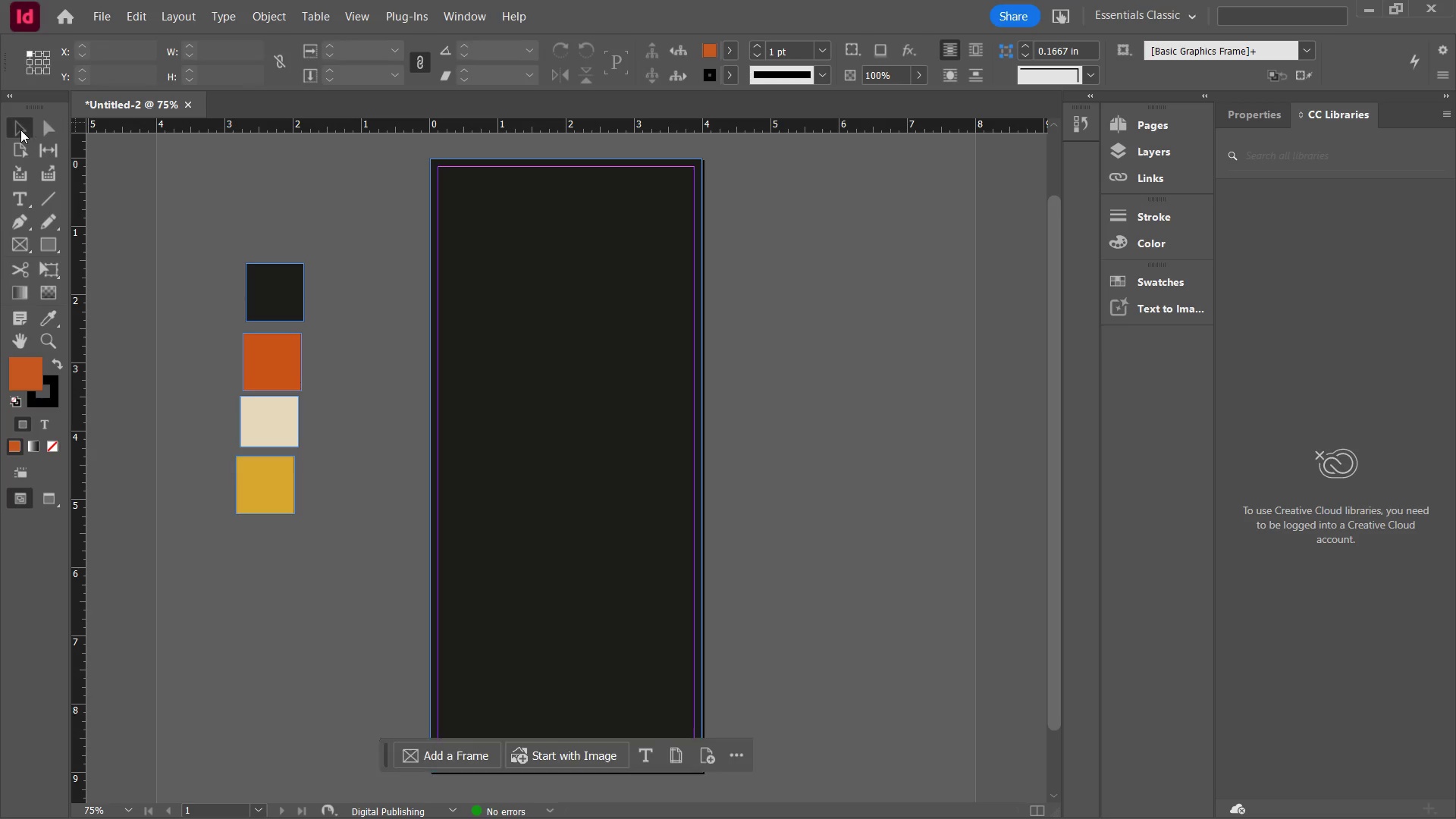 
left_click([20, 130])
 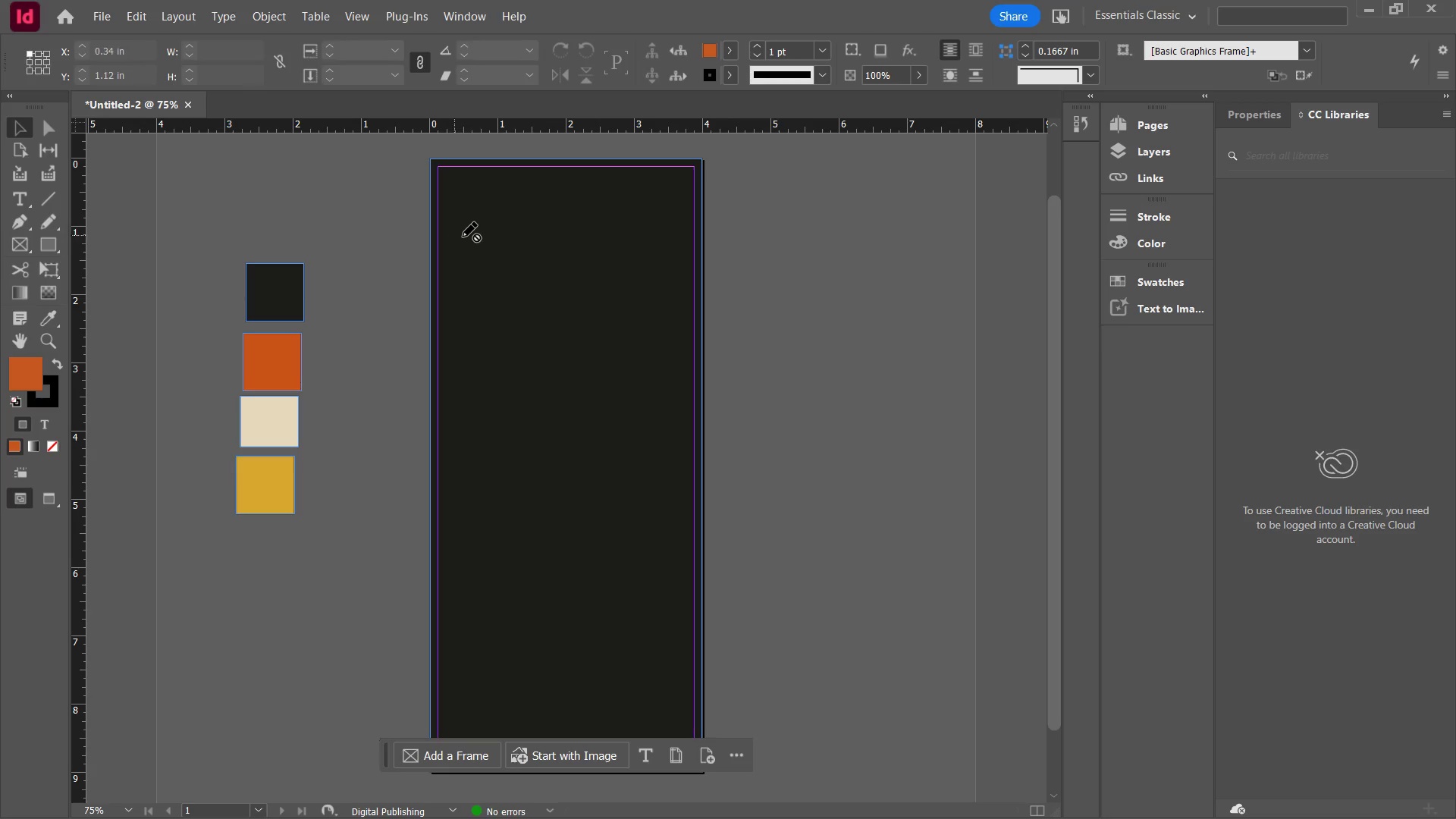 
left_click([463, 237])
 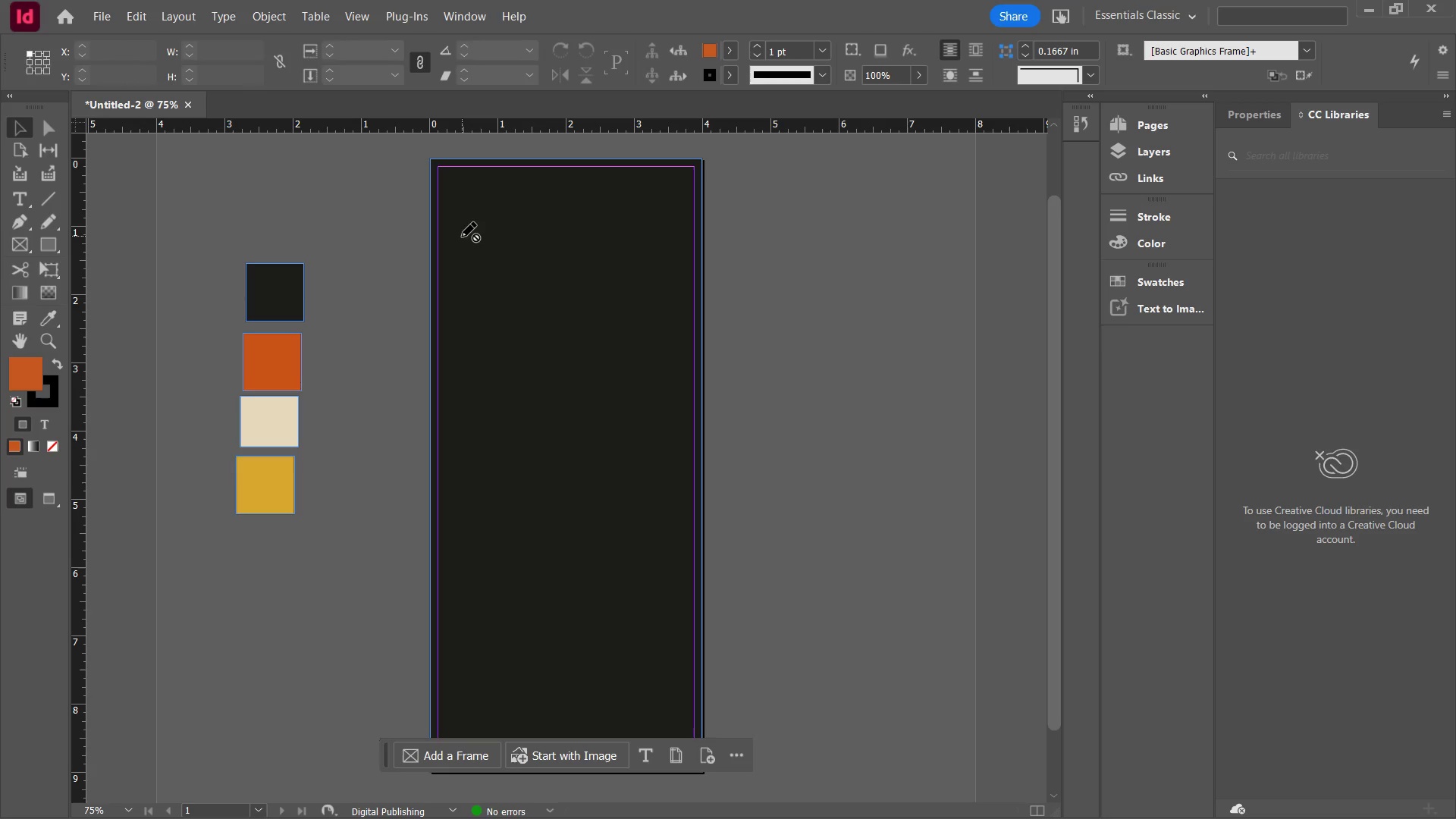 
left_click_drag(start_coordinate=[457, 228], to_coordinate=[570, 346])
 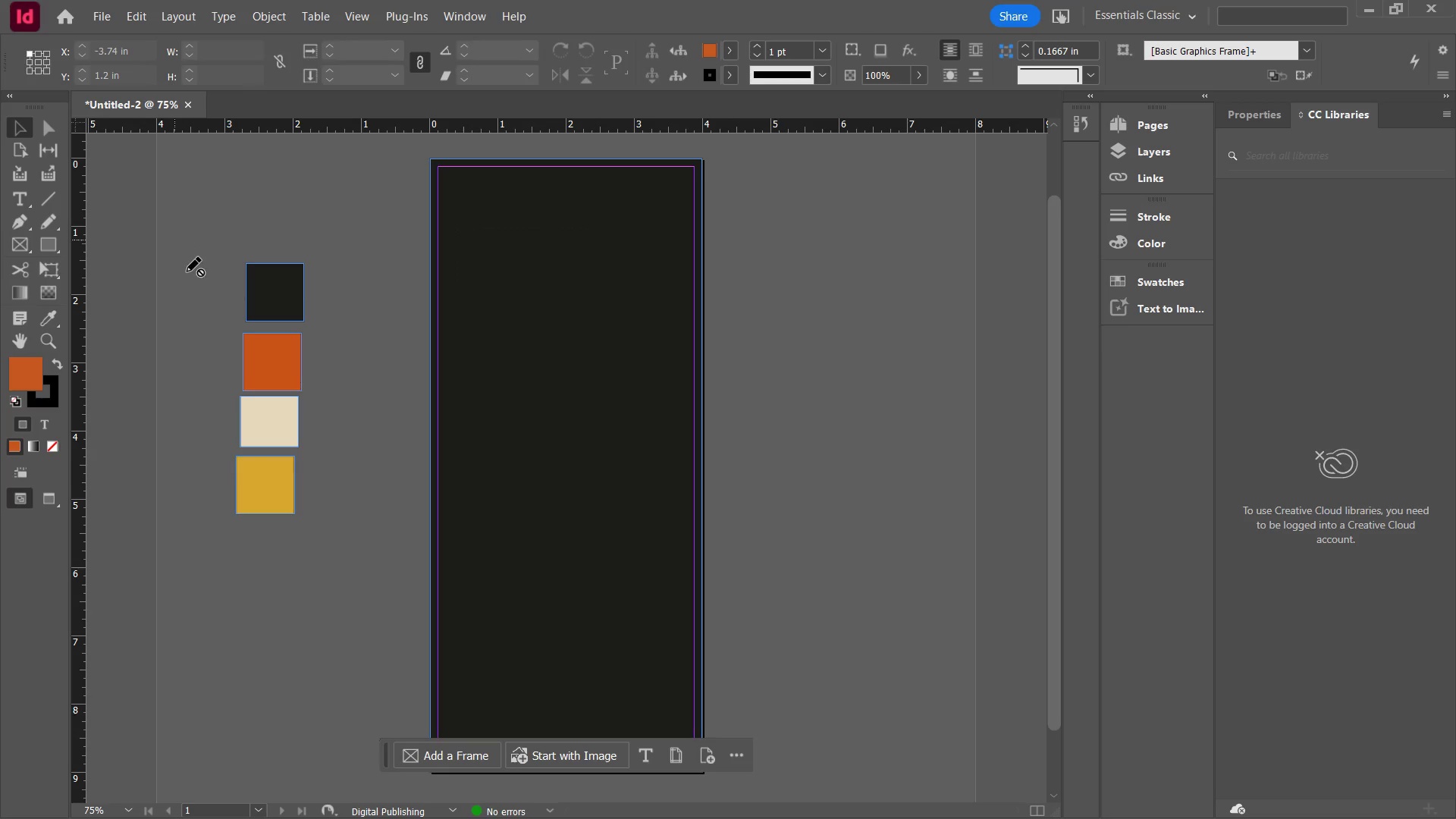 
left_click([262, 497])
 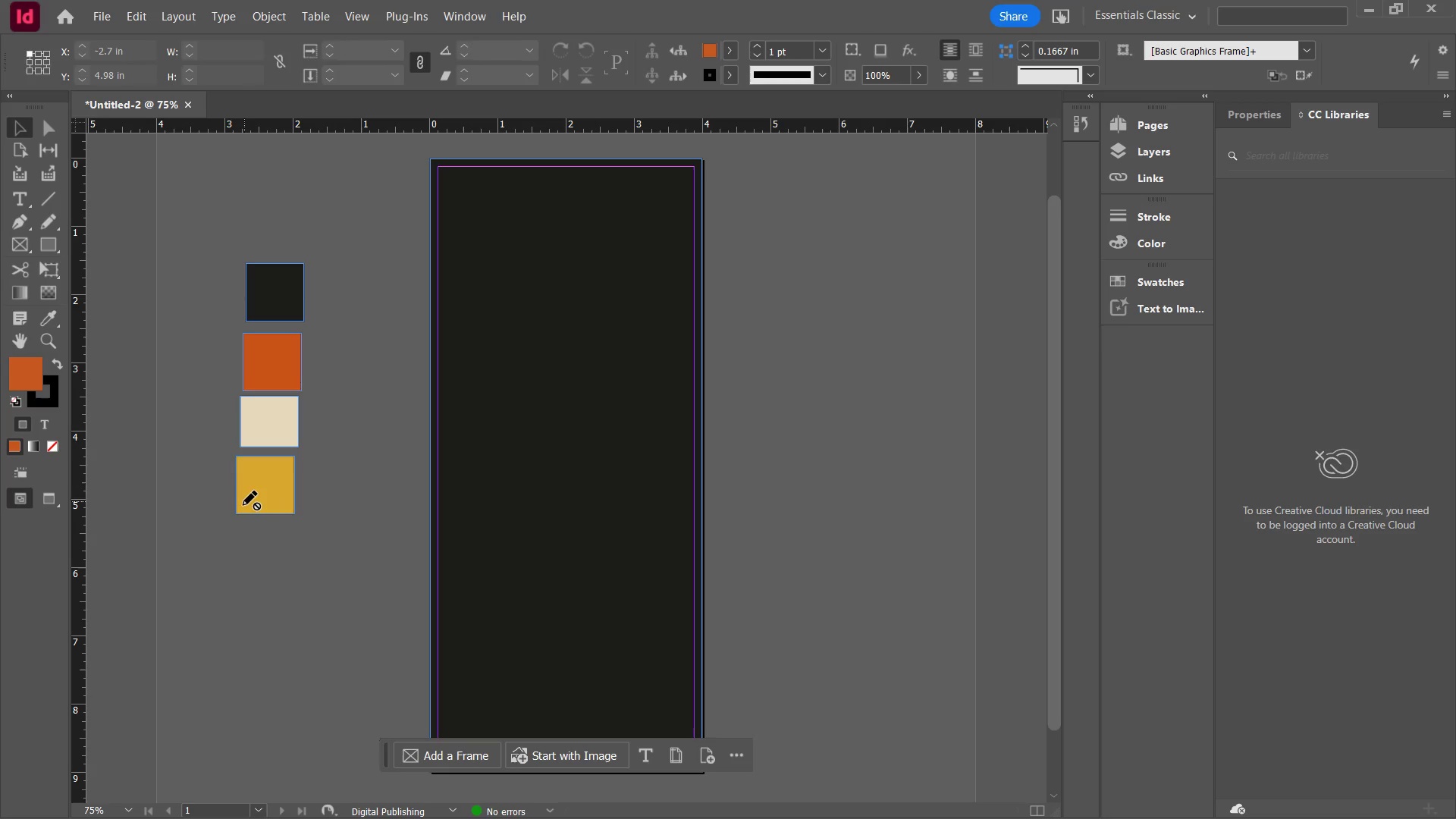 
left_click([261, 487])
 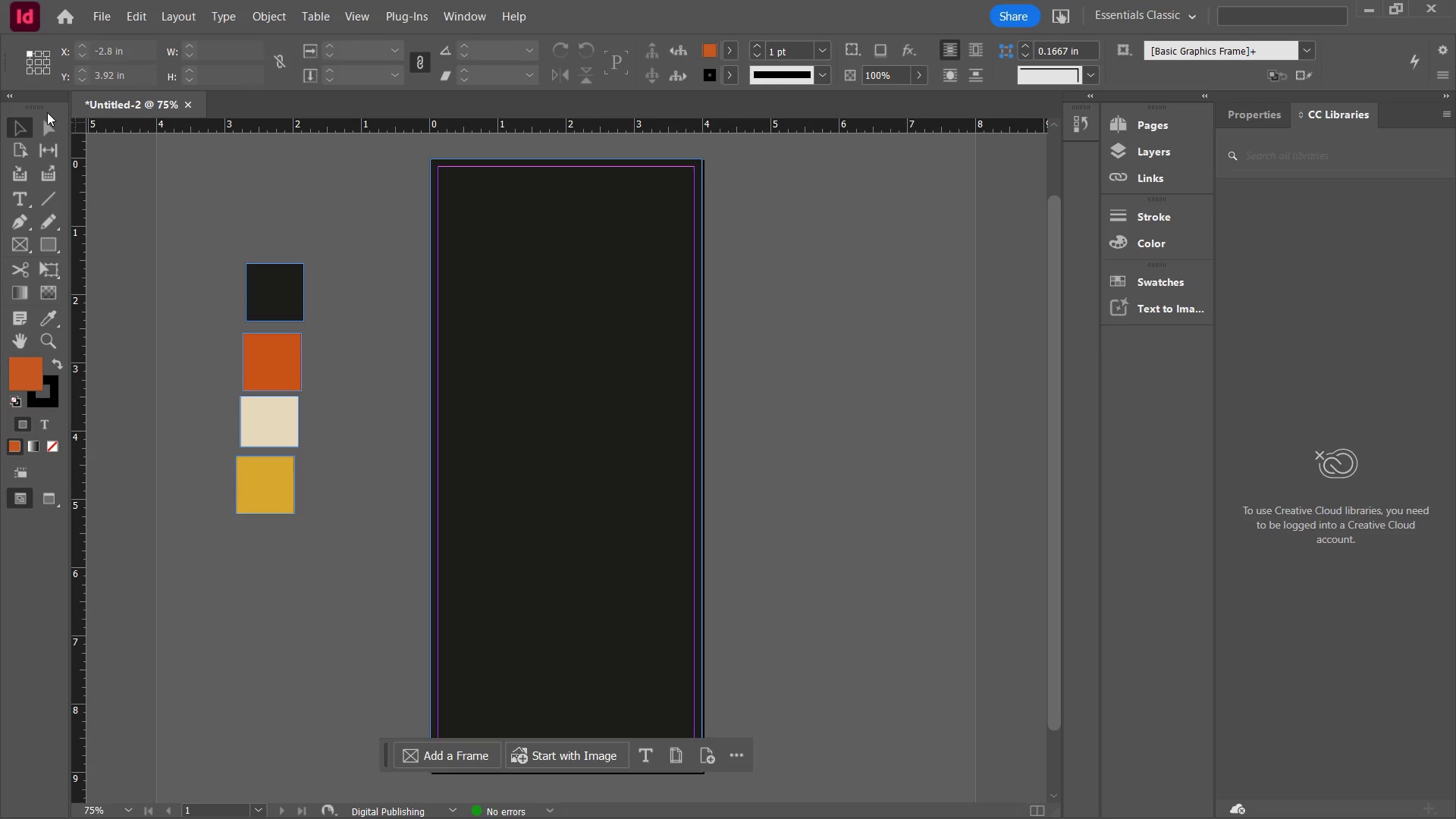 
left_click([44, 122])
 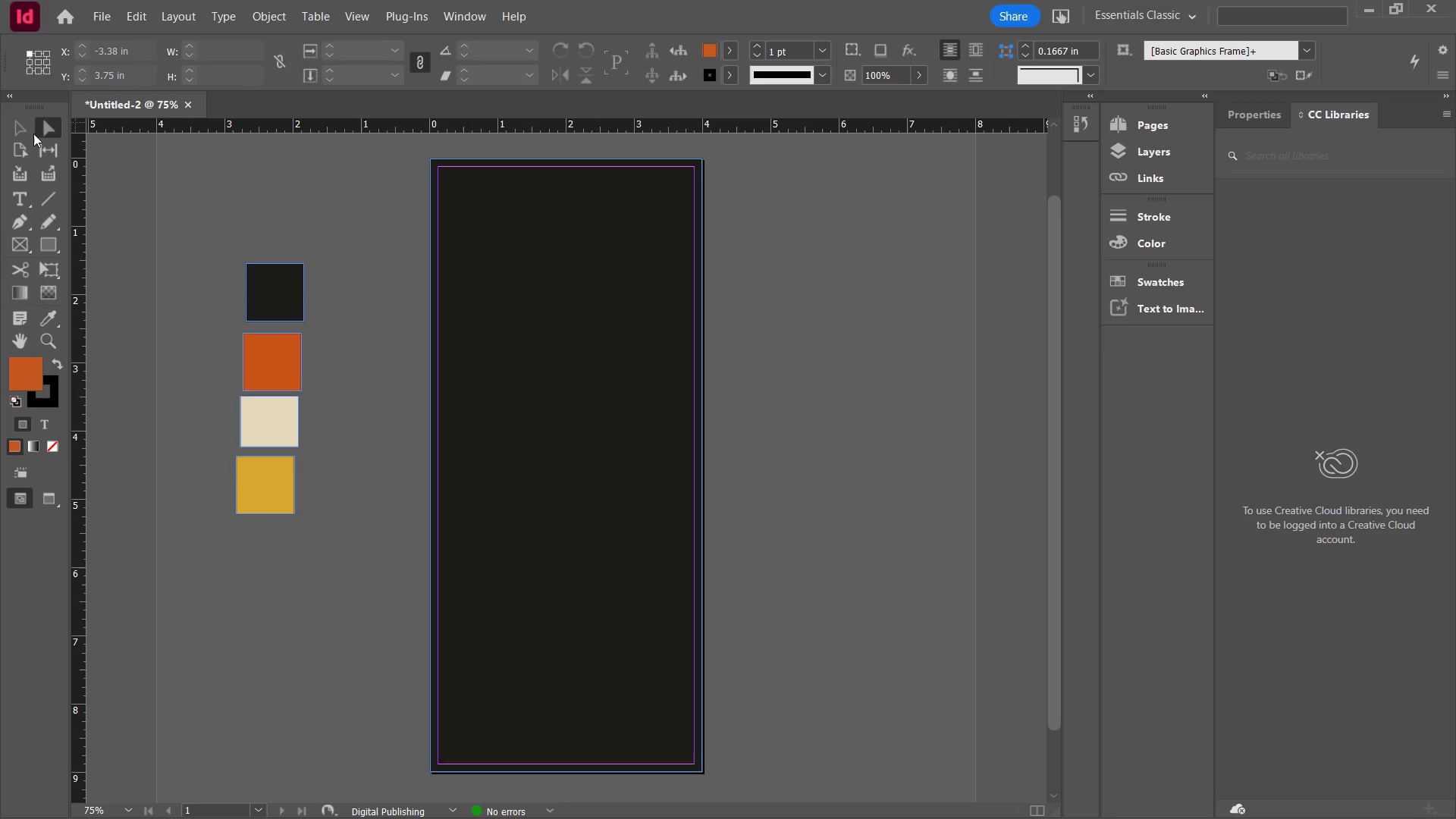 
left_click([23, 128])
 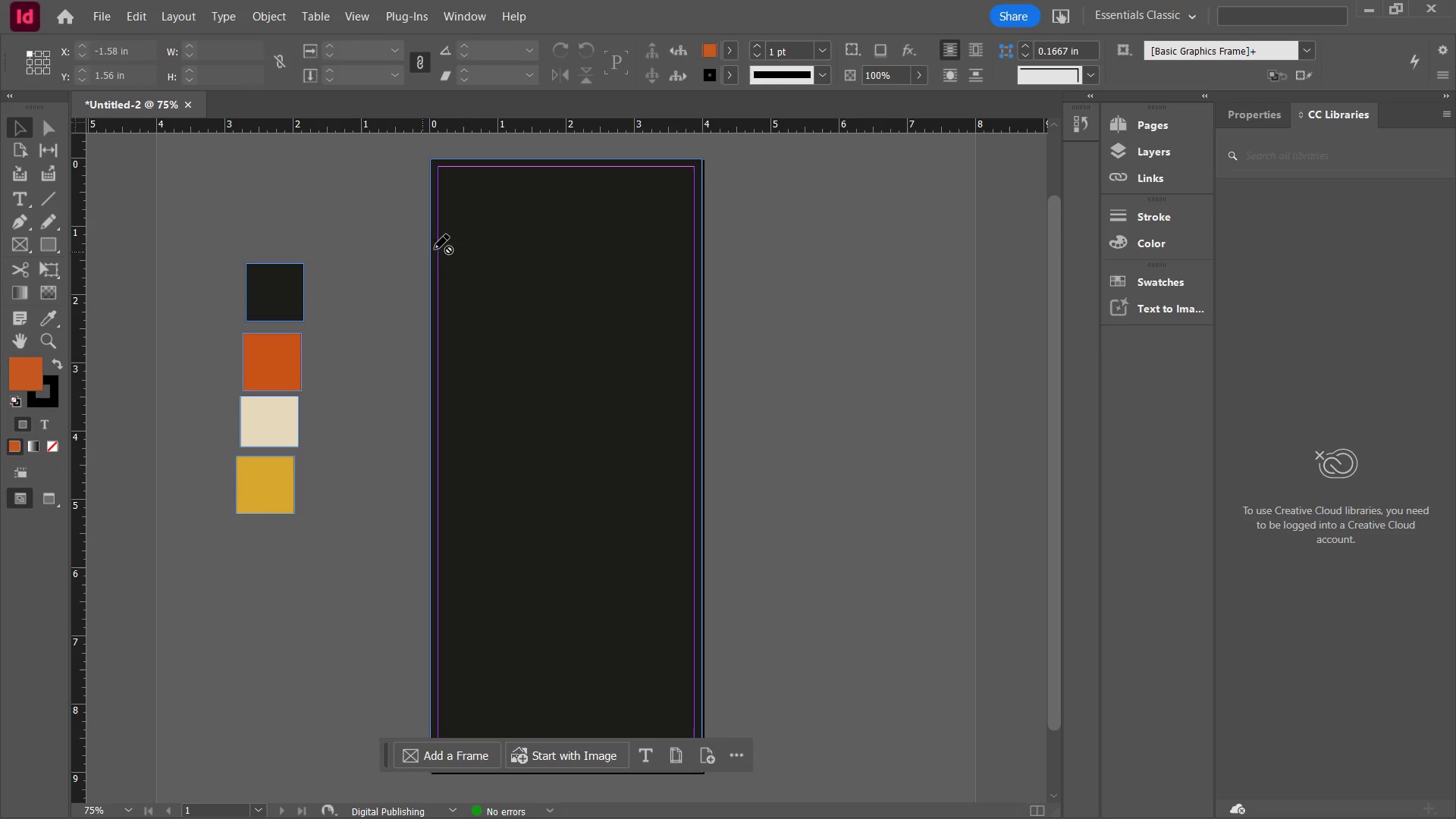 
left_click_drag(start_coordinate=[432, 240], to_coordinate=[685, 519])
 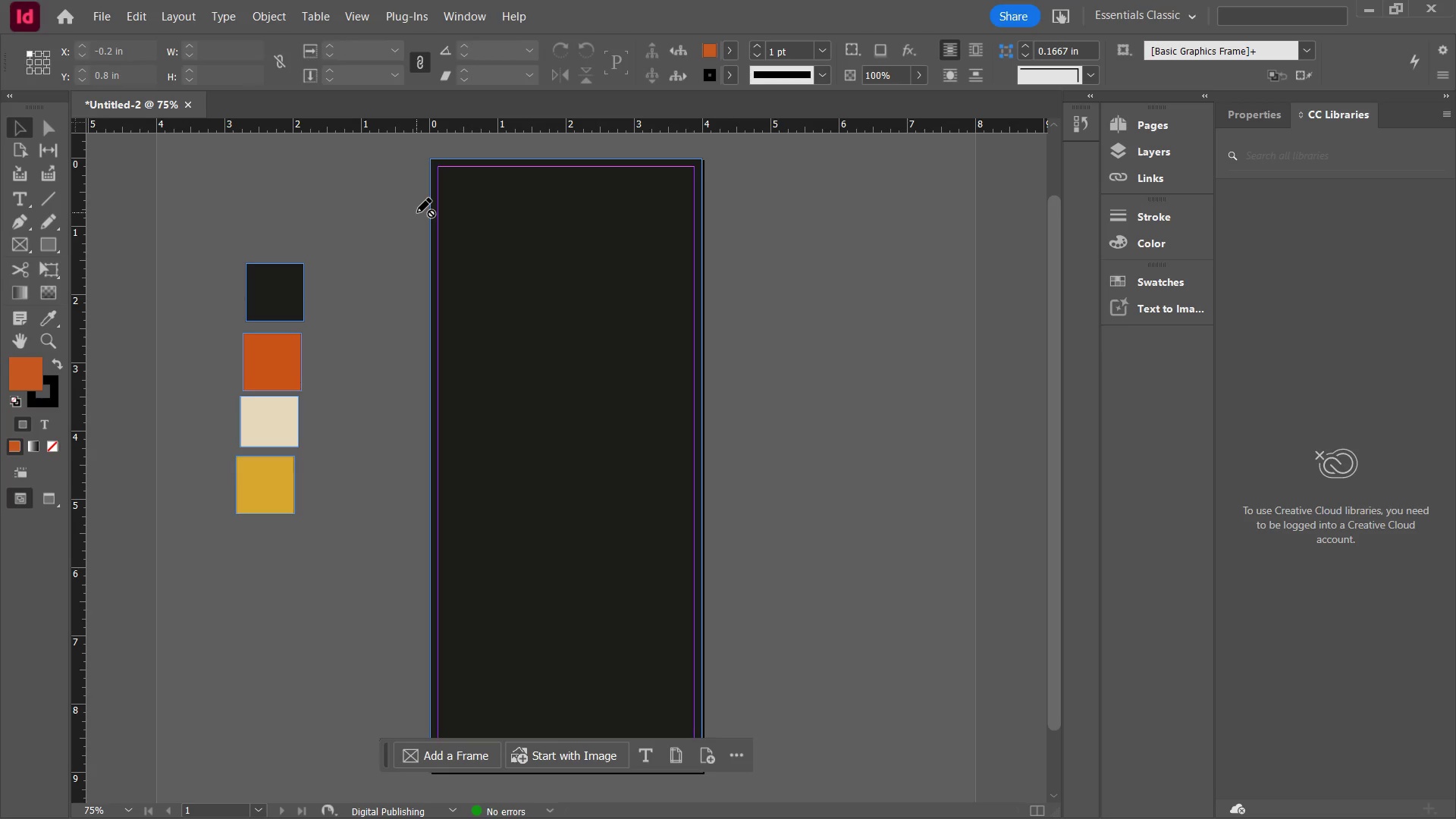 
key(Enter)
 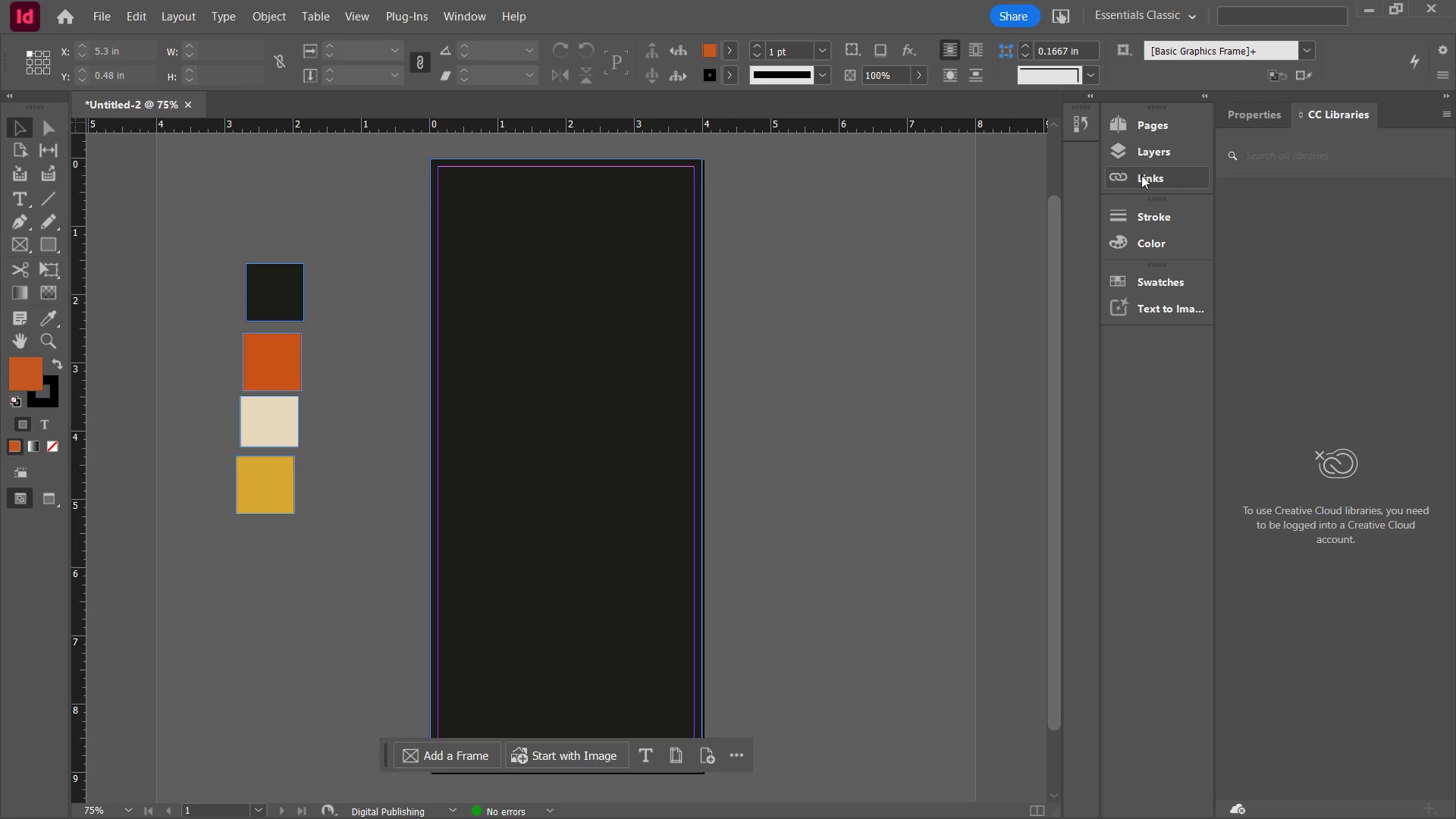 
left_click([1146, 152])
 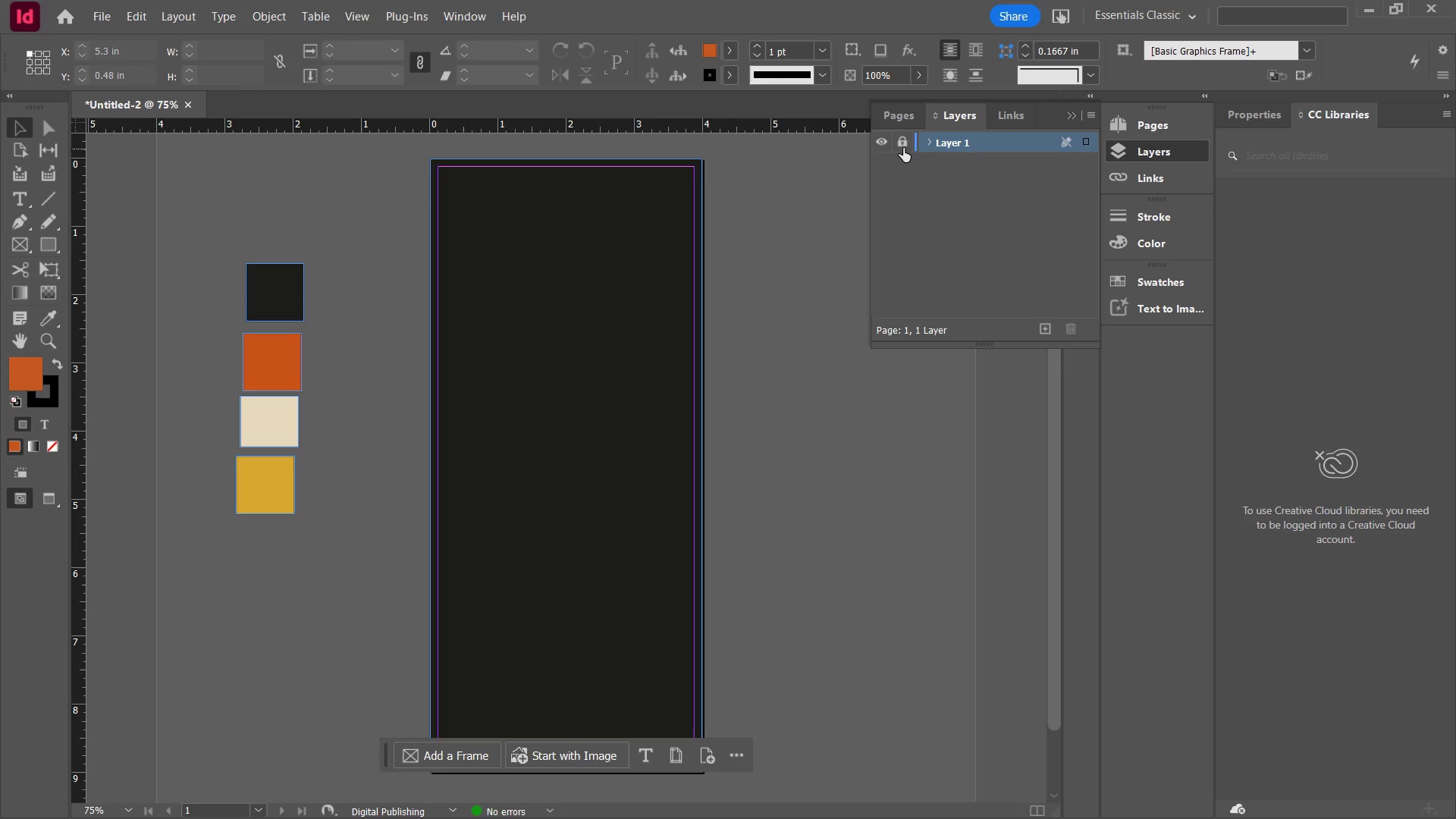 
left_click([902, 143])
 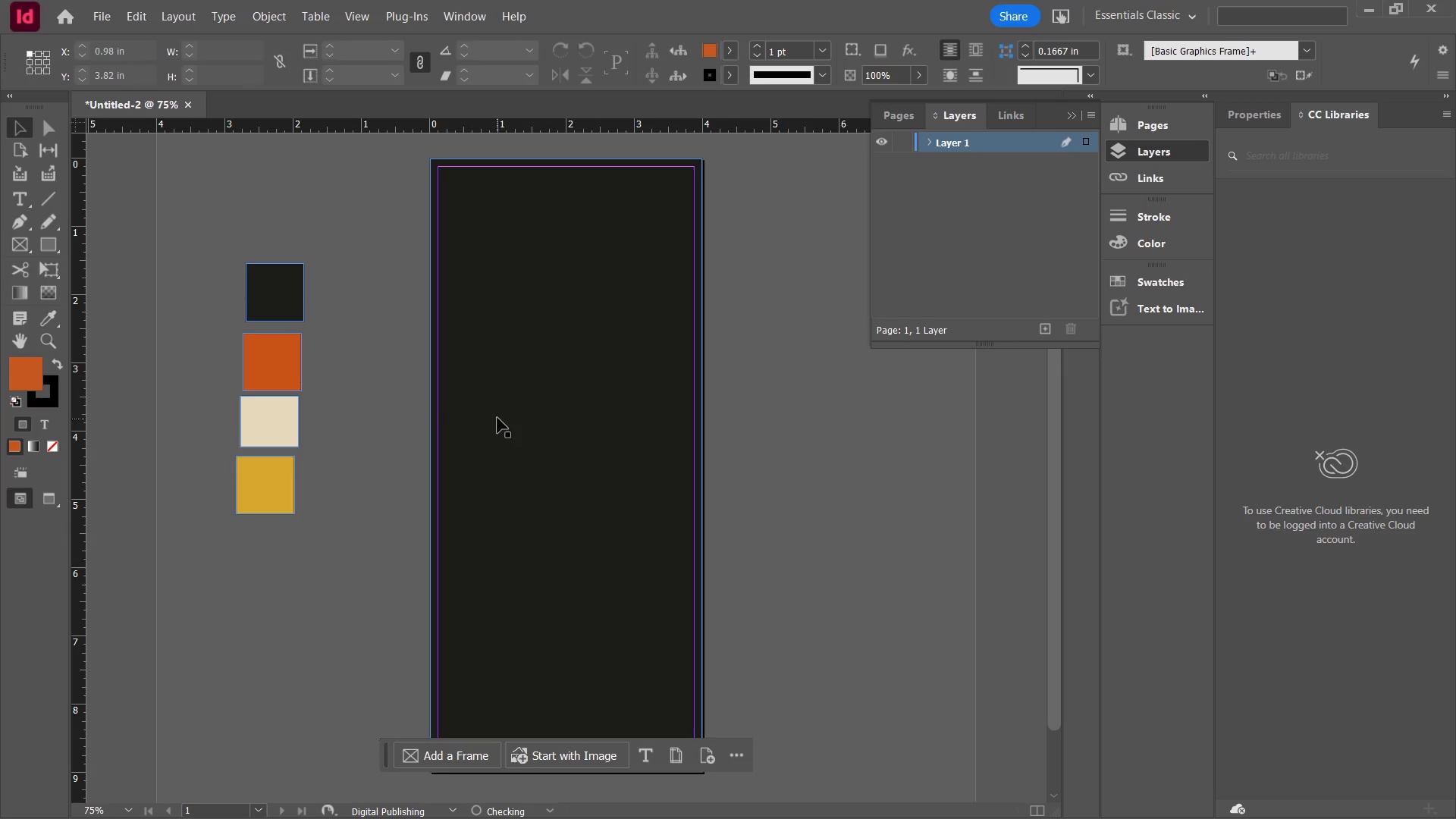 
left_click([497, 412])
 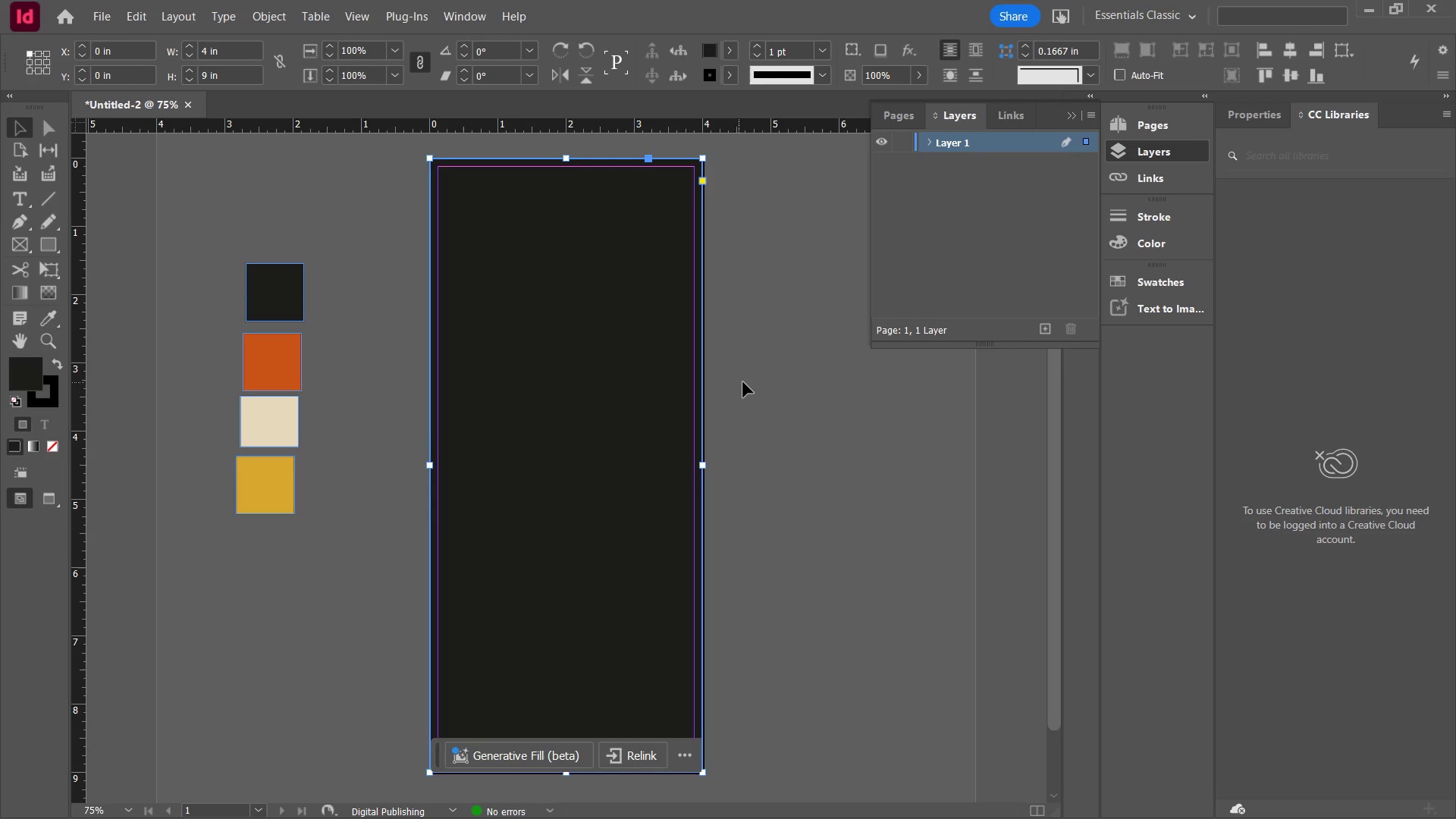 
left_click([748, 382])
 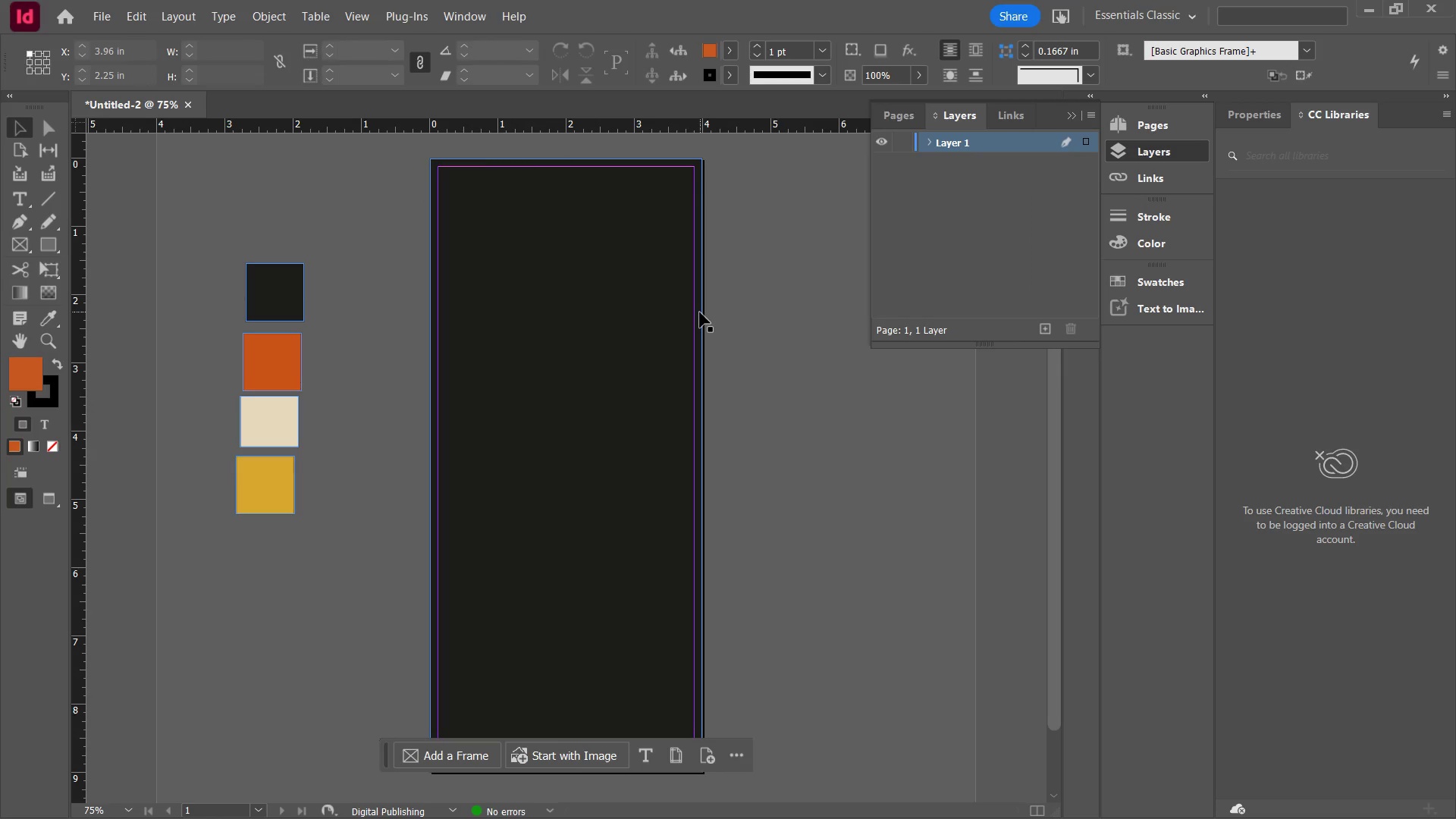 
wait(8.42)
 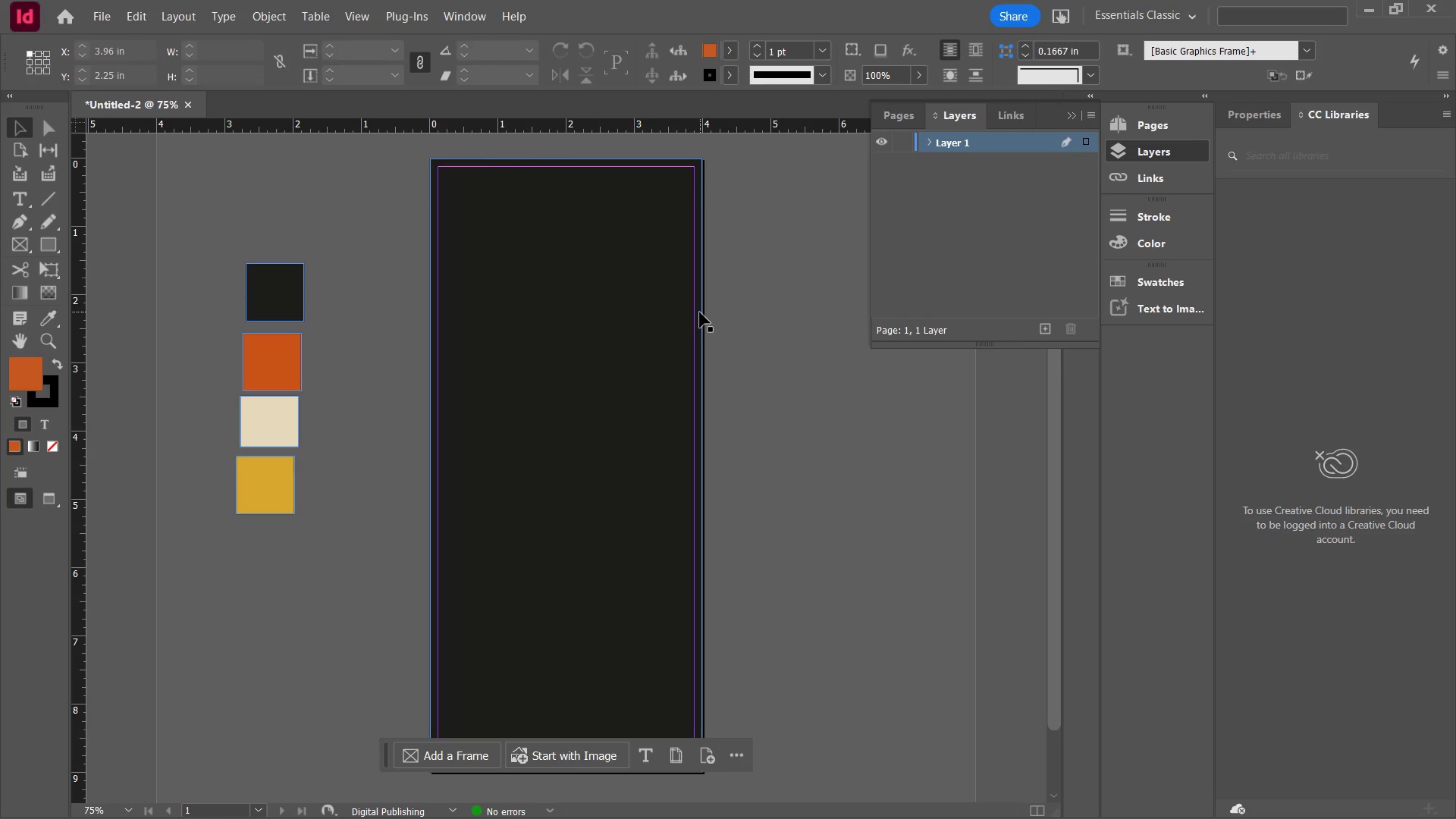 
left_click([260, 484])
 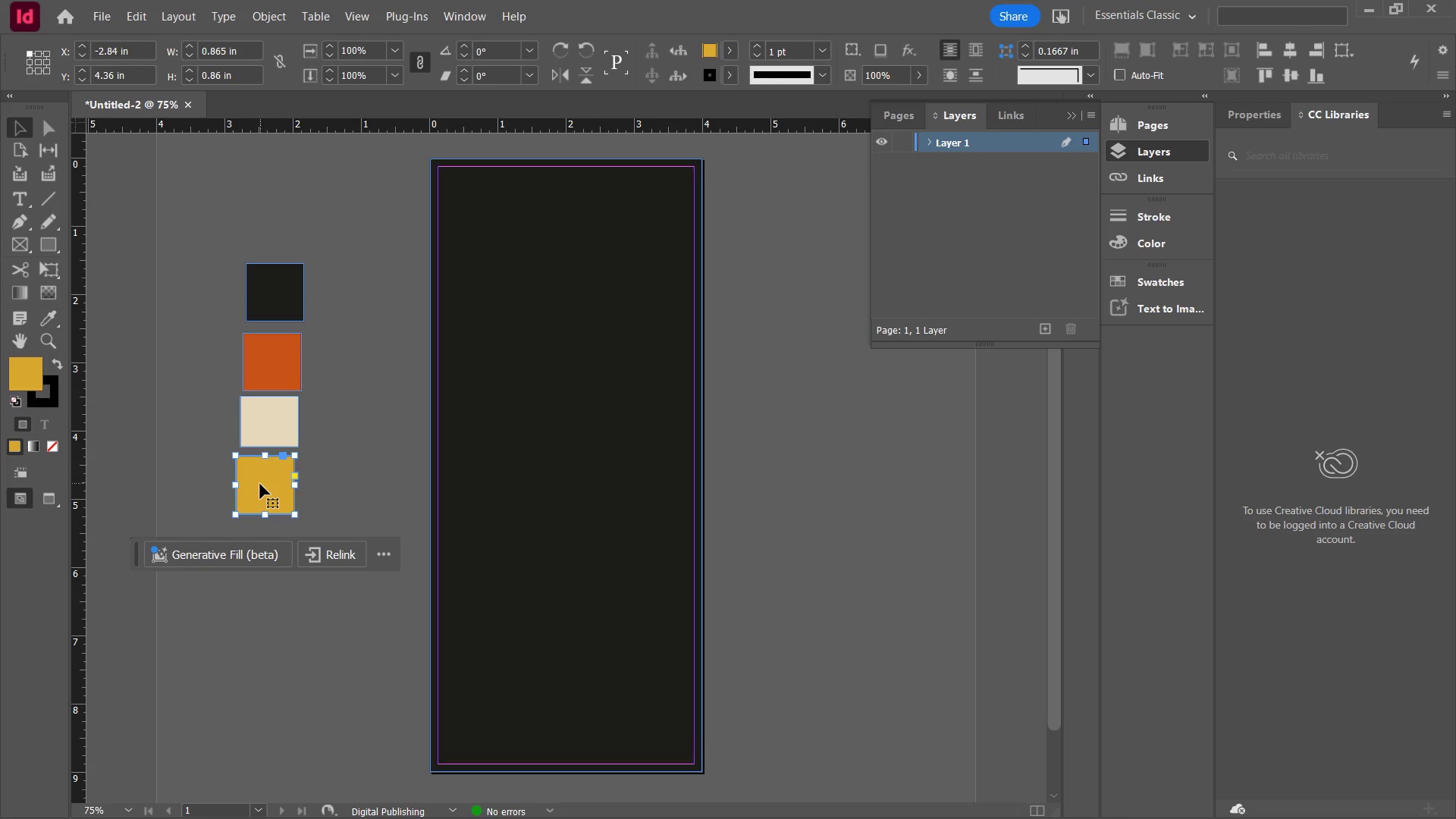 
wait(7.05)
 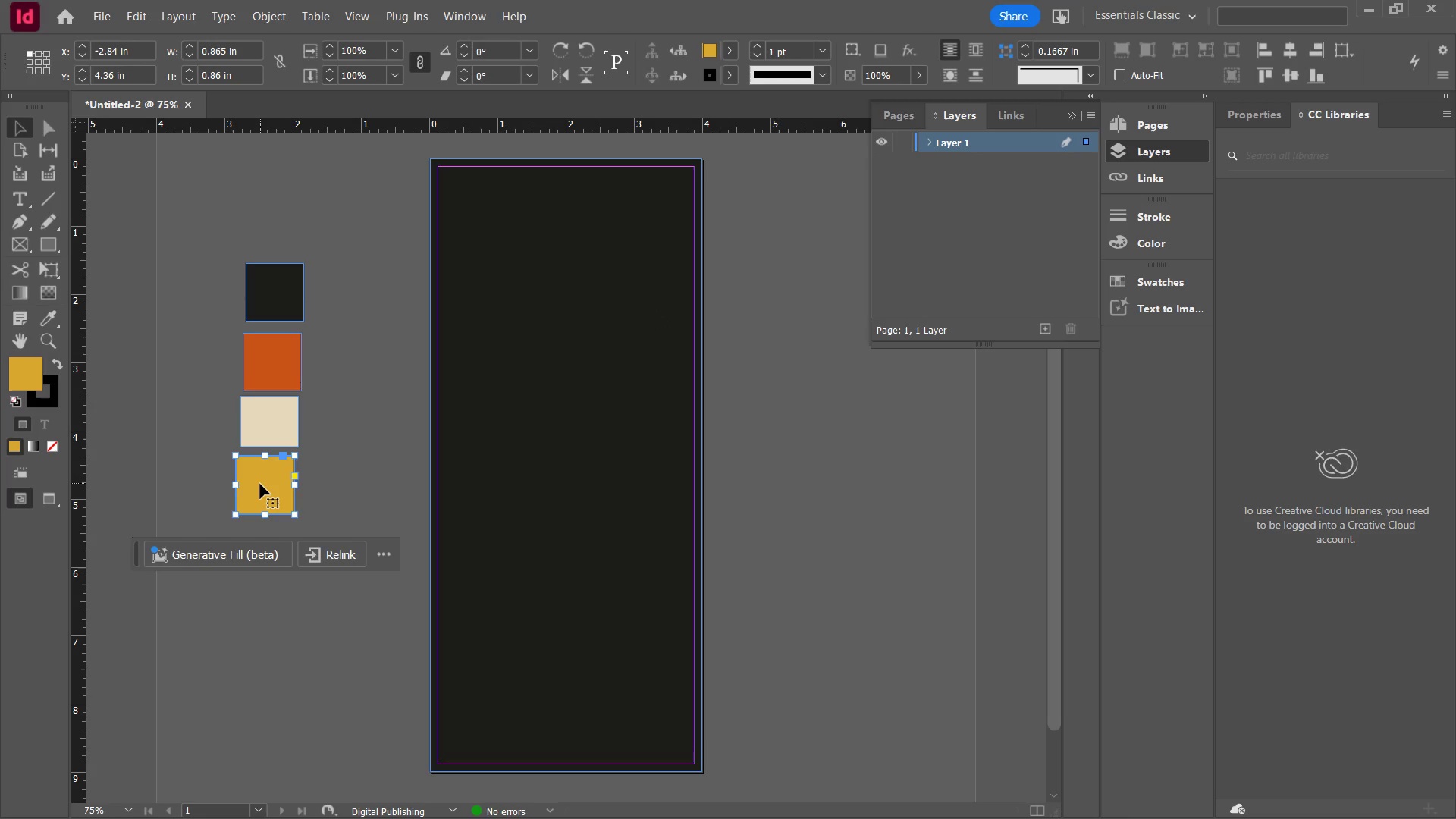 
key(Control+C)
 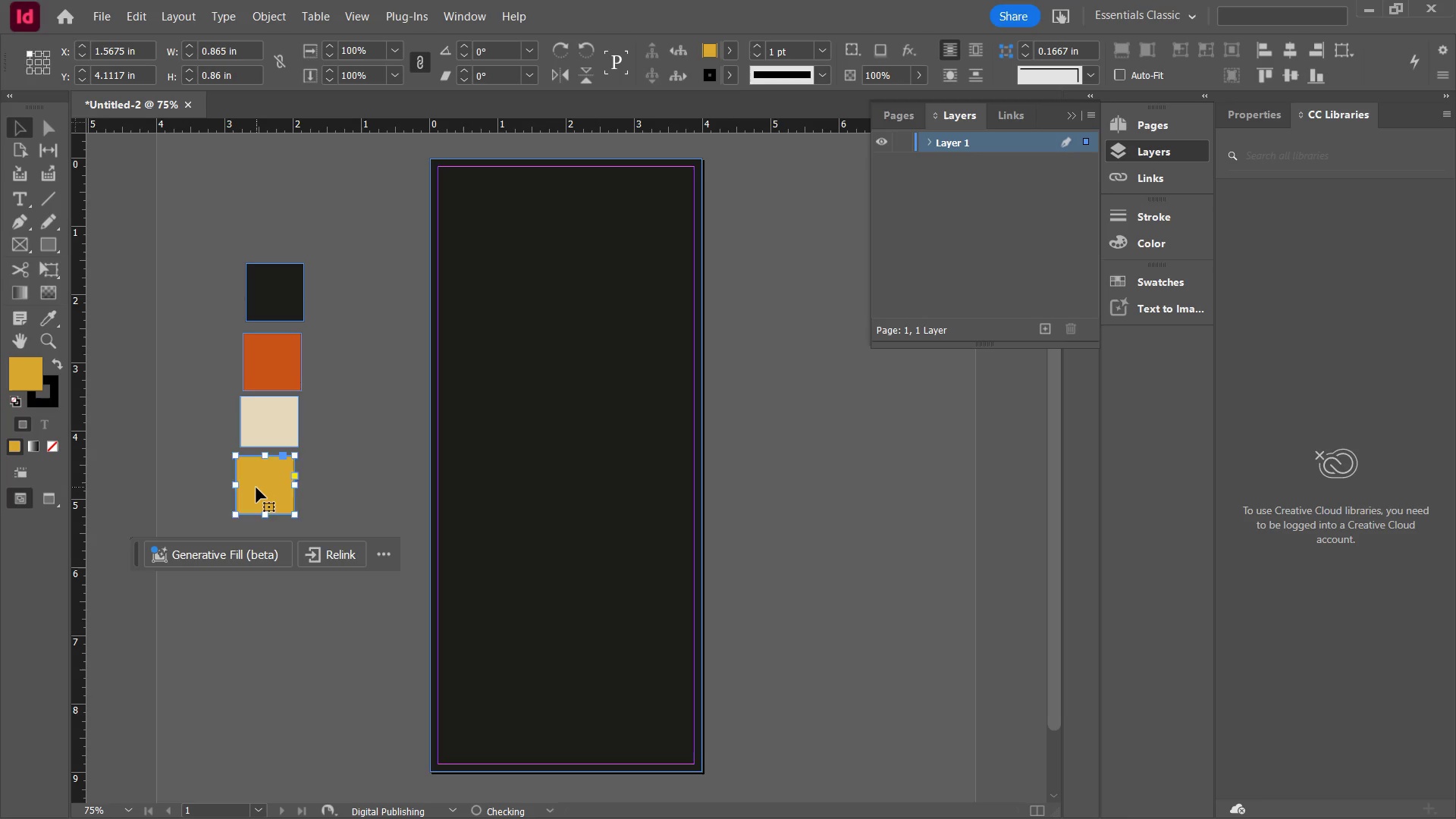 
key(Control+V)
 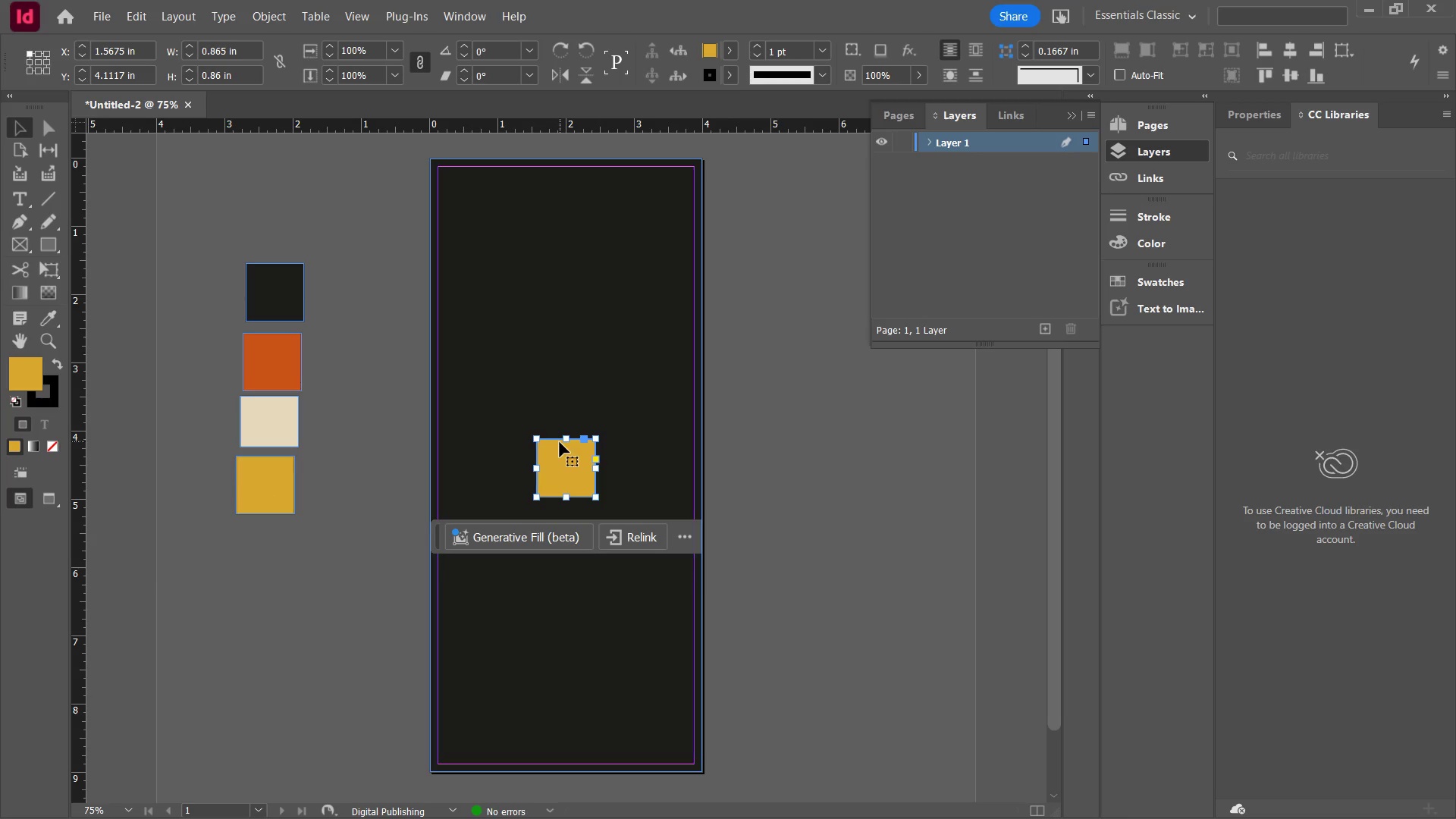 
wait(6.66)
 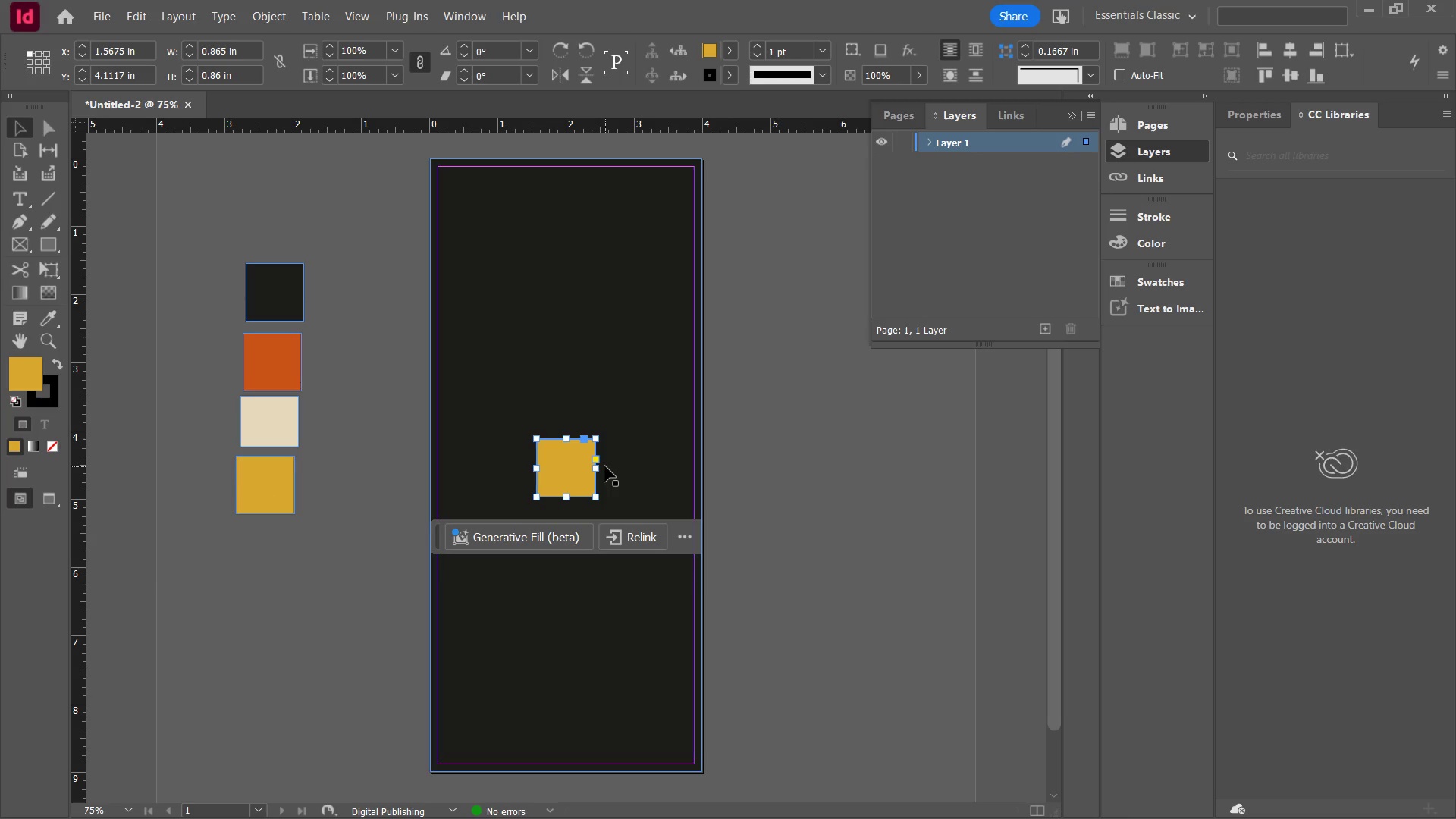 
left_click_drag(start_coordinate=[536, 438], to_coordinate=[443, 173])
 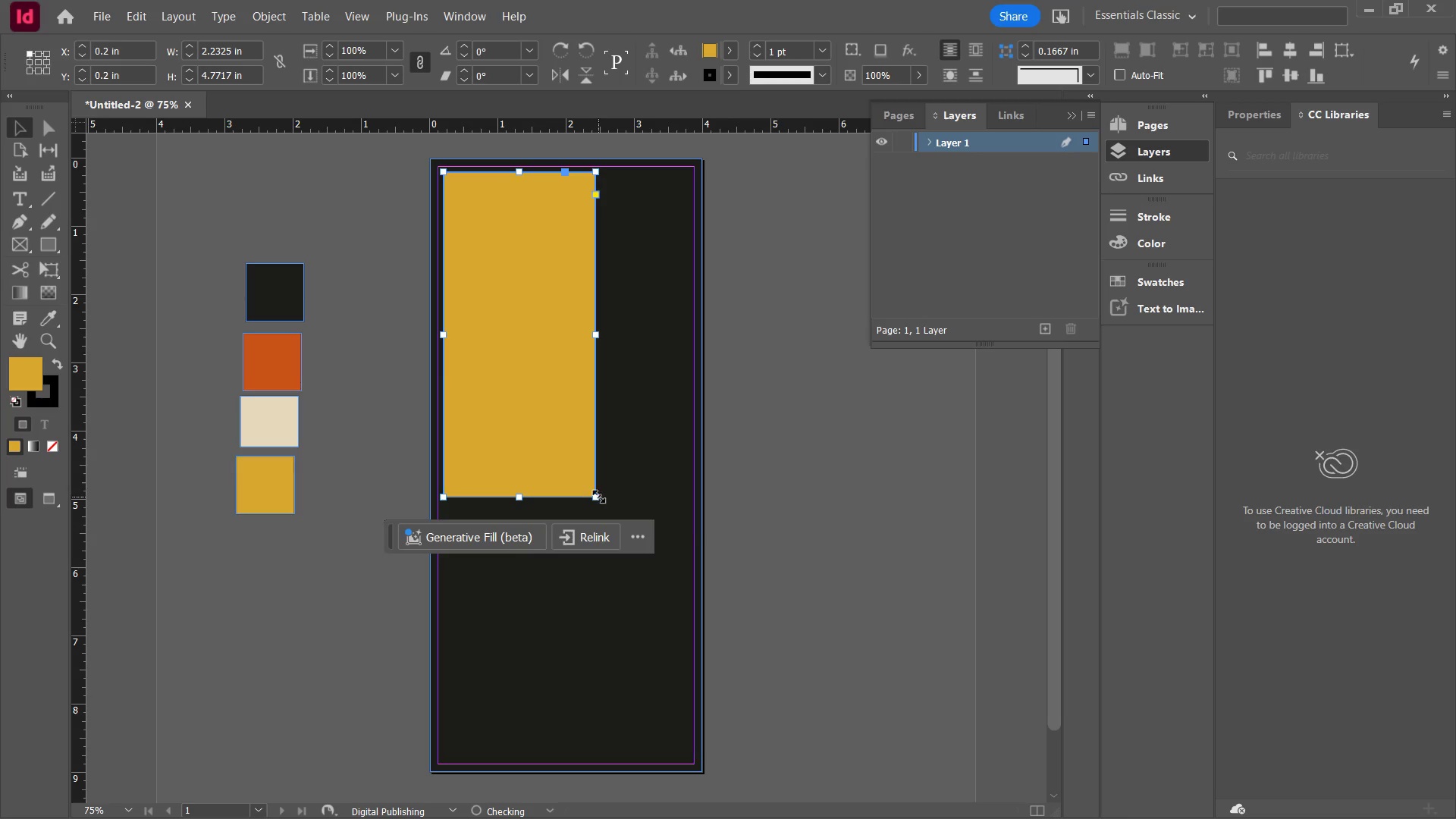 
left_click_drag(start_coordinate=[599, 497], to_coordinate=[689, 760])
 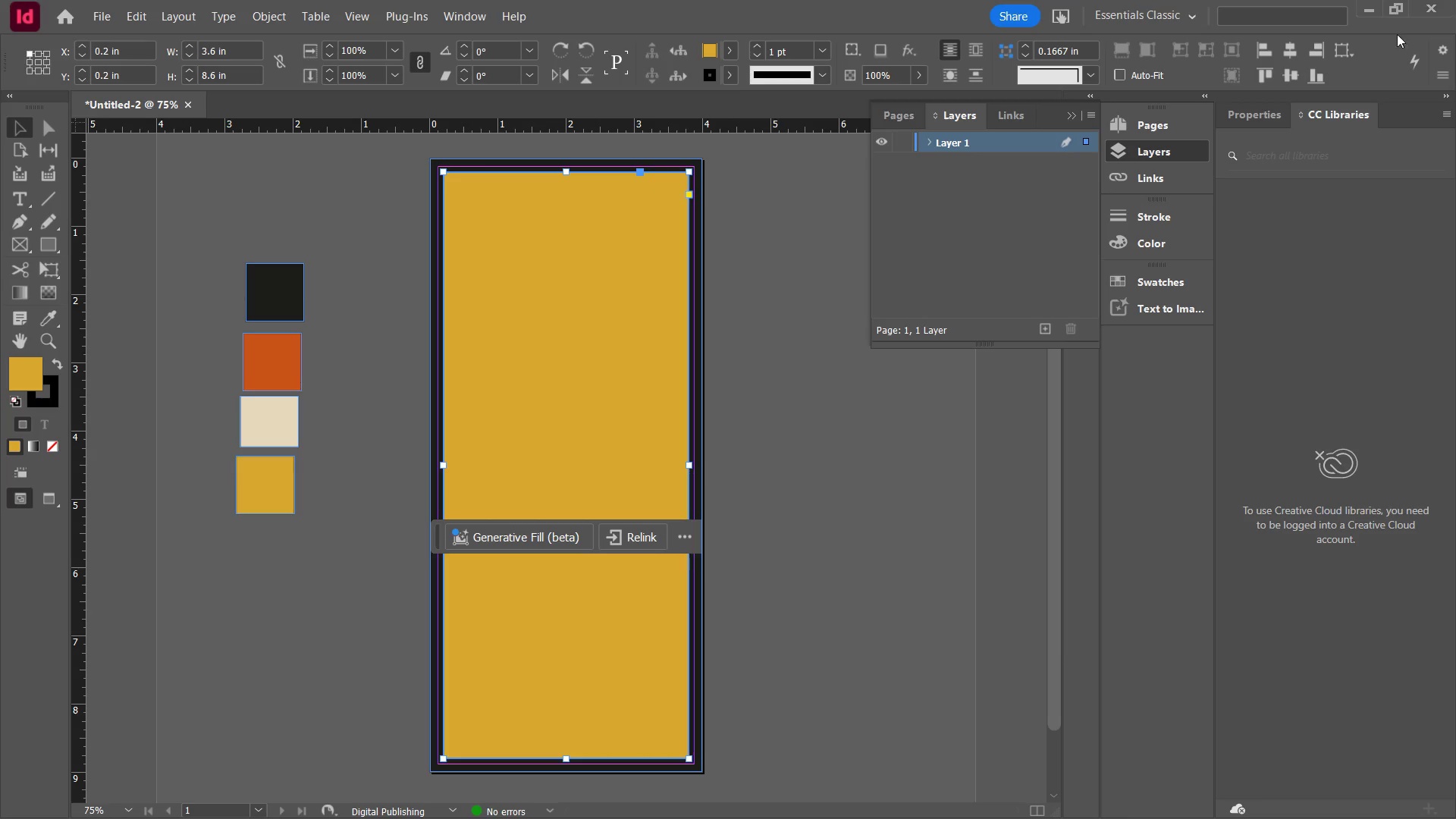 
left_click([1290, 49])
 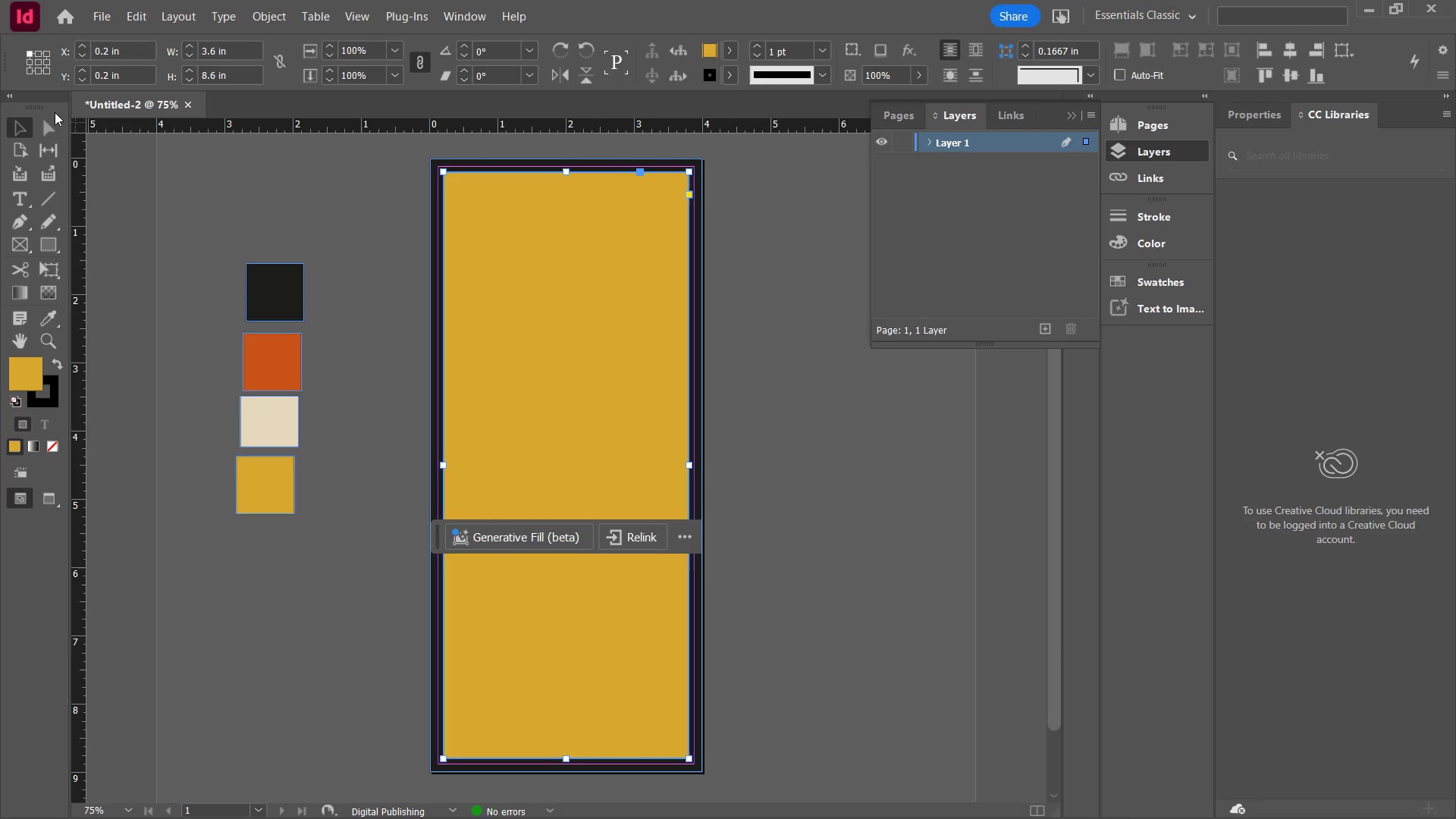 
left_click([42, 126])
 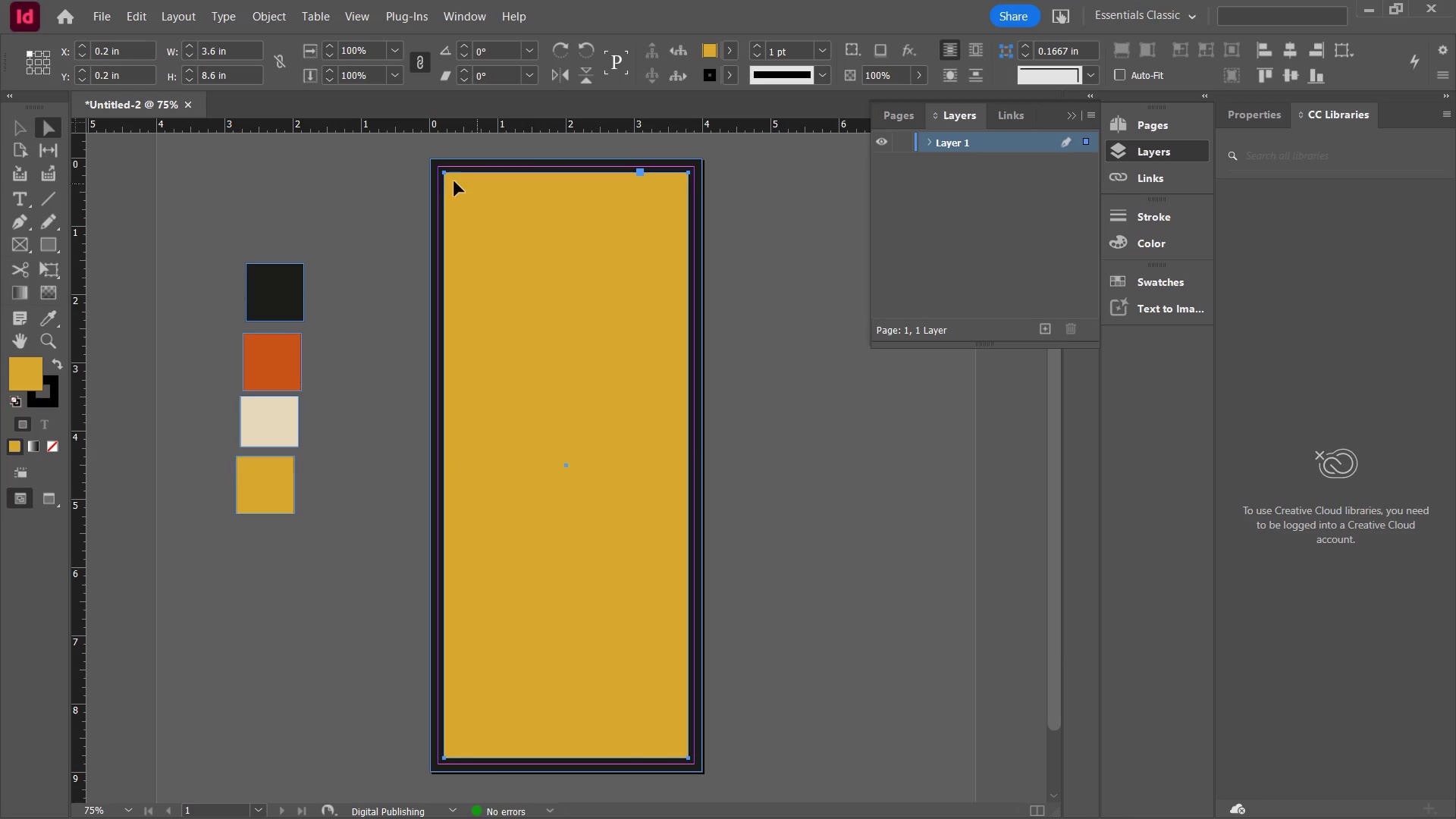 
left_click([453, 181])
 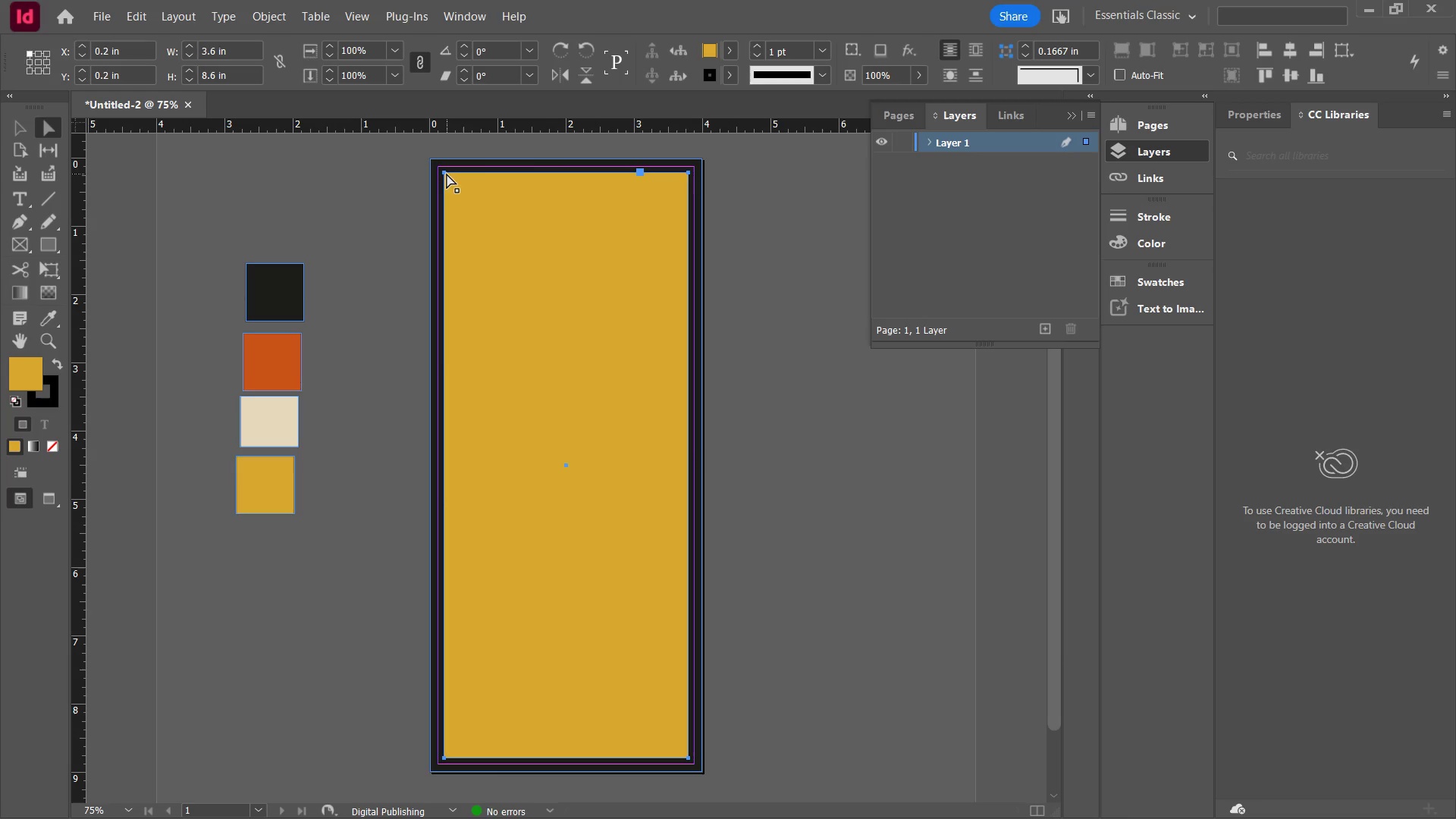 
left_click_drag(start_coordinate=[447, 174], to_coordinate=[467, 199])
 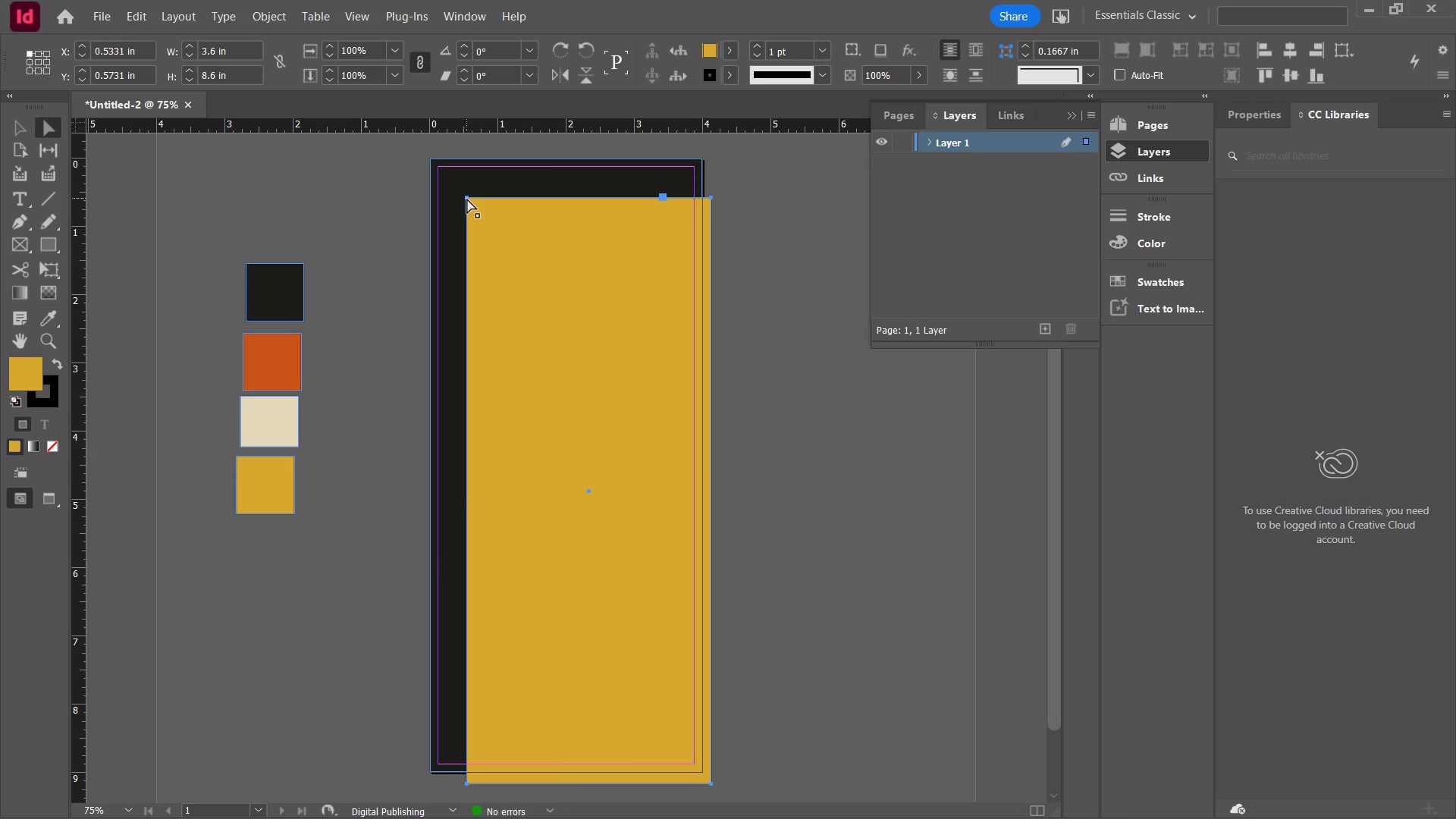 
key(Control+Z)
 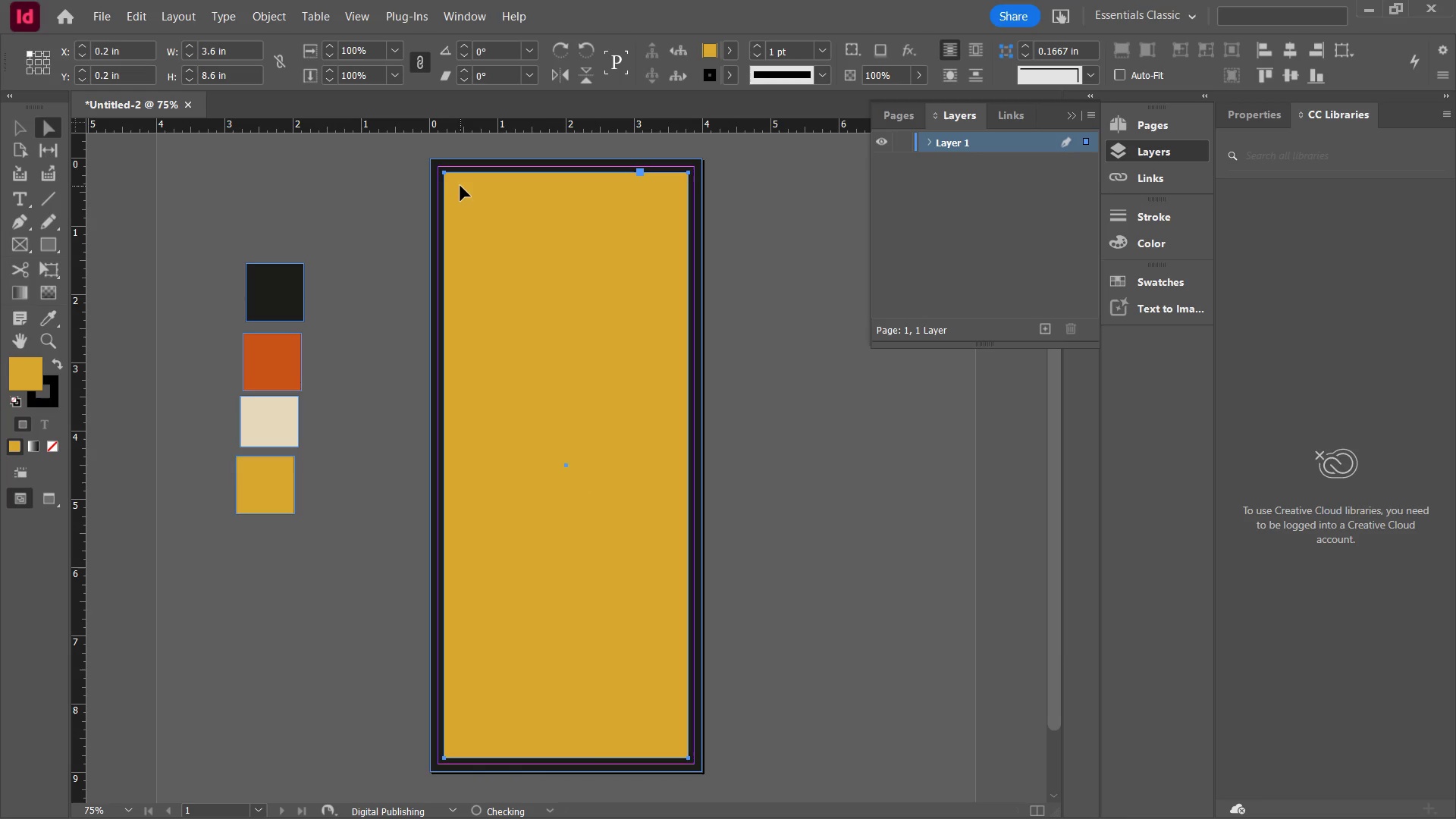 
hold_key(key=ControlLeft, duration=0.44)
 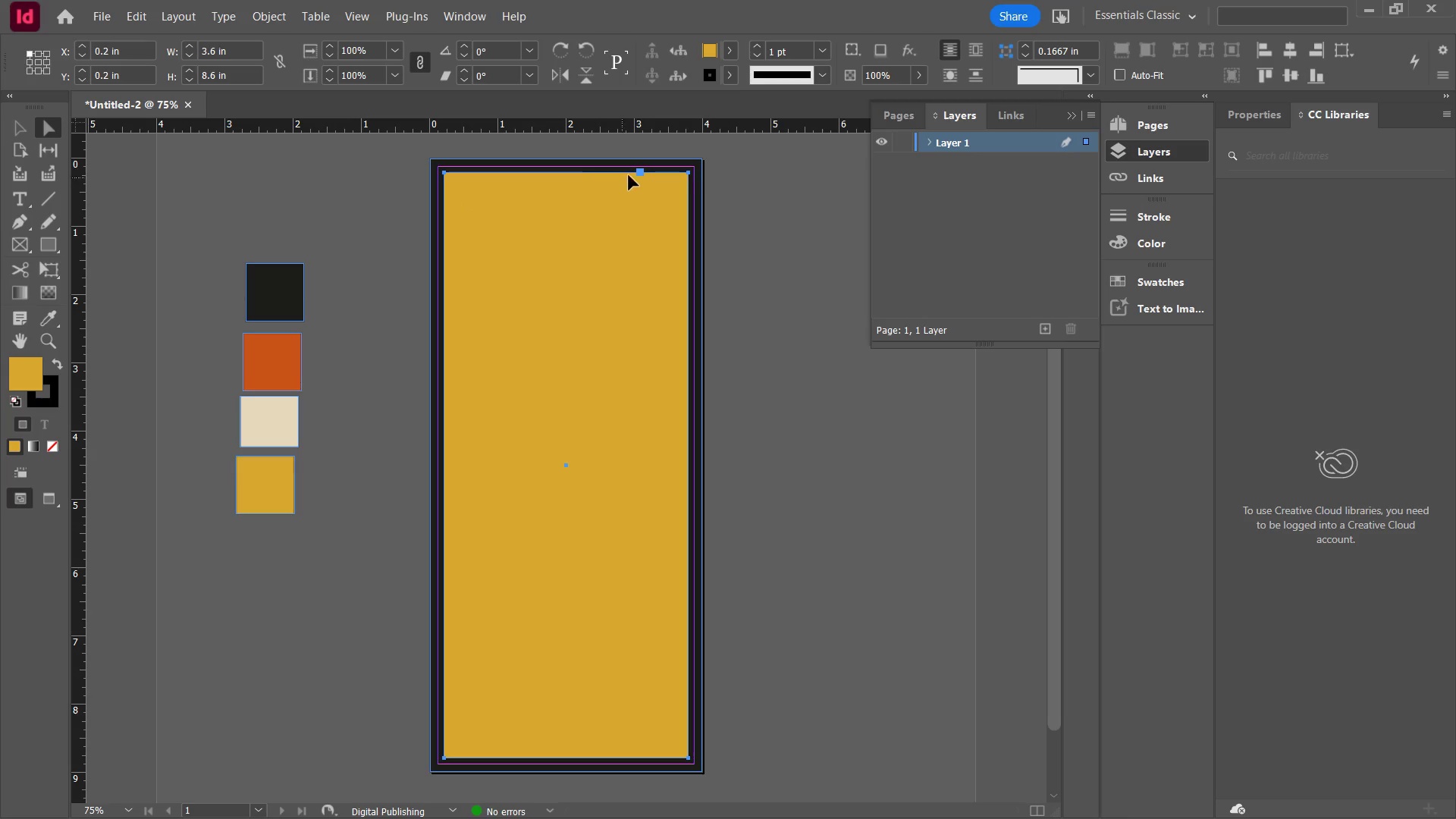 
left_click([639, 174])
 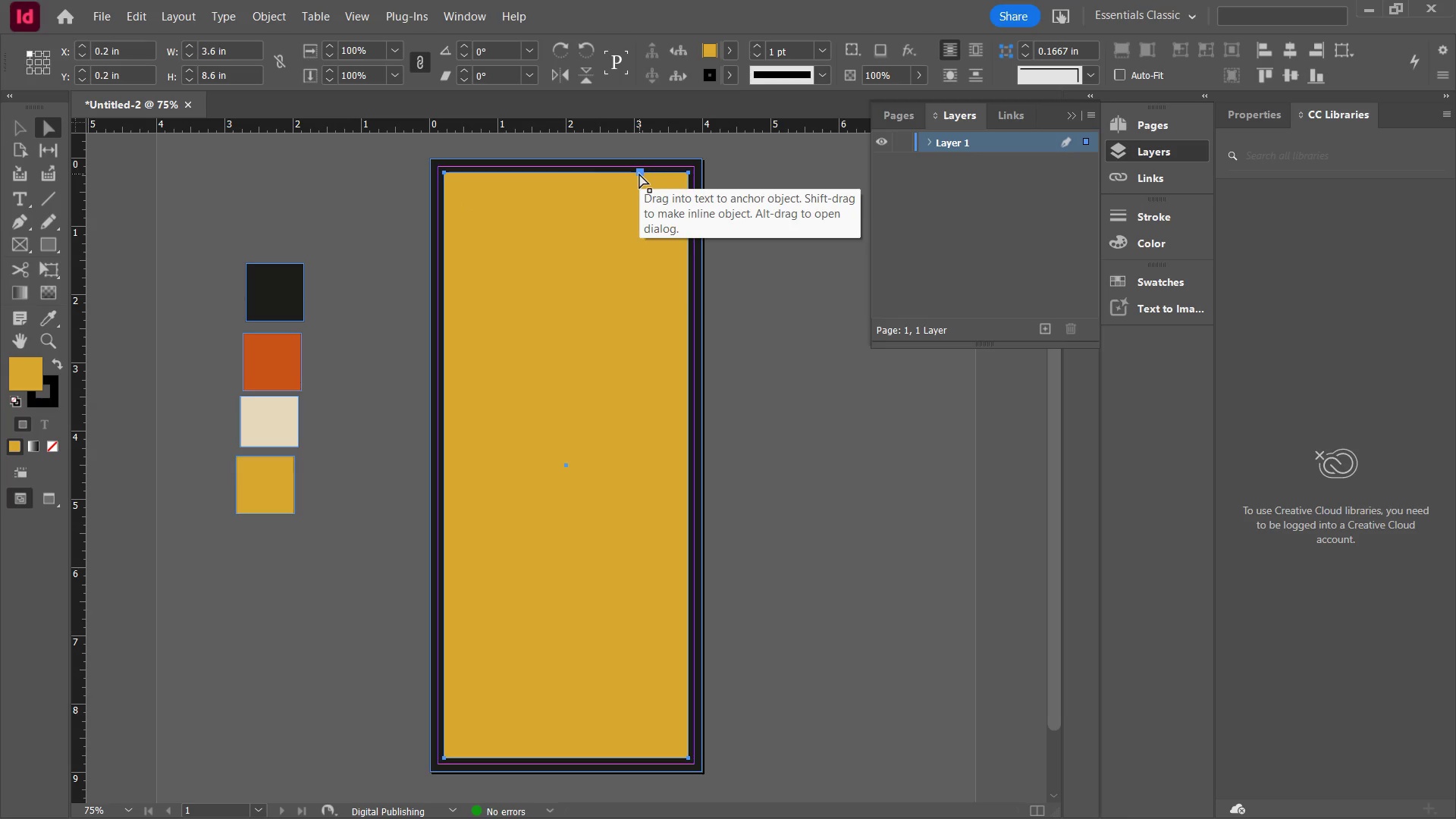 
left_click_drag(start_coordinate=[639, 174], to_coordinate=[632, 196])
 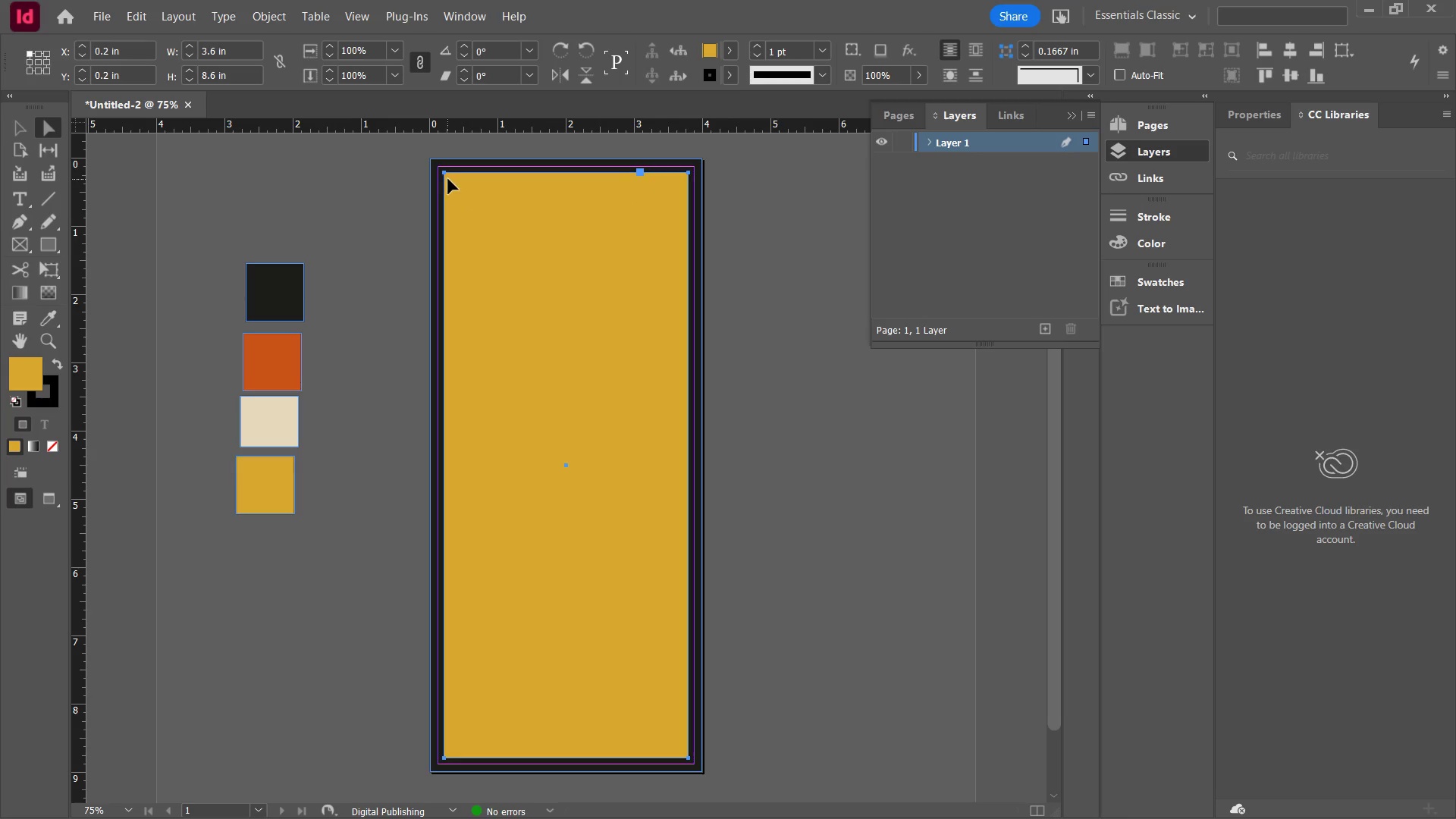 
left_click_drag(start_coordinate=[447, 174], to_coordinate=[463, 194])
 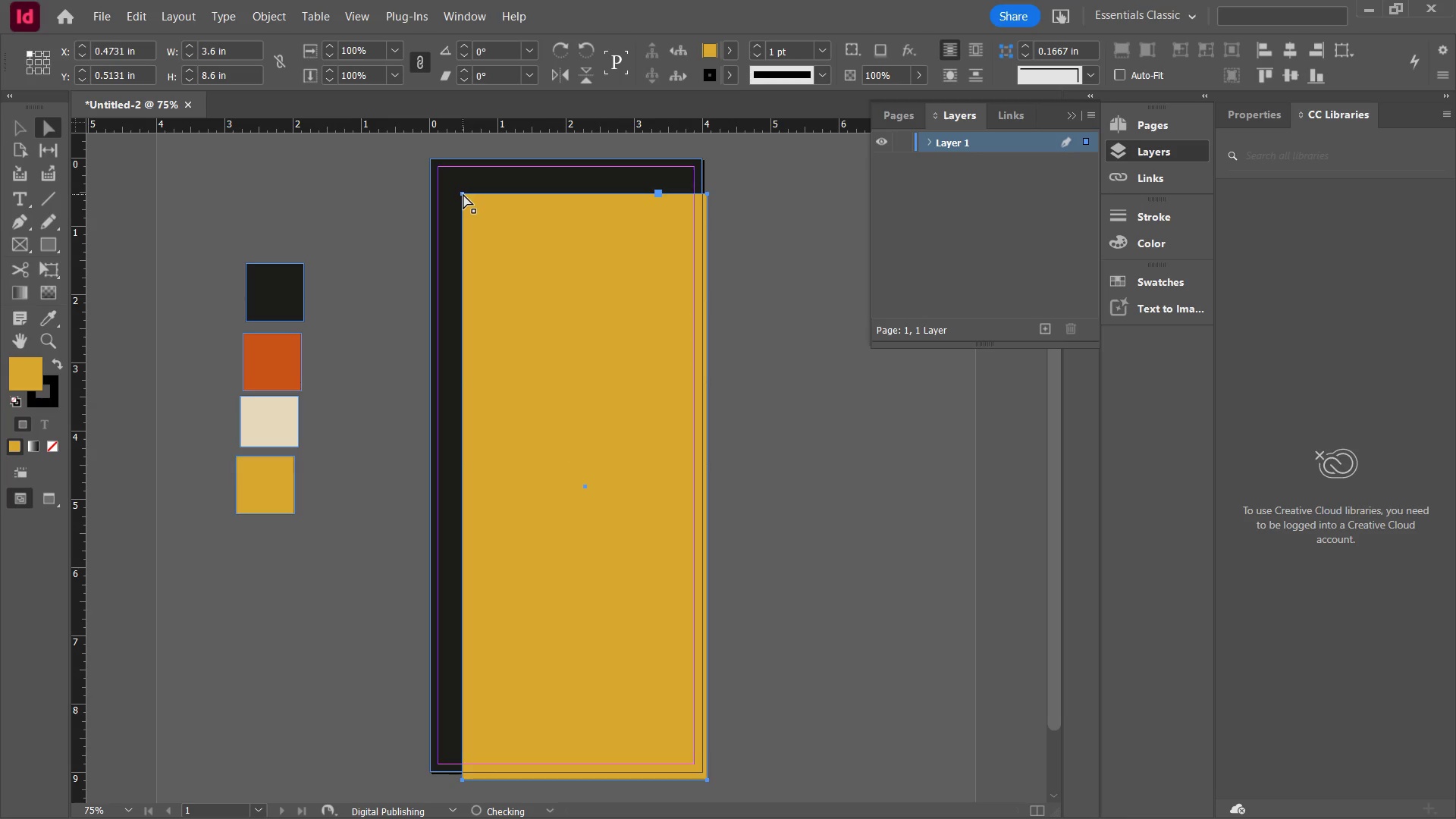 
key(Control+Z)
 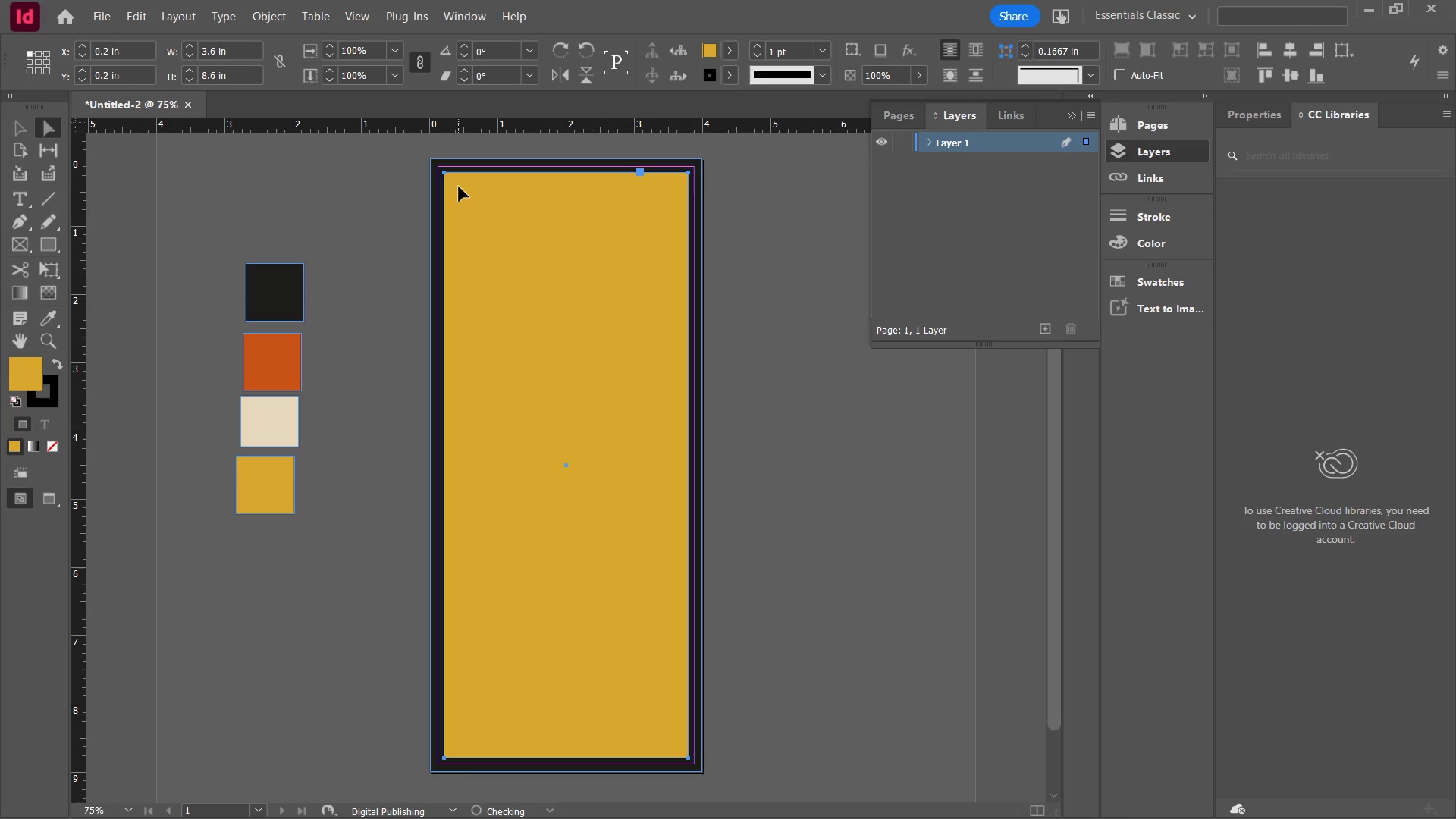 
left_click([459, 187])
 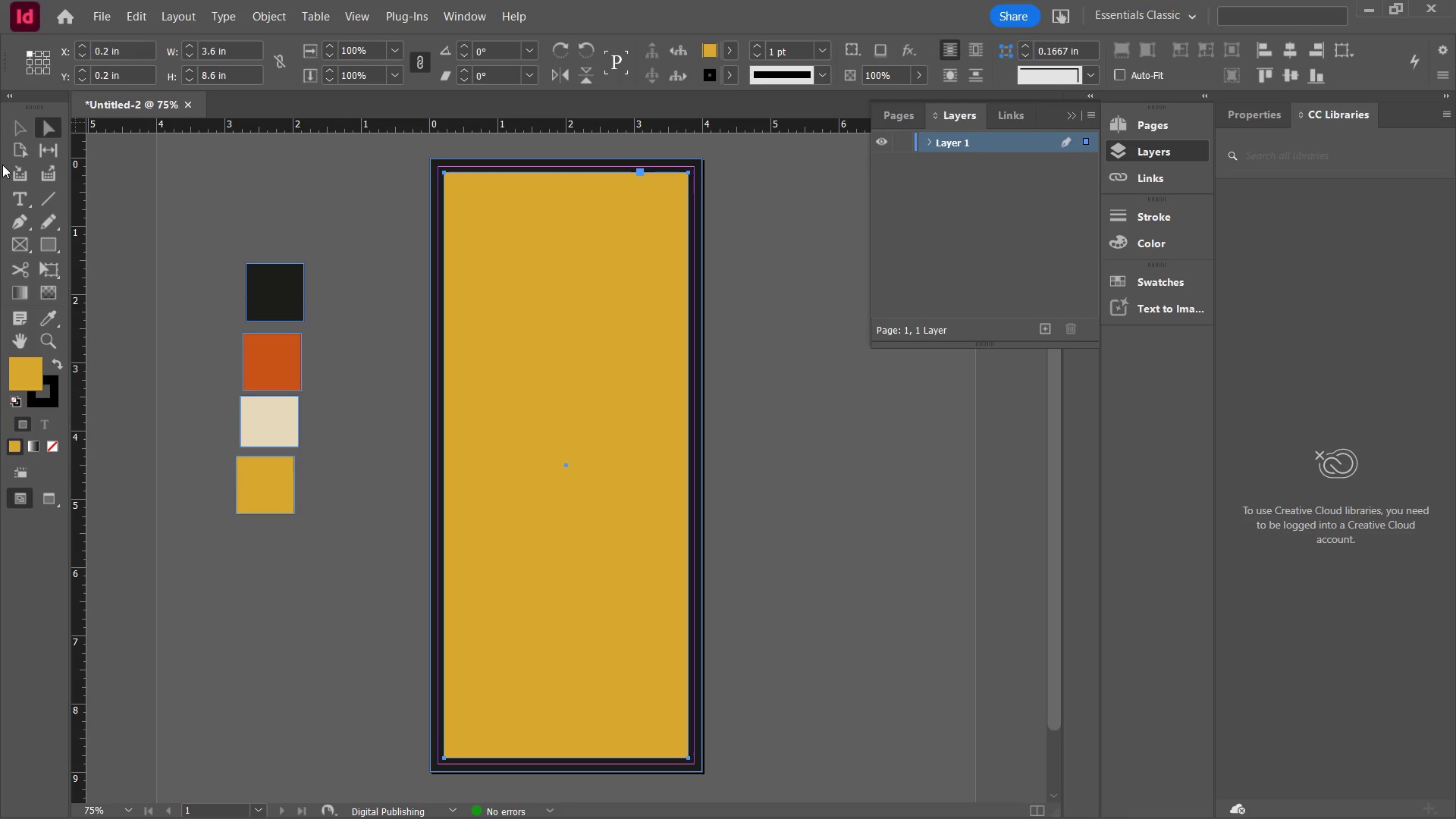 
wait(11.31)
 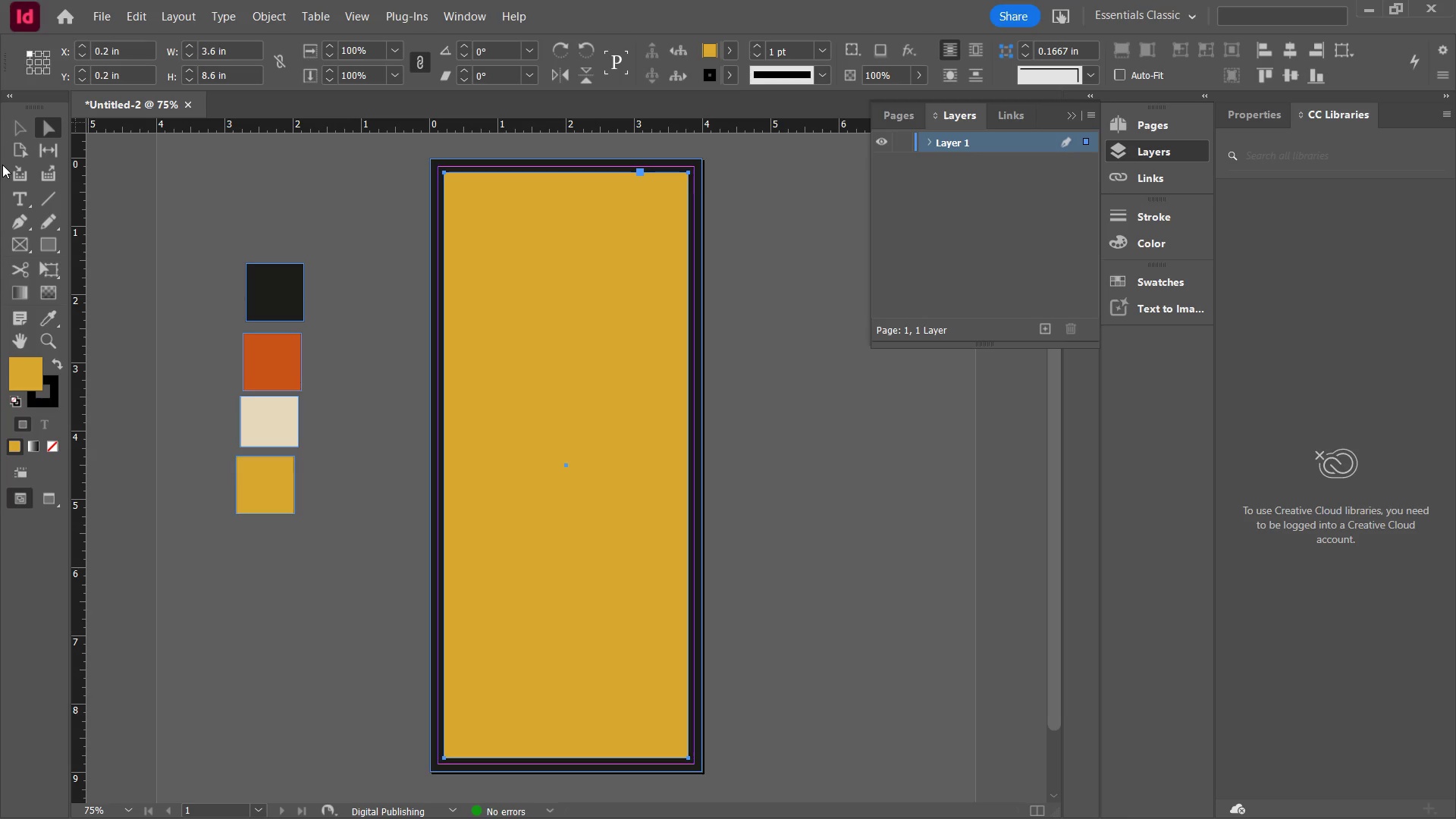 
left_click([1072, 116])
 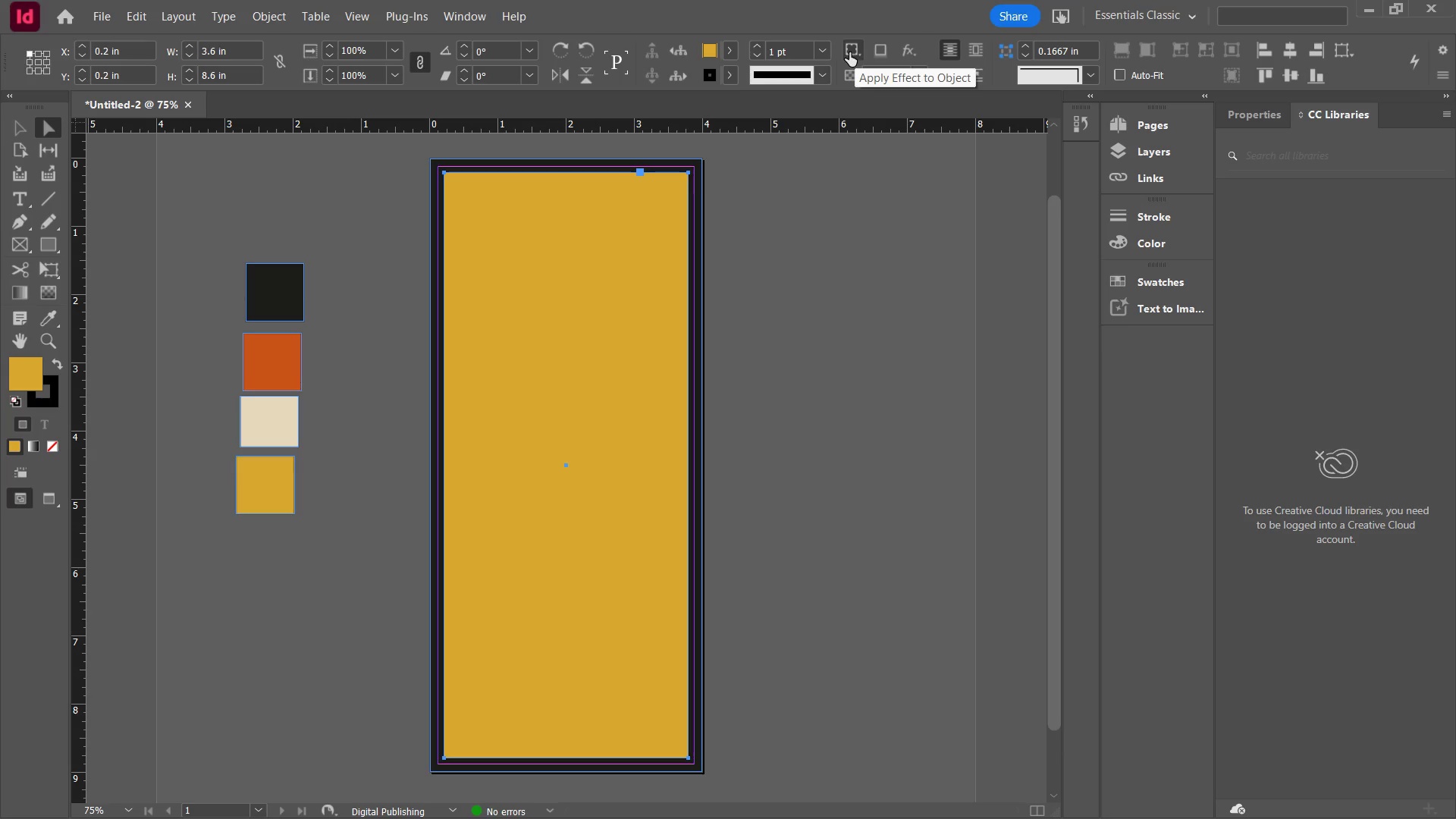 
wait(9.38)
 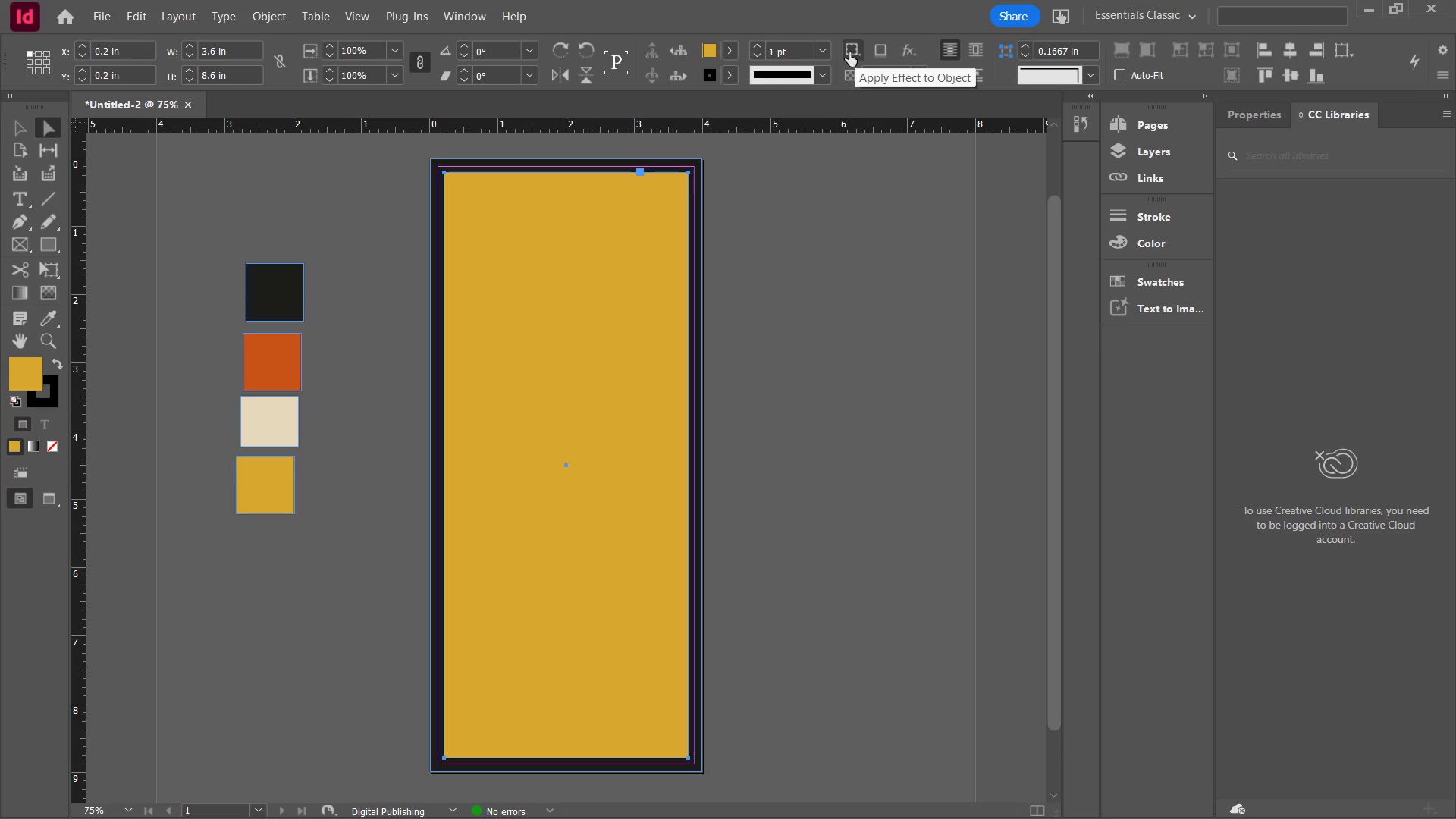 
double_click([287, 171])
 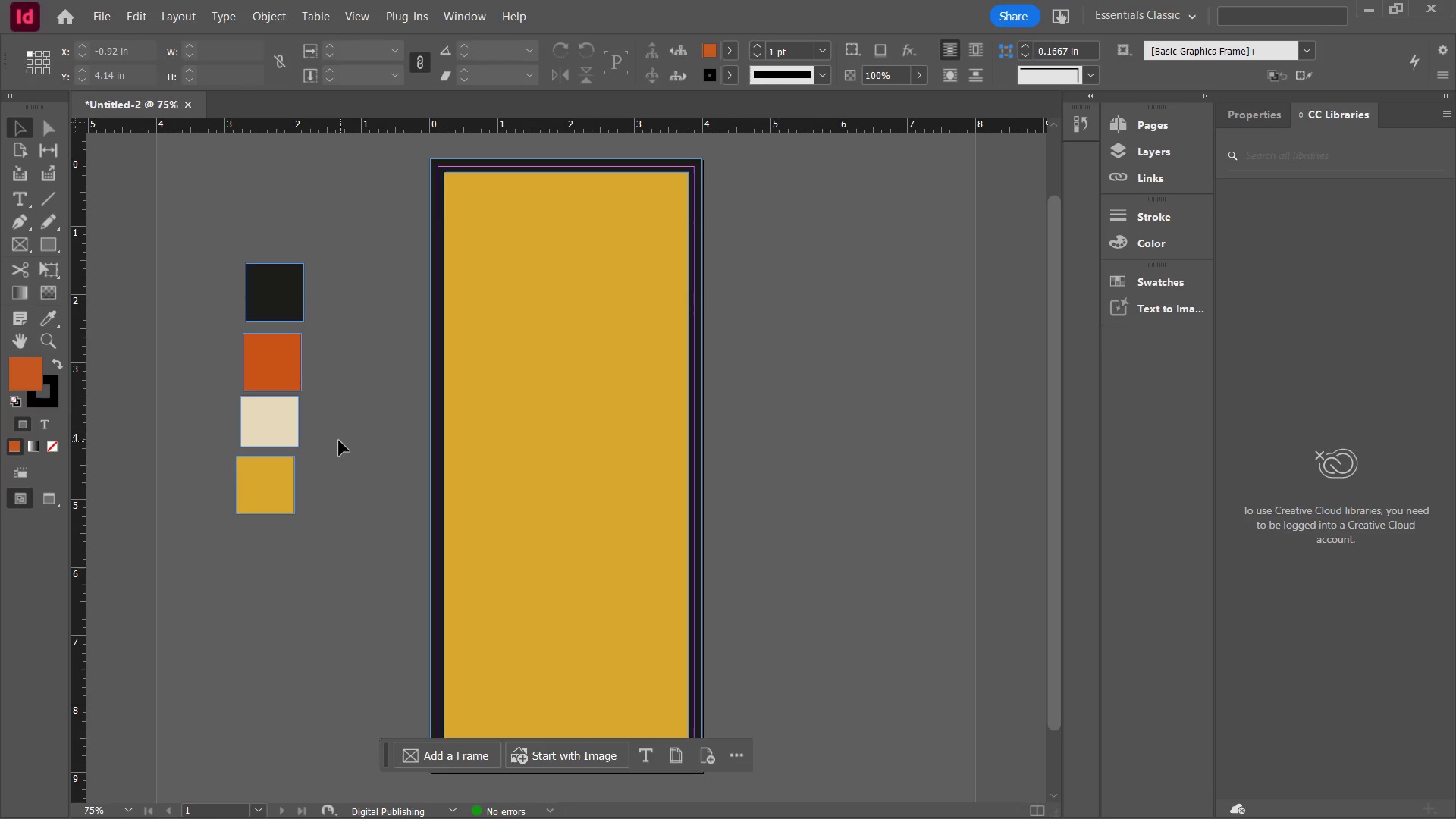 
left_click([284, 430])
 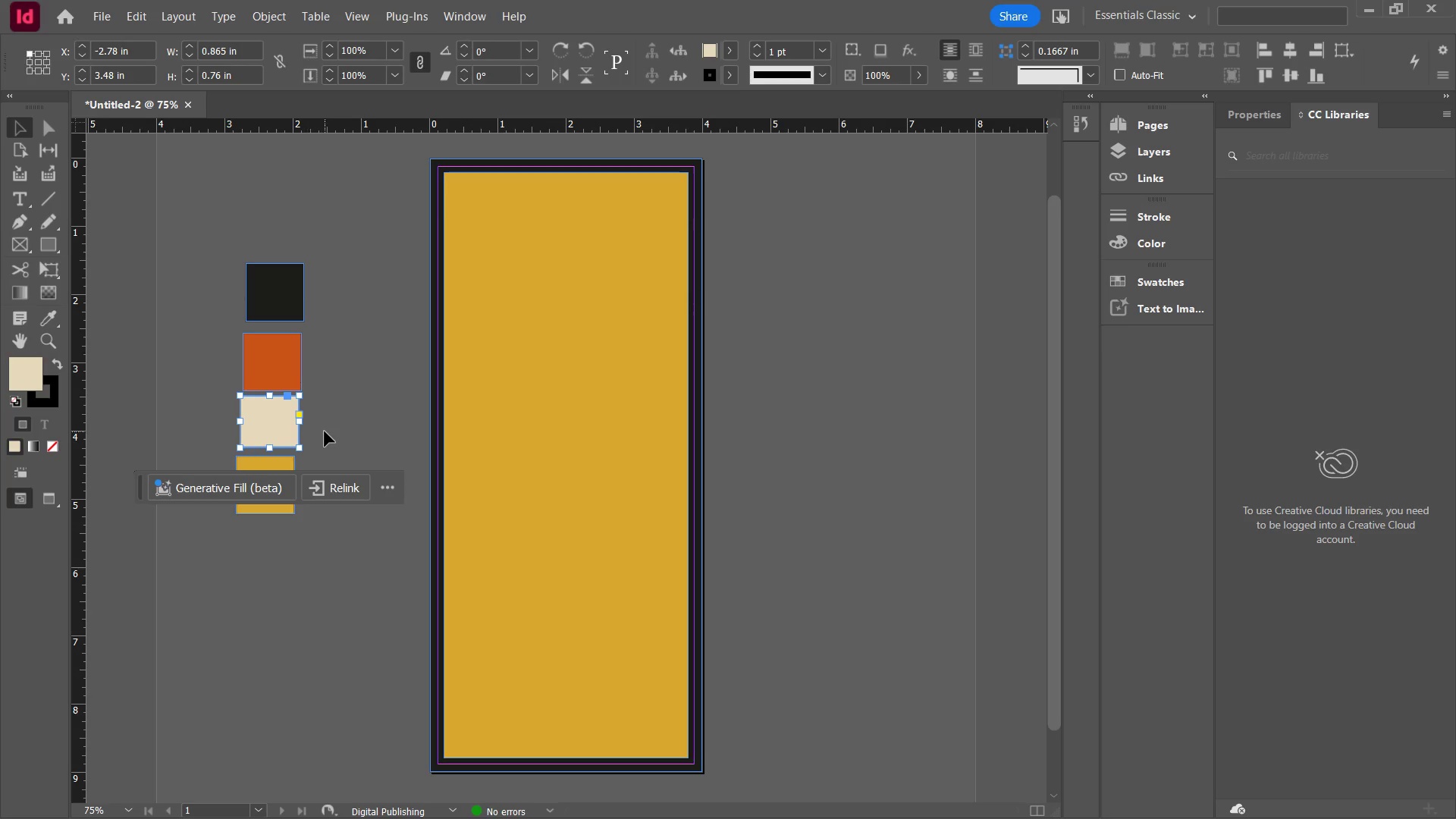 
key(Control+C)
 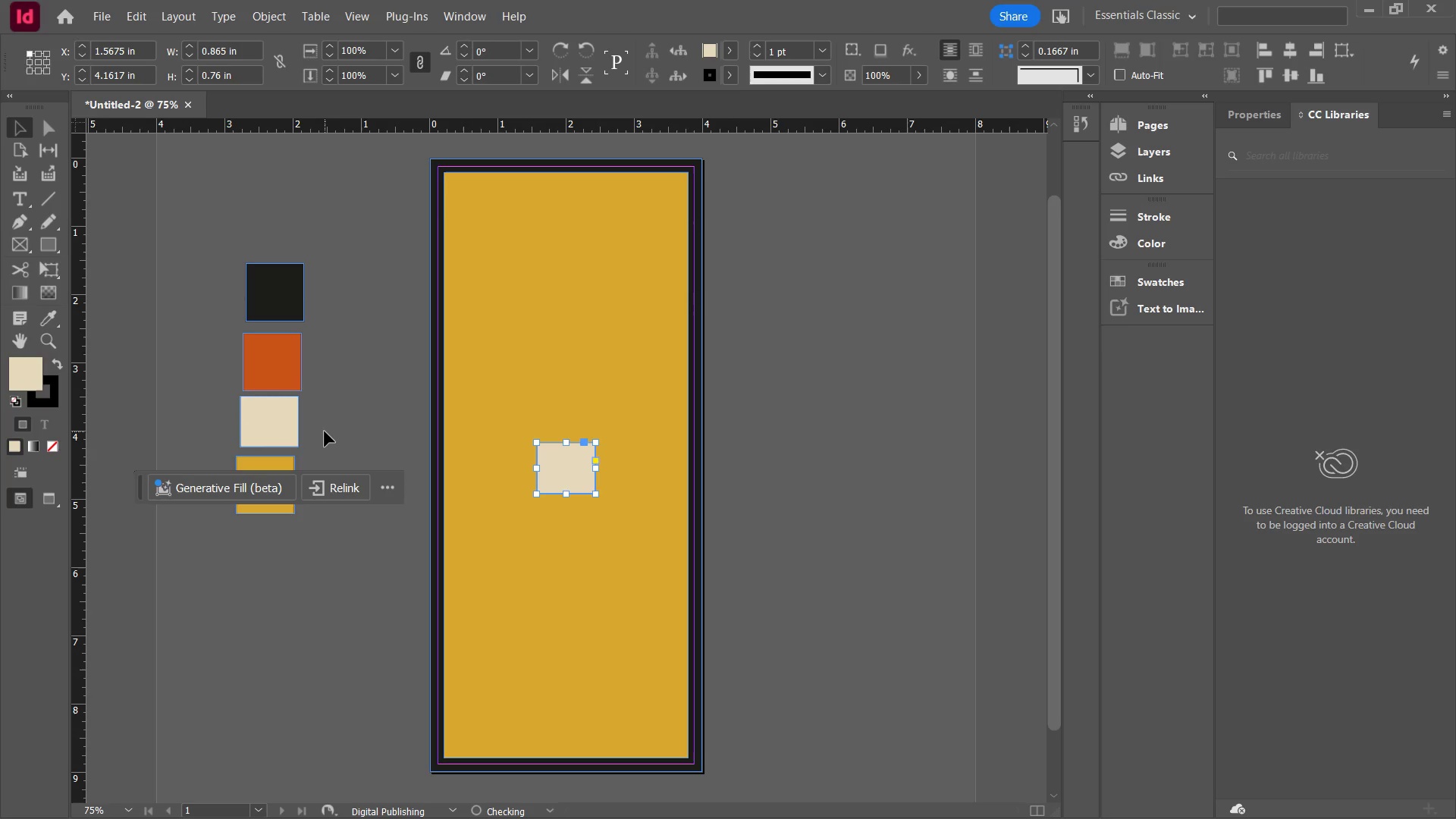 
key(Control+V)
 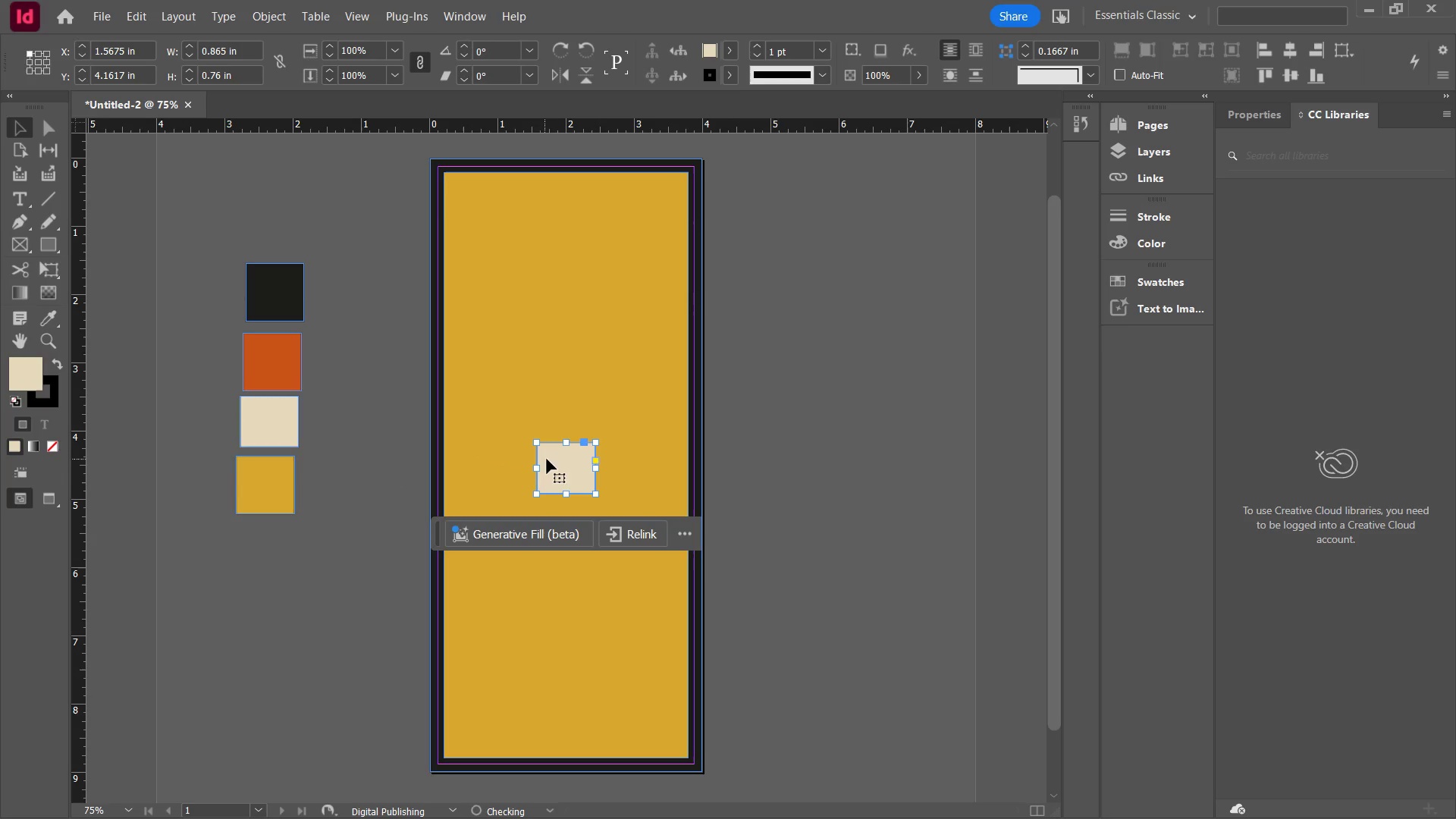 
left_click_drag(start_coordinate=[560, 469], to_coordinate=[467, 353])
 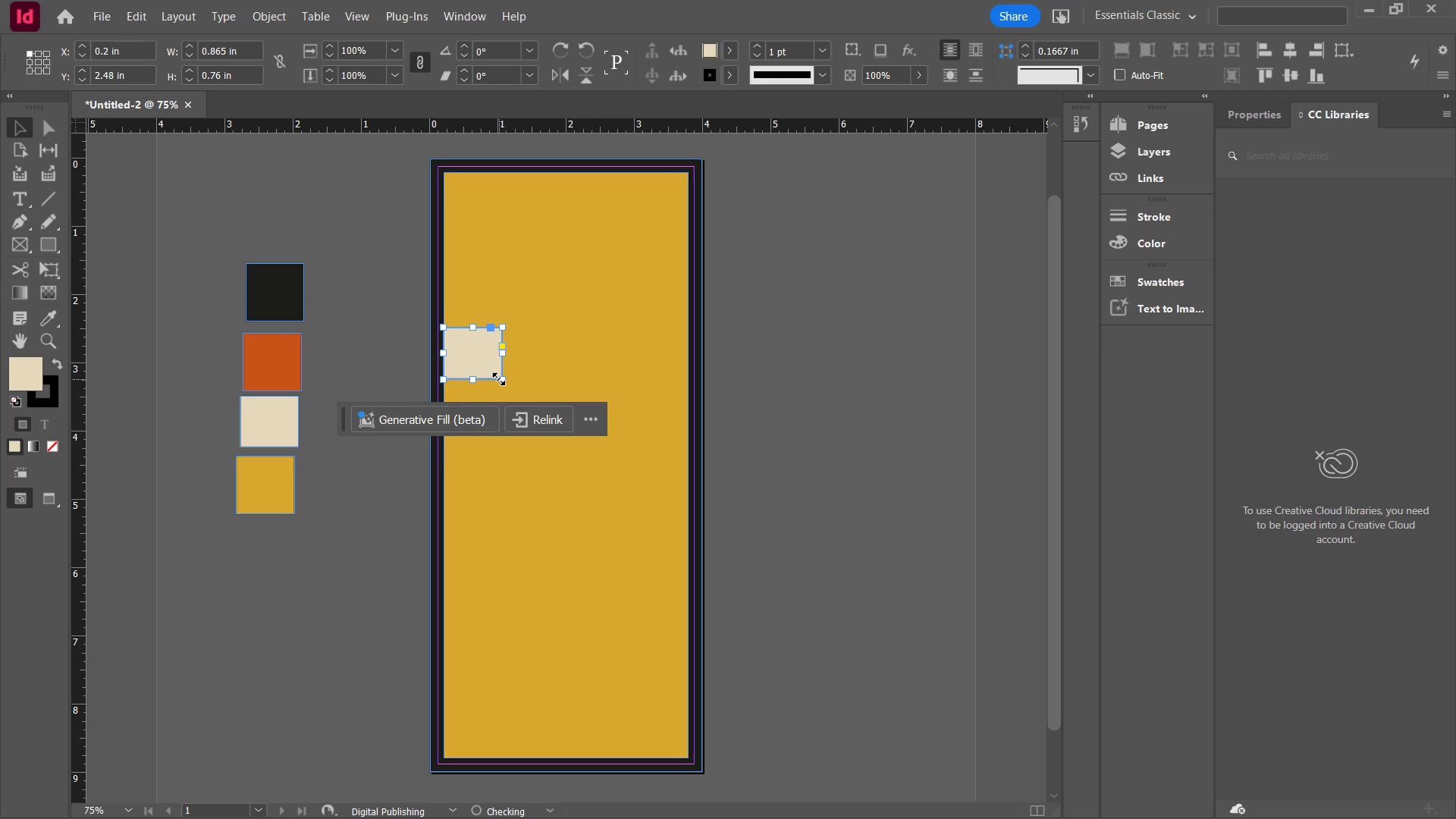 
left_click_drag(start_coordinate=[500, 378], to_coordinate=[687, 717])
 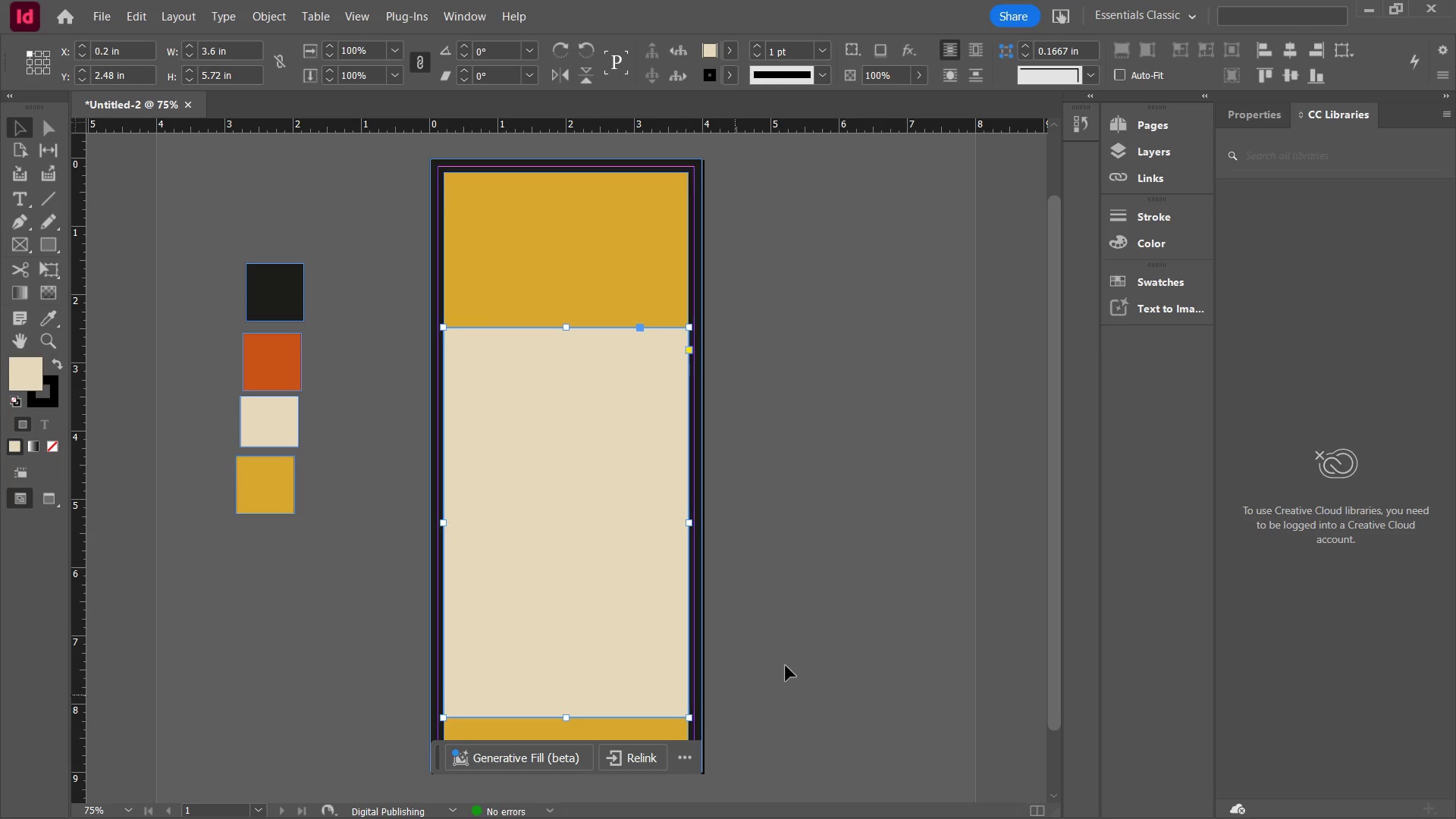 
left_click([808, 652])
 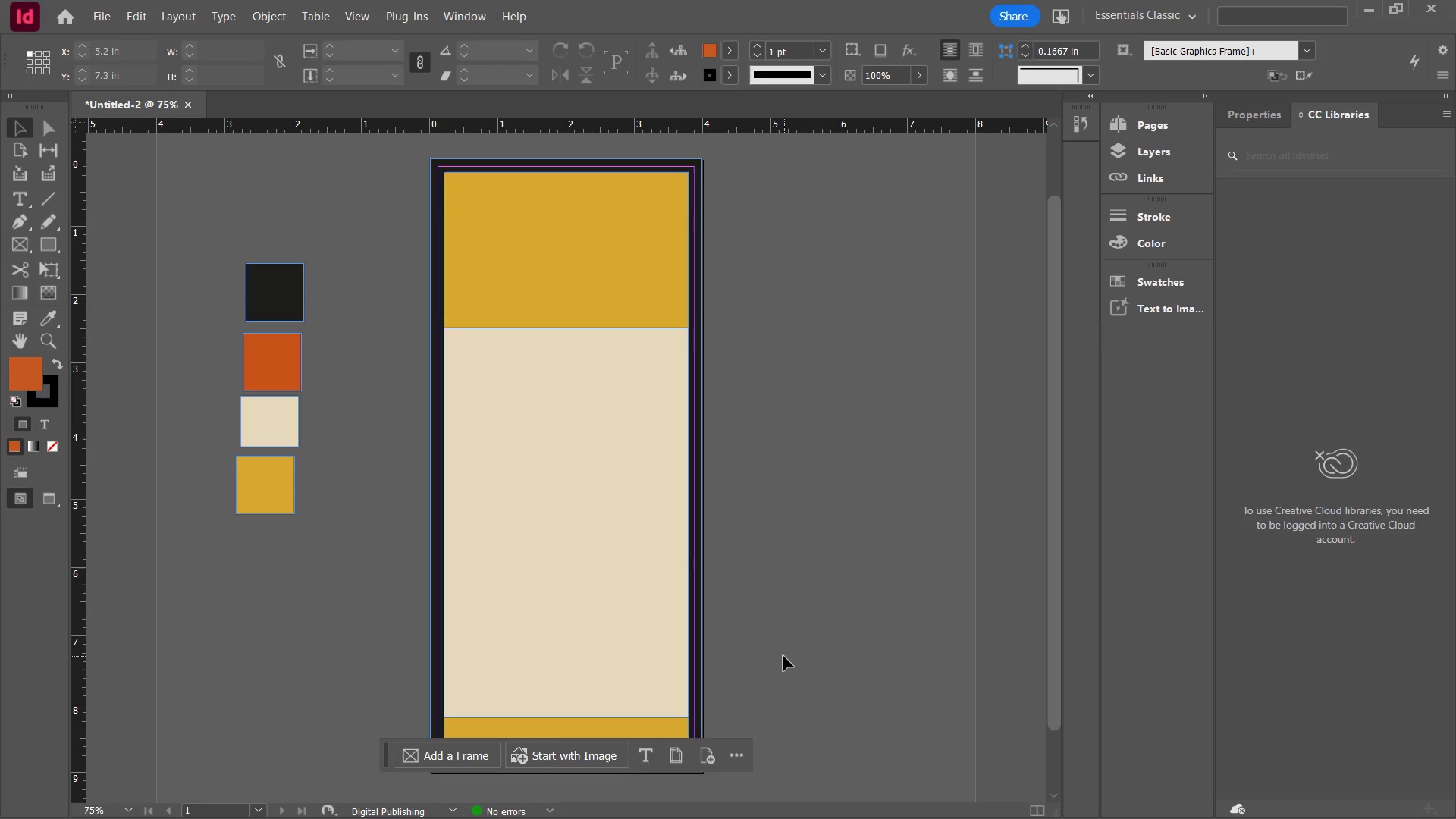 
left_click([783, 656])
 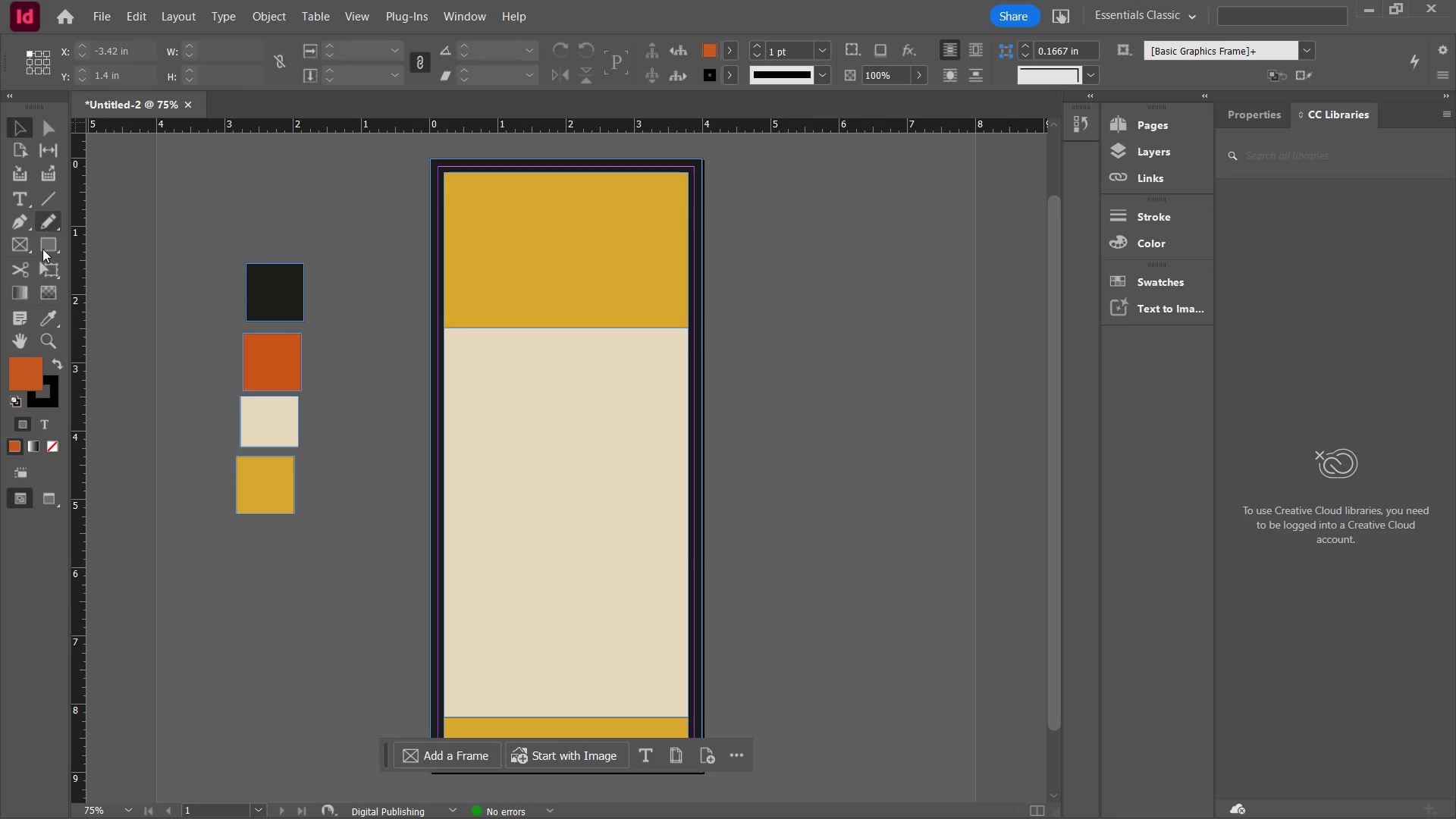 
left_click([263, 428])
 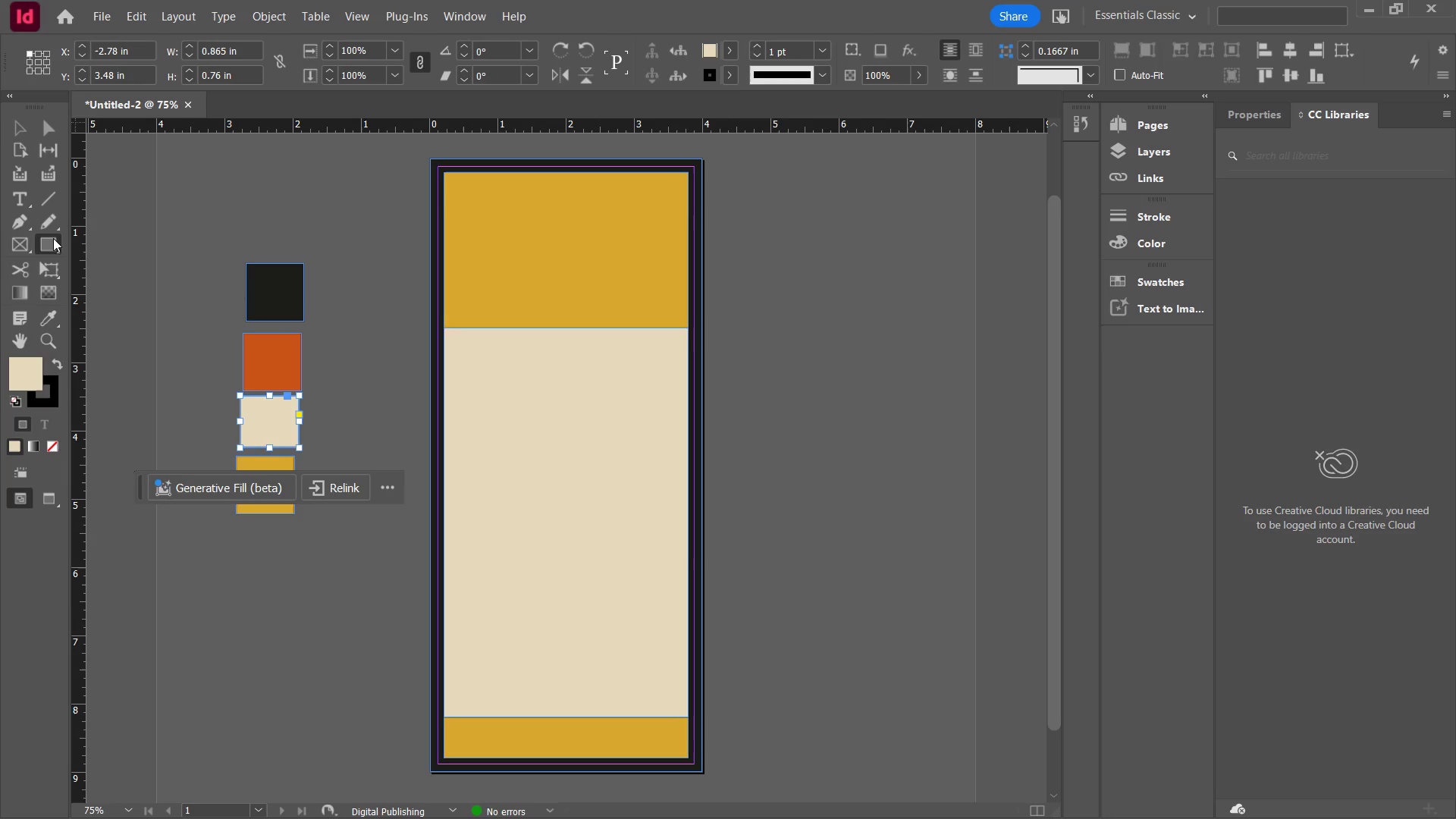 
right_click([53, 238])
 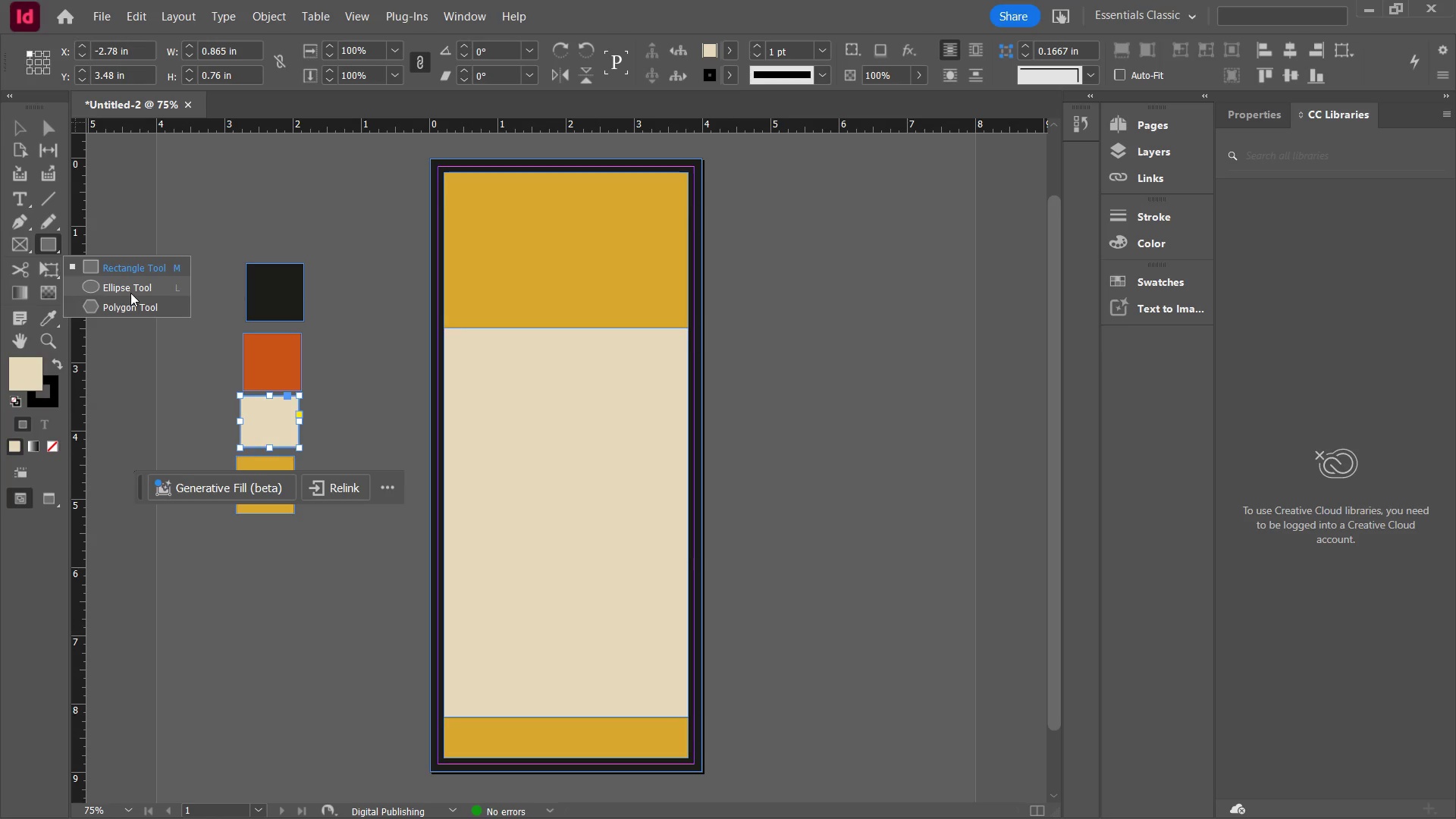 
left_click([130, 293])
 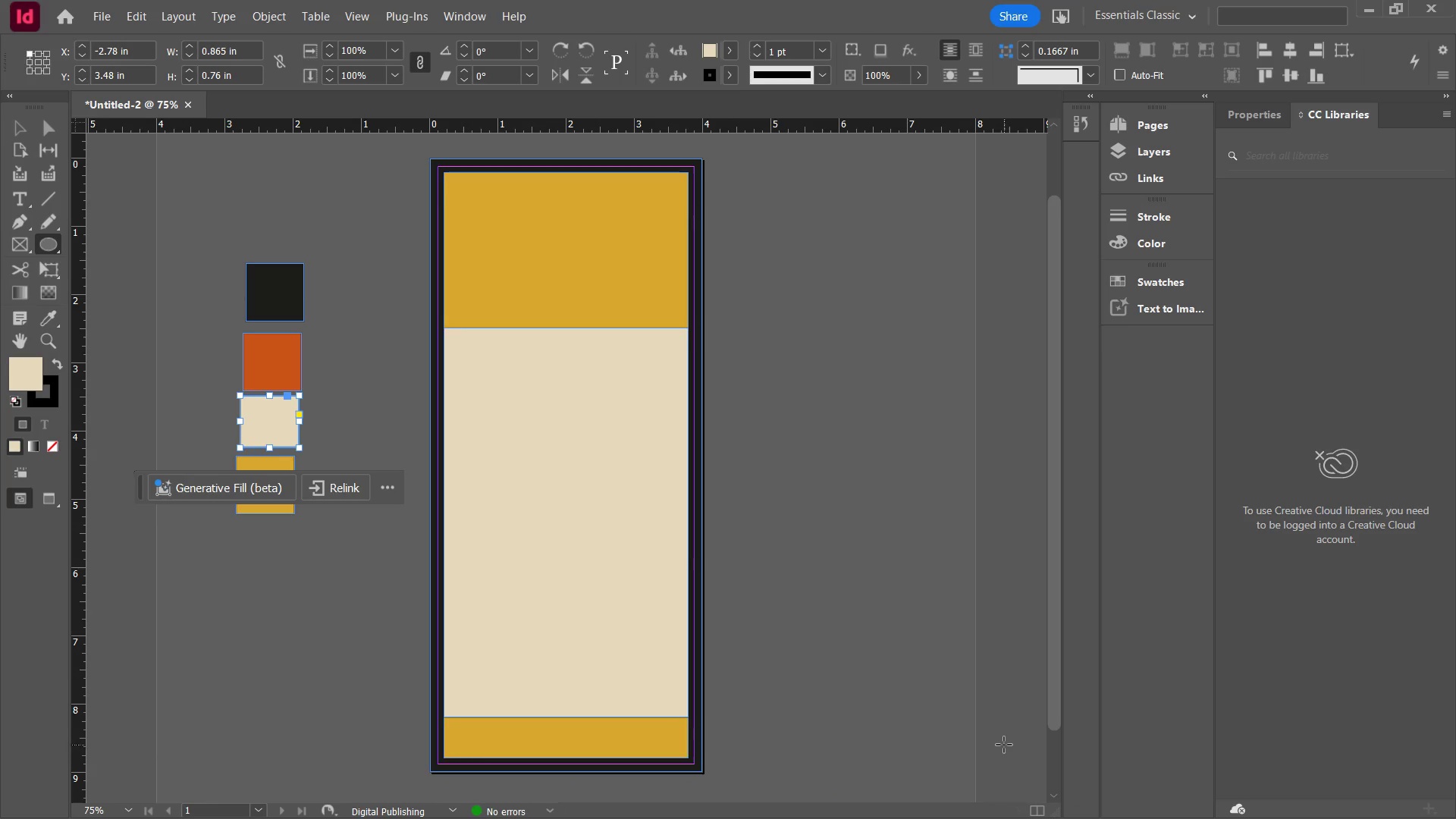 
wait(5.06)
 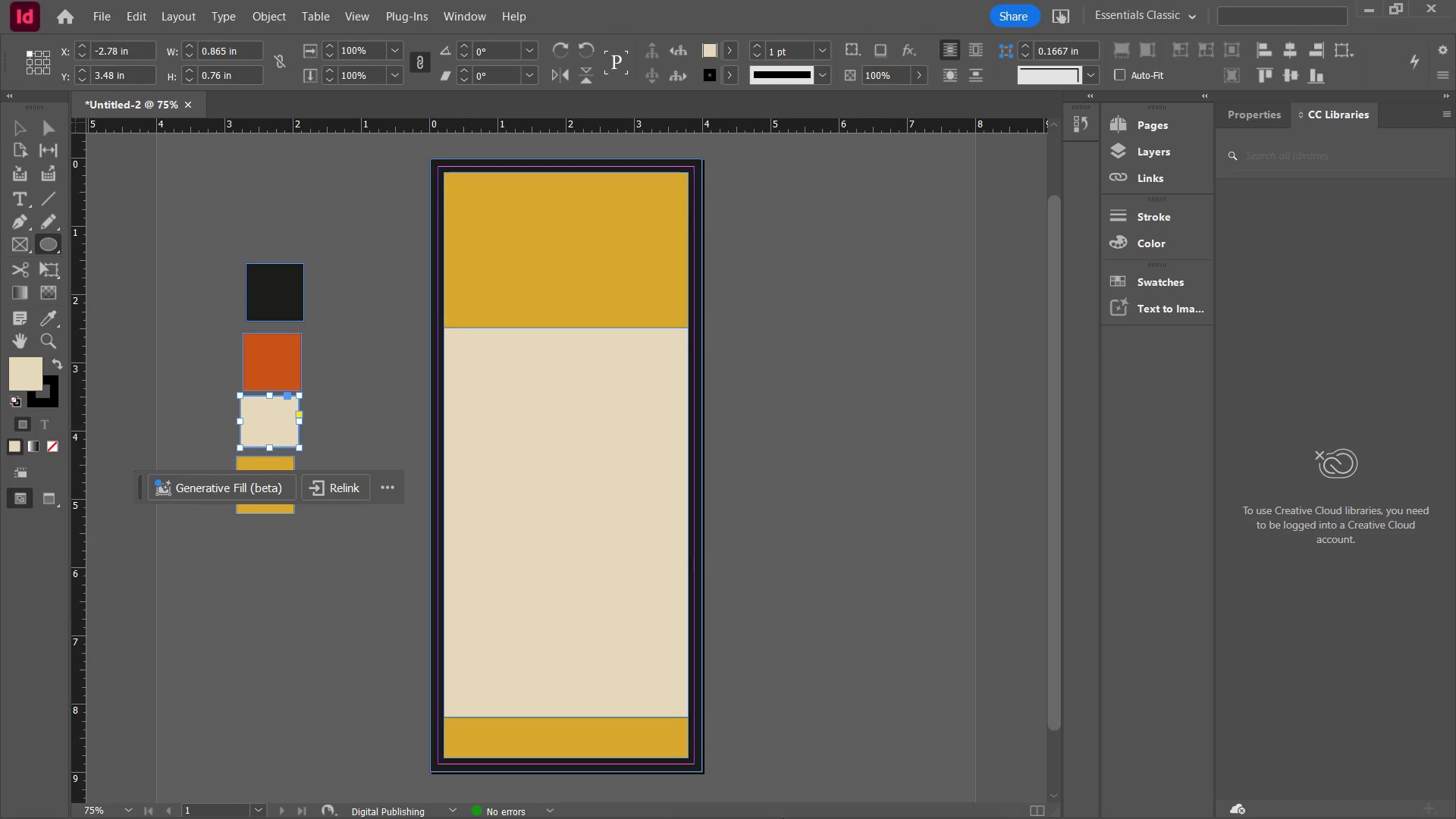 
left_click([1085, 801])
 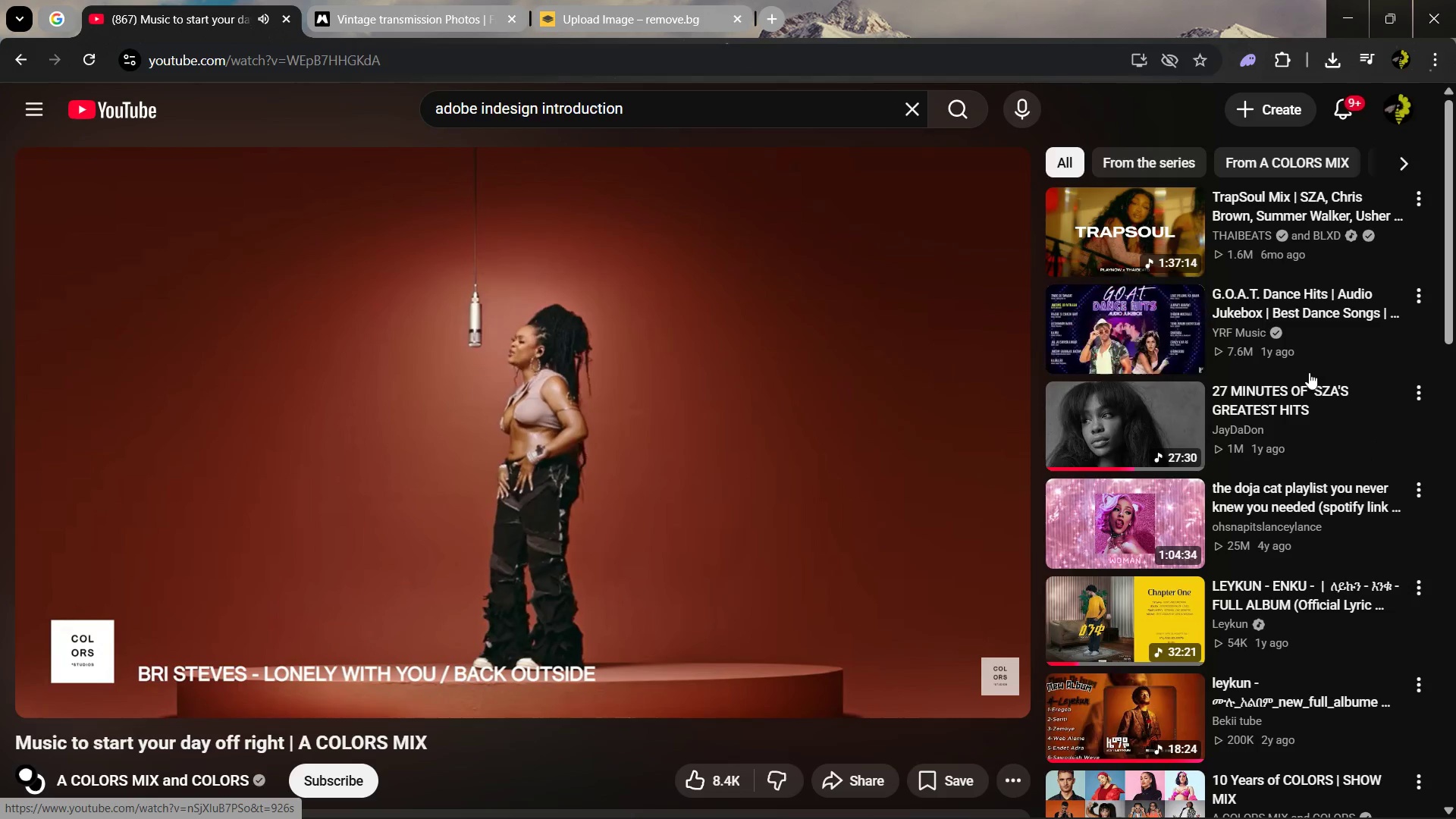 
left_click([1142, 710])
 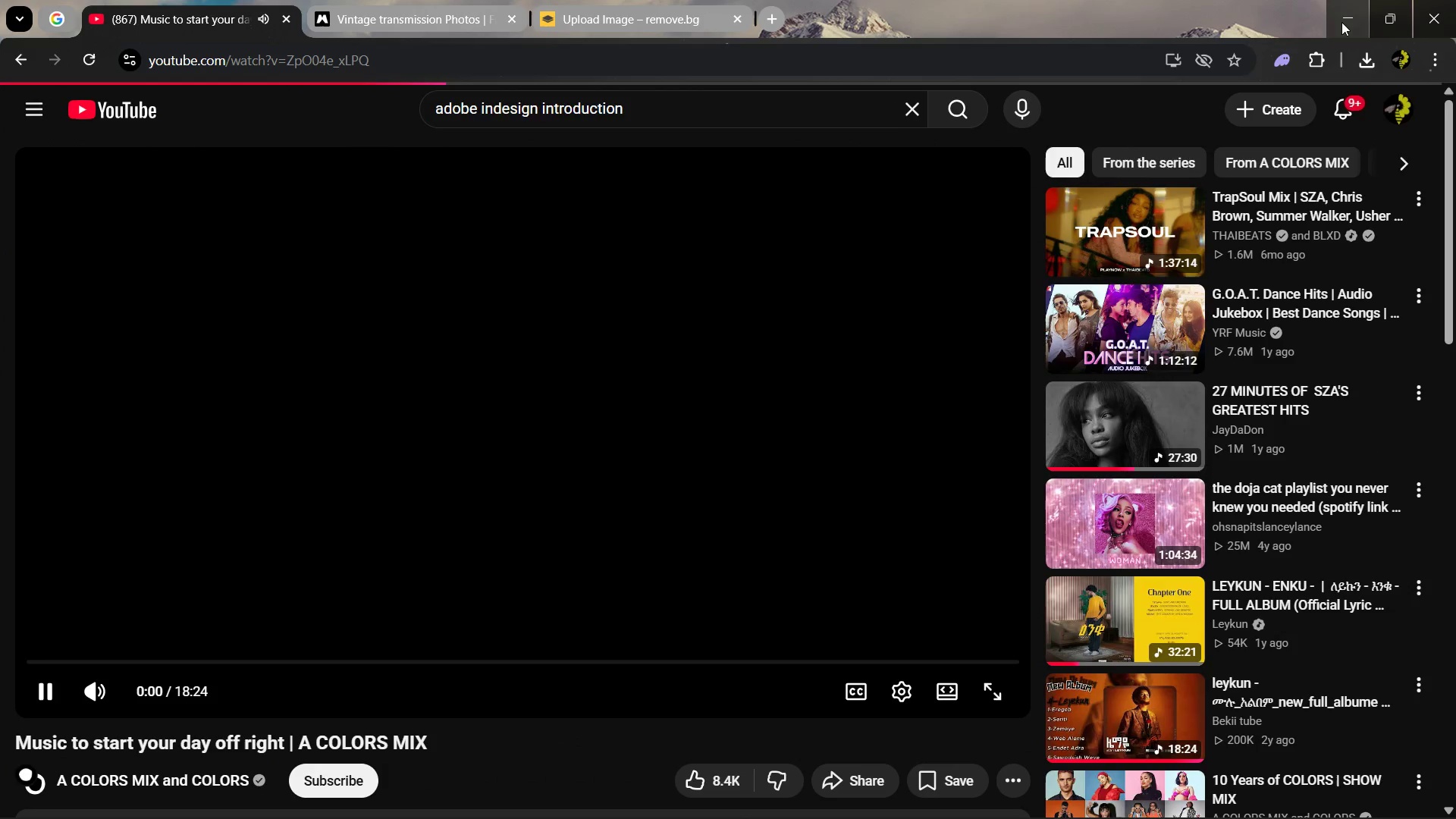 
left_click([1350, 2])
 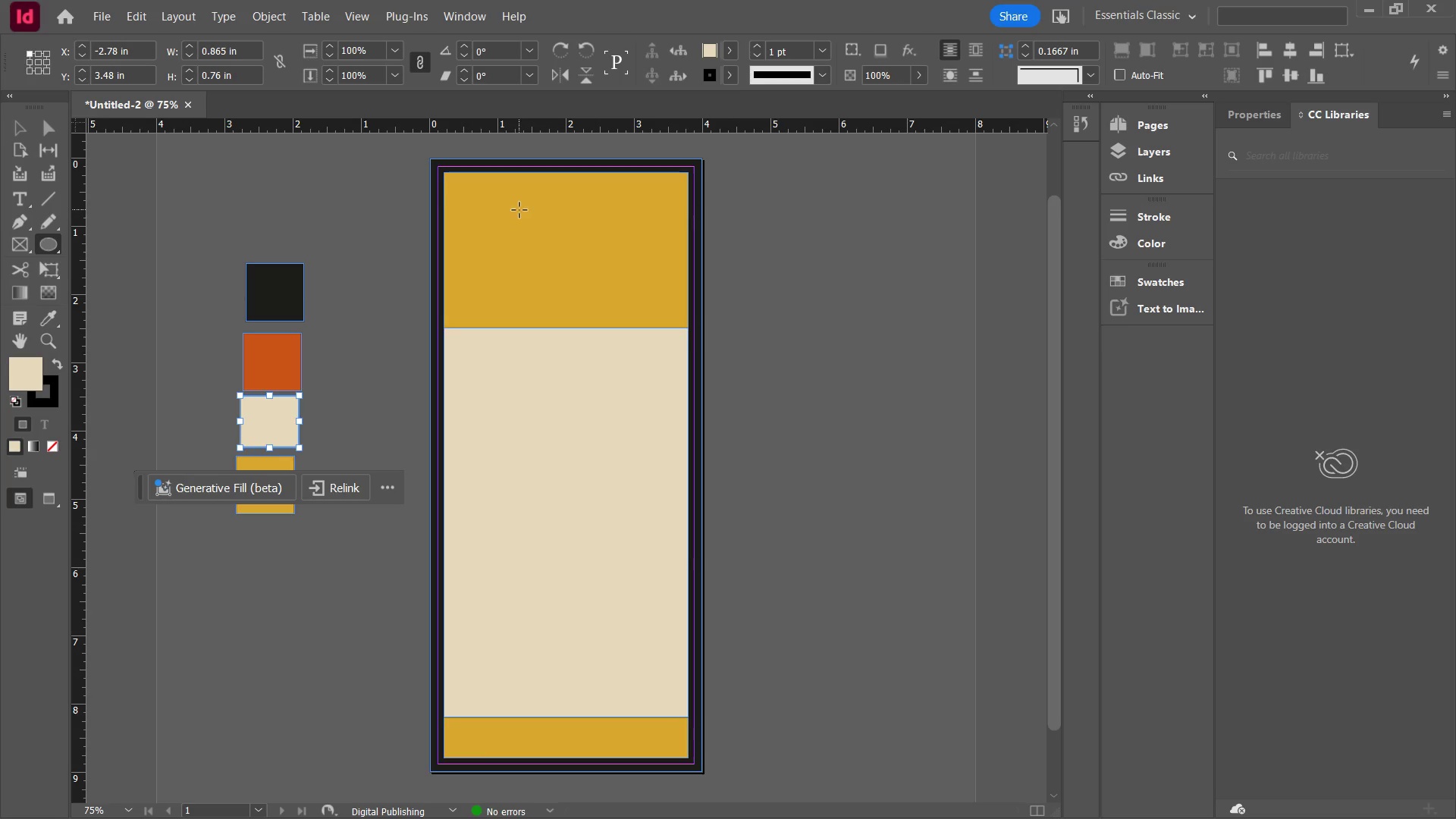 
left_click_drag(start_coordinate=[519, 210], to_coordinate=[624, 331])
 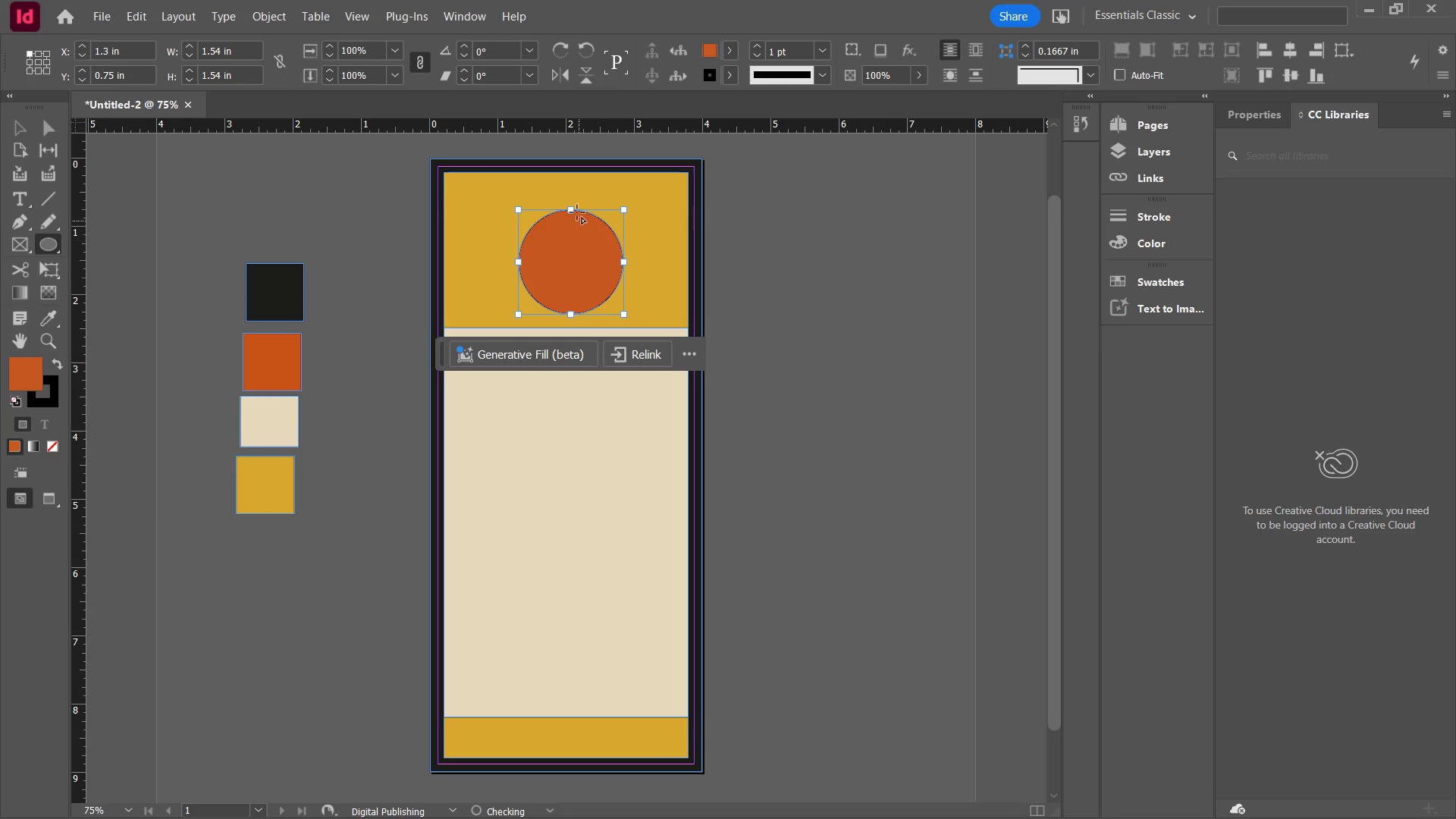 
hold_key(key=ControlLeft, duration=2.39)
 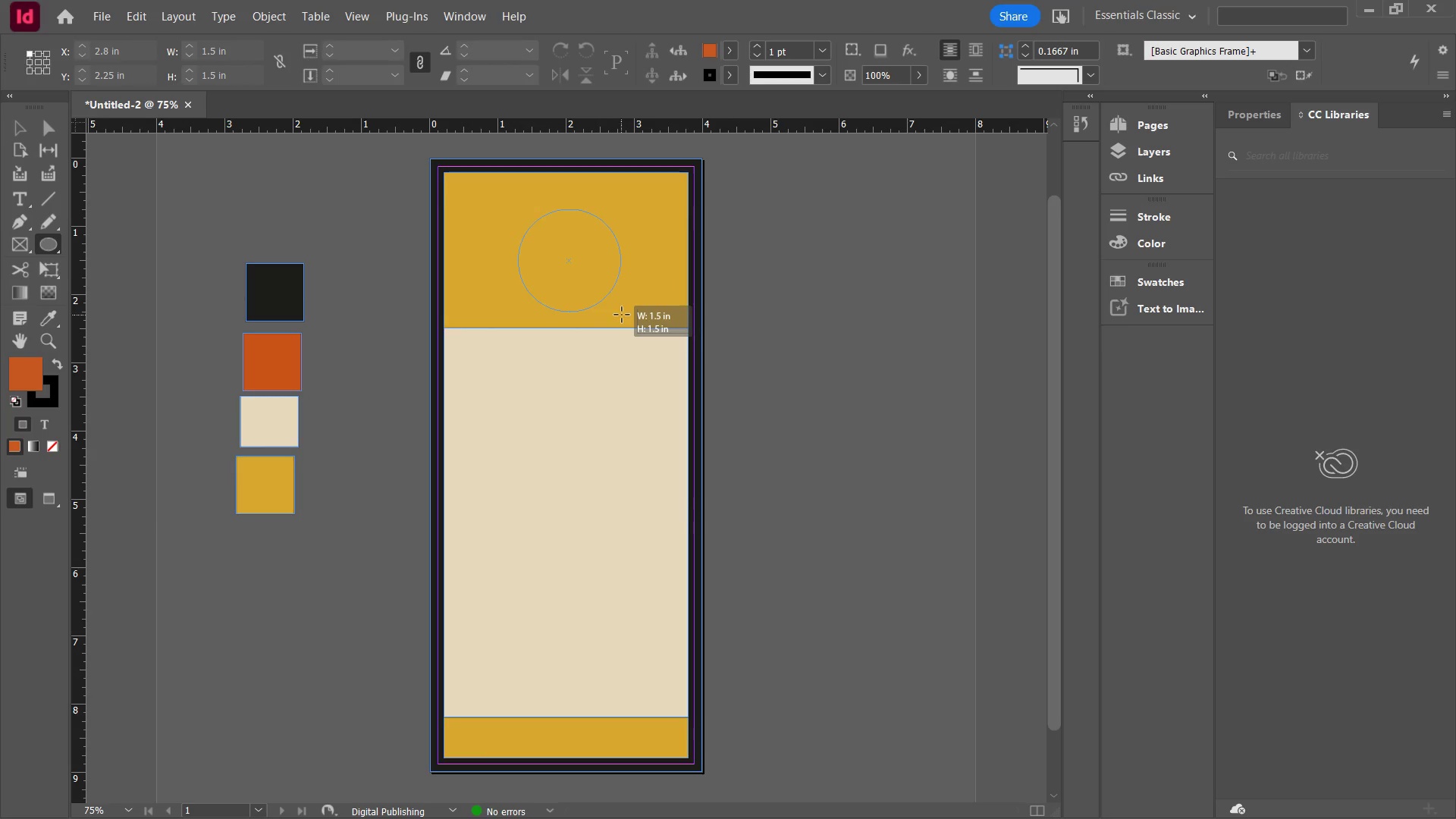 
hold_key(key=ShiftLeft, duration=2.23)
 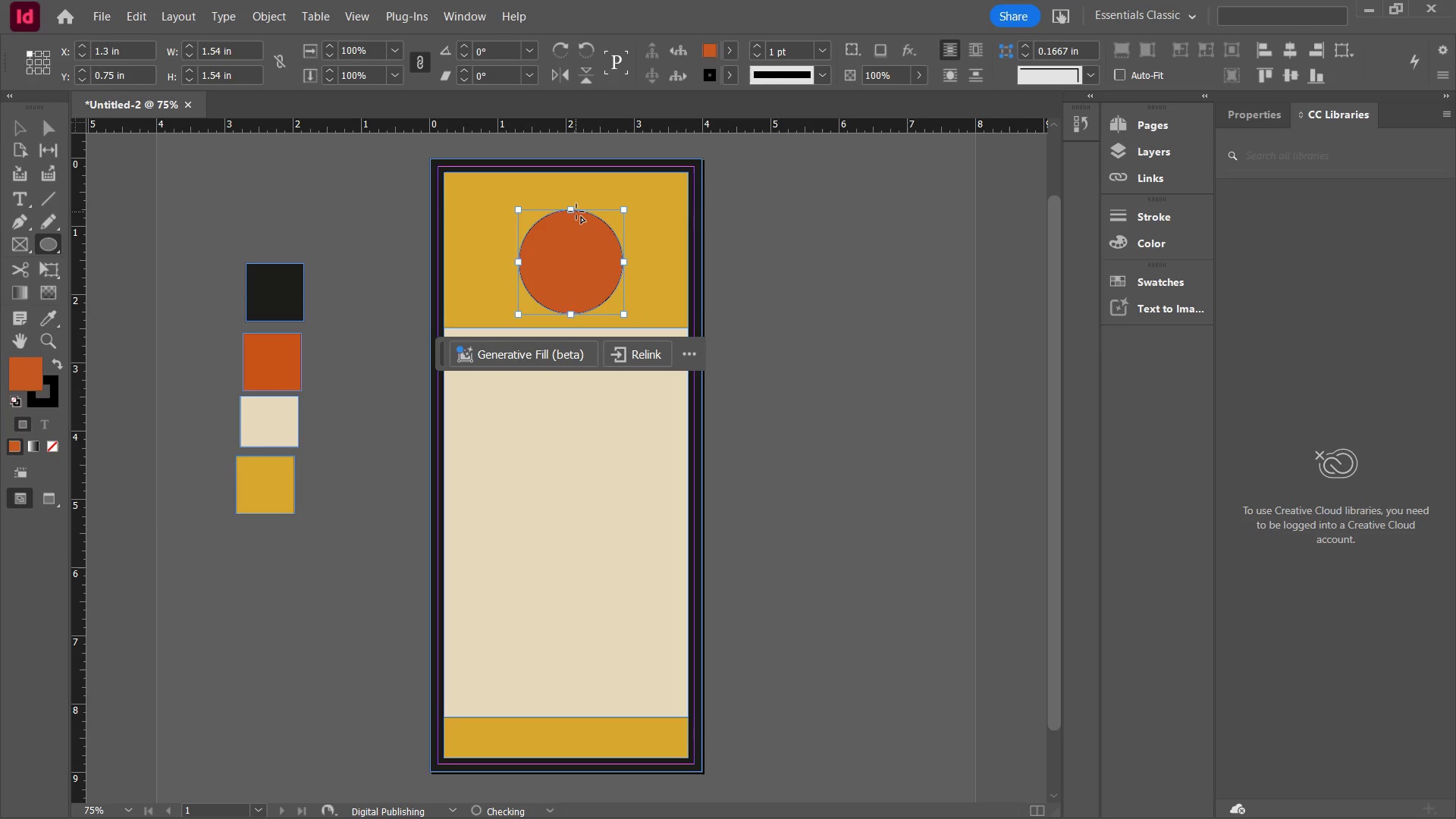 
hold_key(key=ShiftLeft, duration=2.58)
left_click_drag(start_coordinate=[567, 209], to_coordinate=[564, 197])
 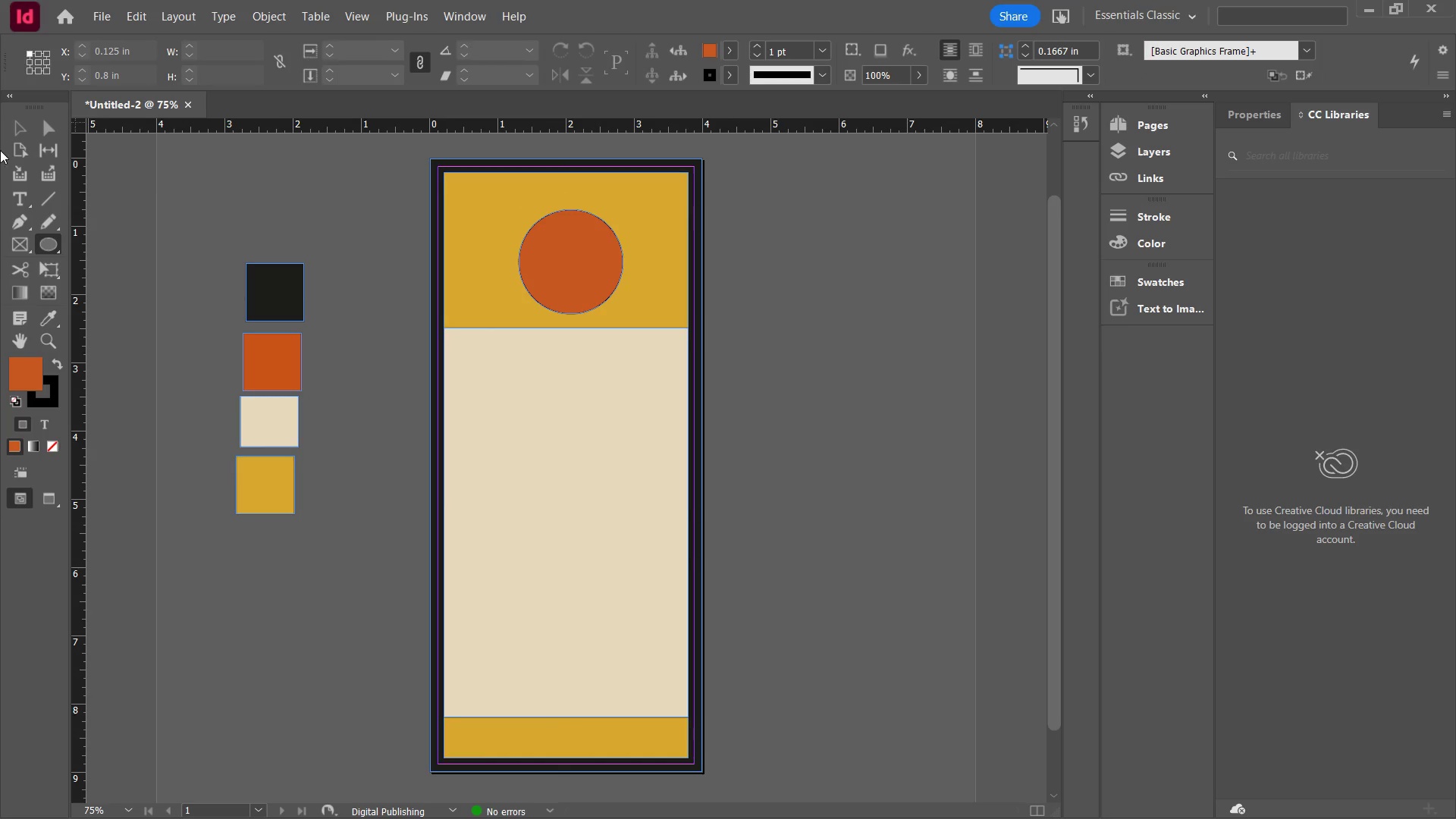 
left_click([15, 134])
 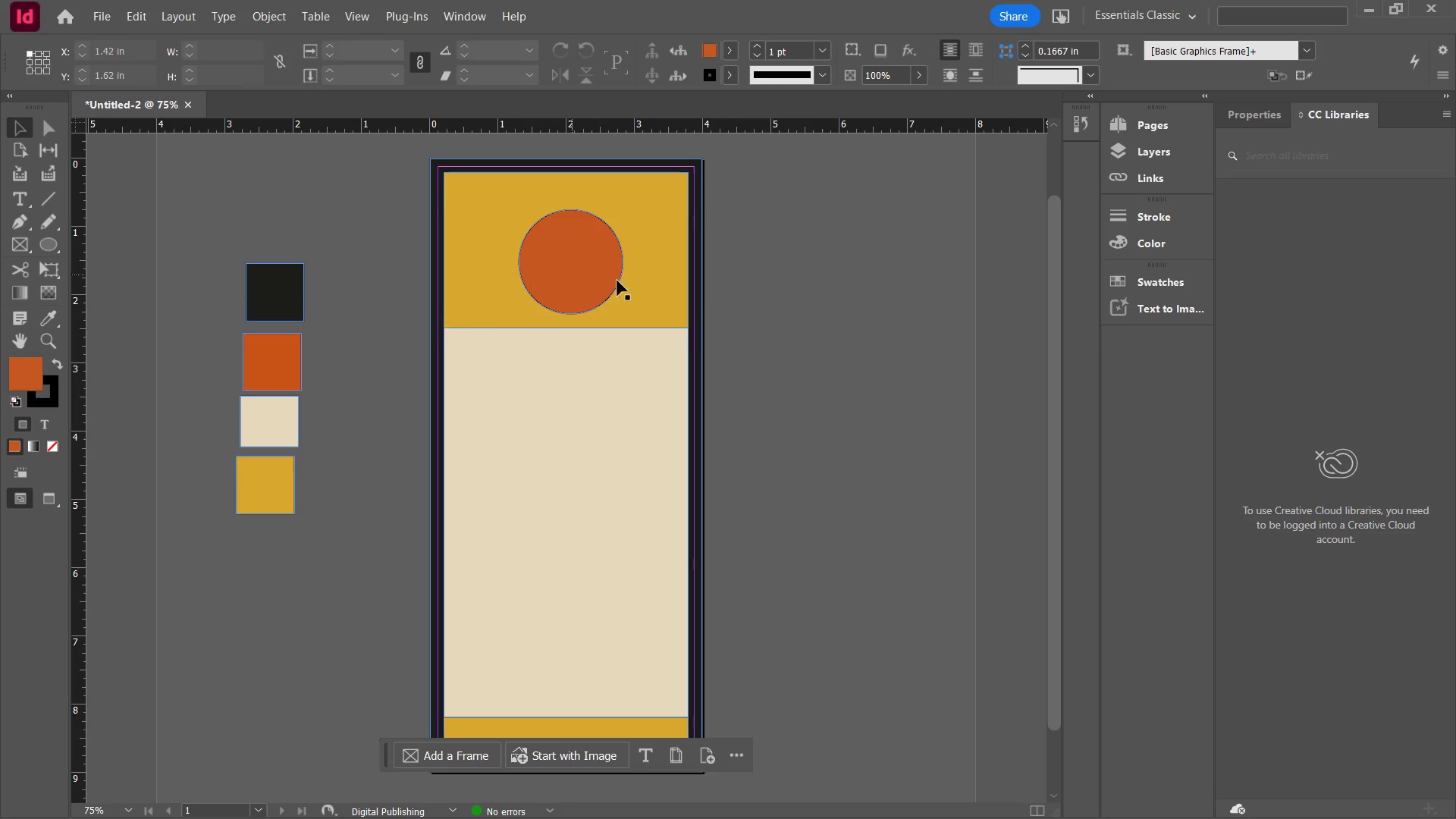 
left_click([767, 287])
 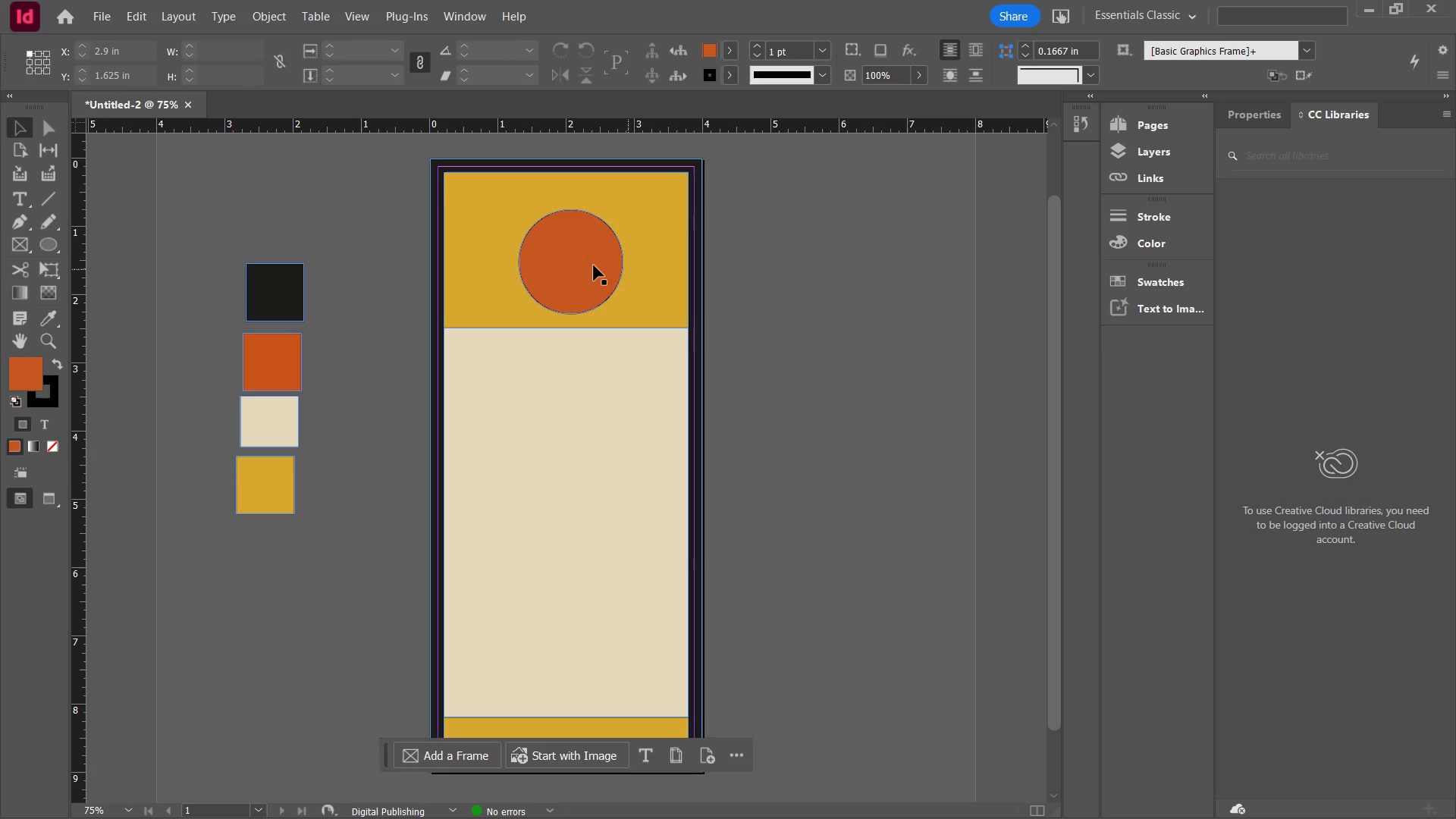 
double_click([593, 265])
 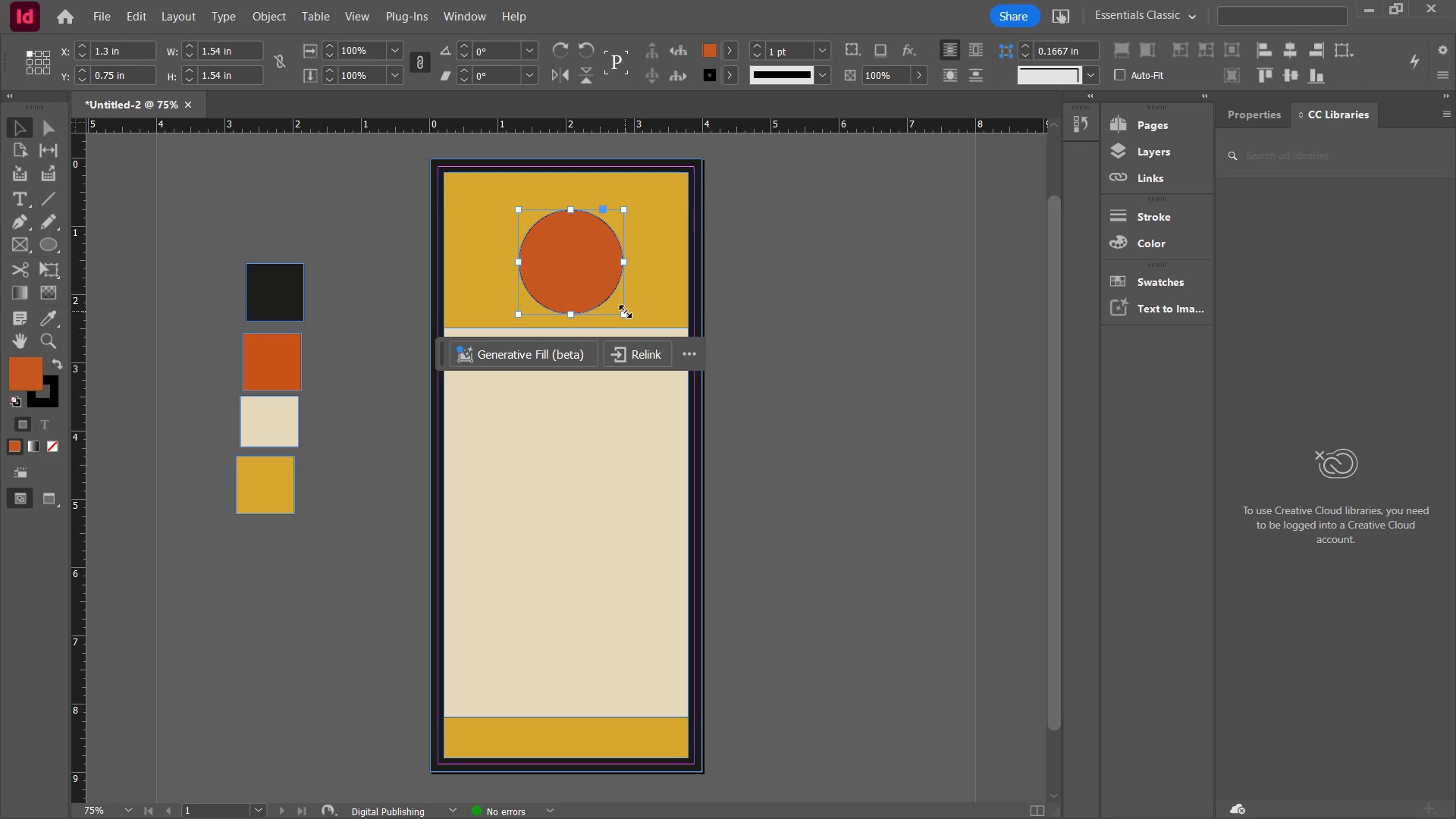 
left_click_drag(start_coordinate=[626, 313], to_coordinate=[647, 334])
 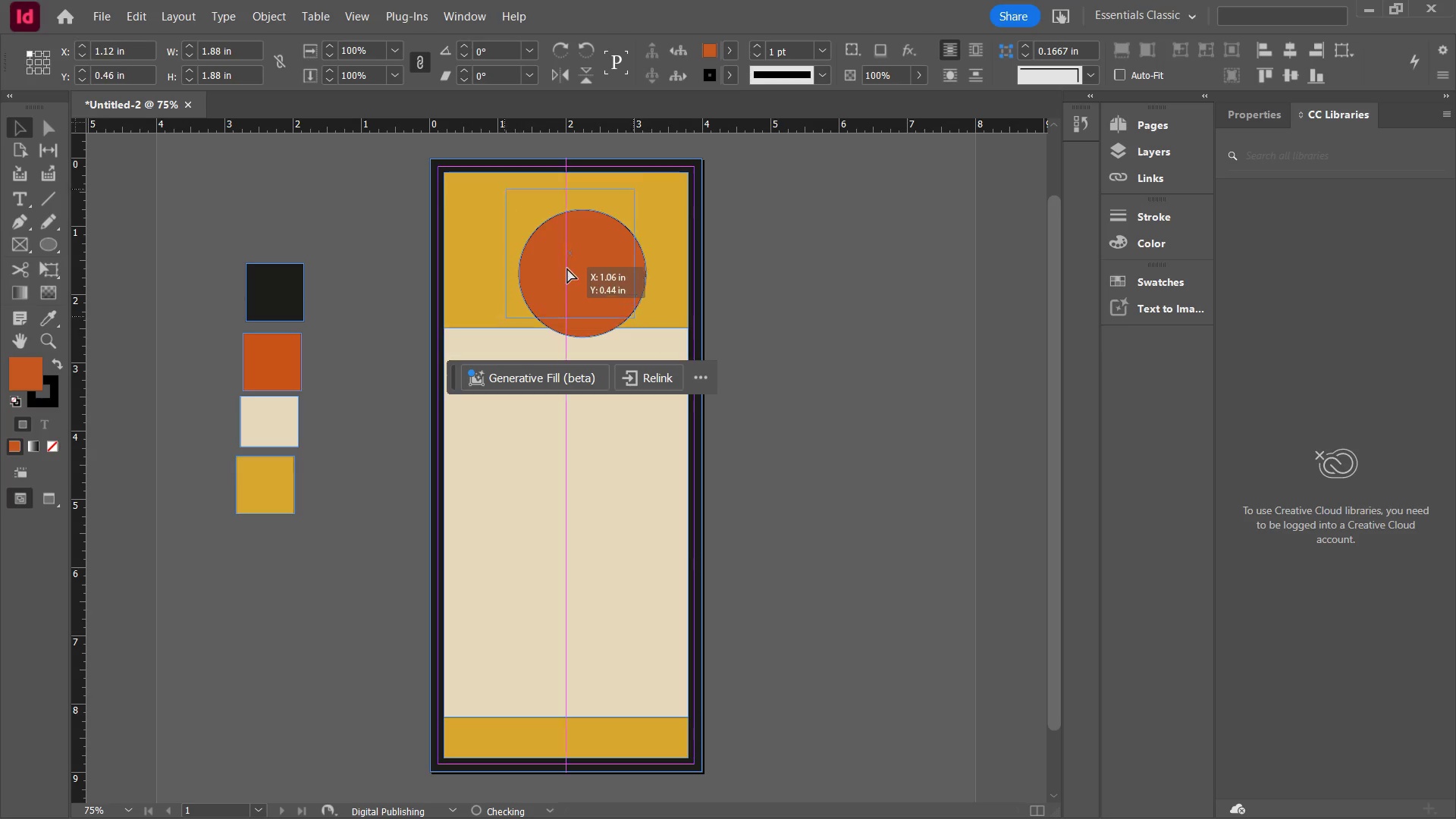 
hold_key(key=ShiftLeft, duration=0.94)
 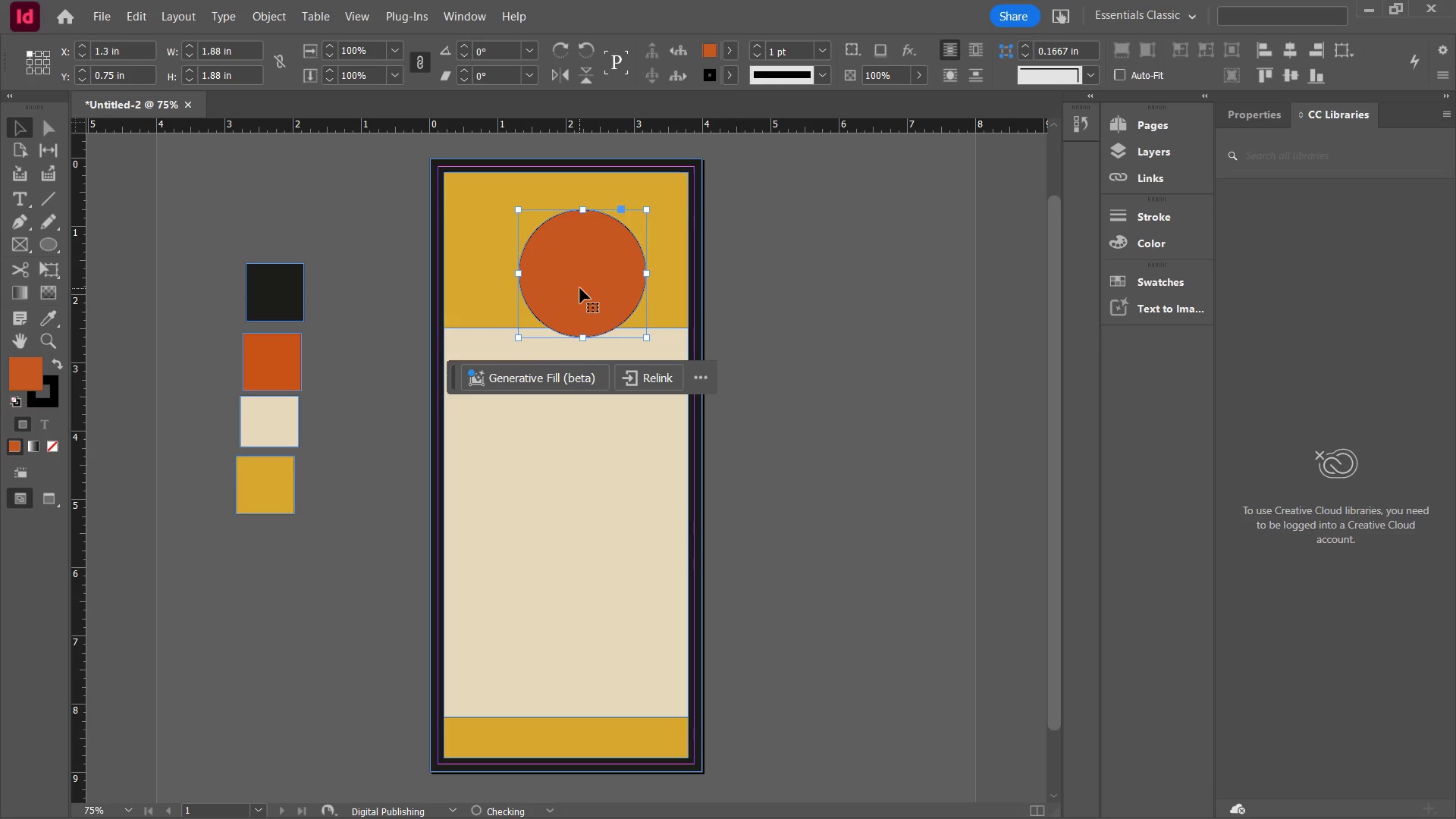 
left_click_drag(start_coordinate=[580, 288], to_coordinate=[566, 265])
 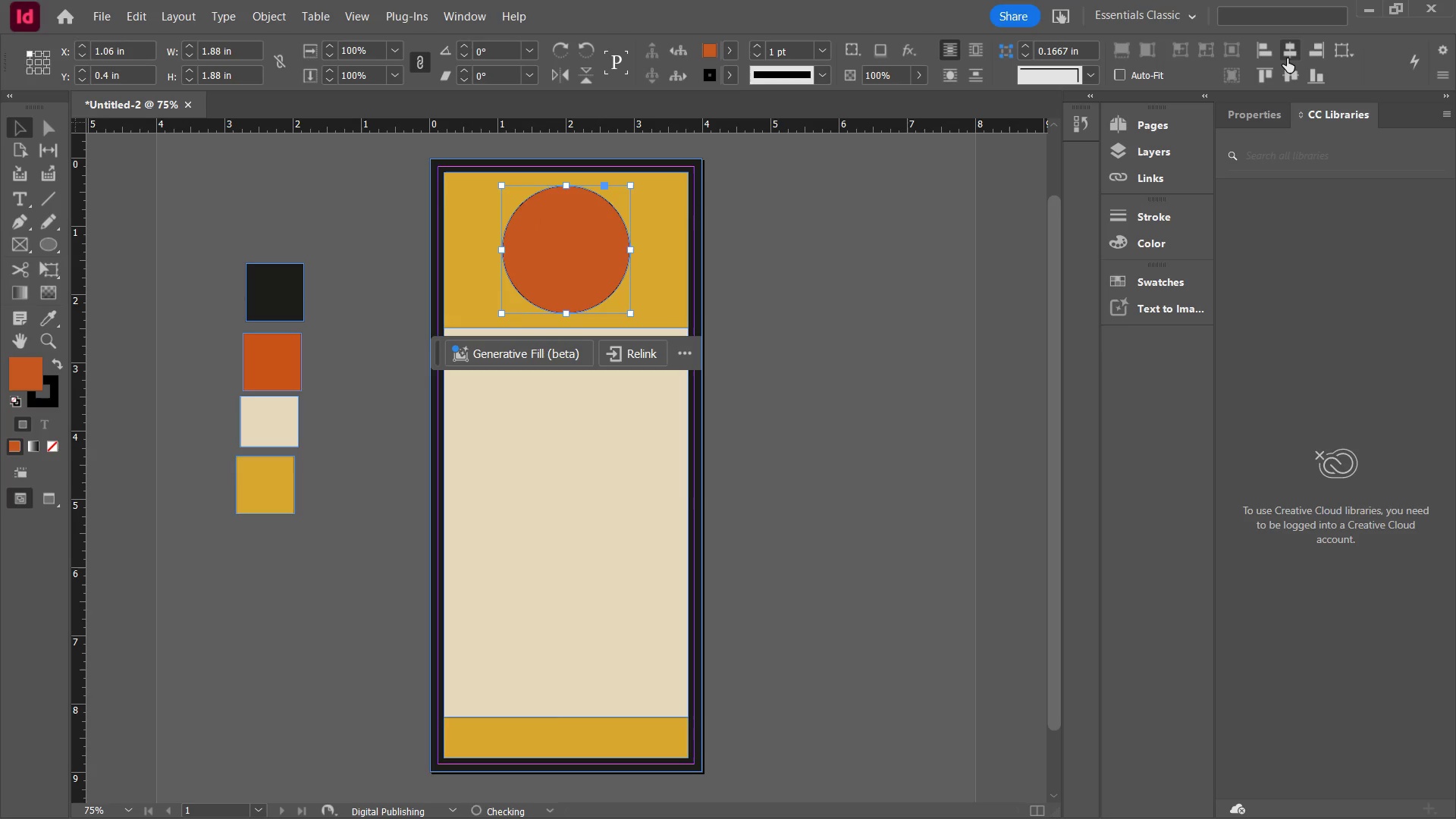 
left_click([1290, 58])
 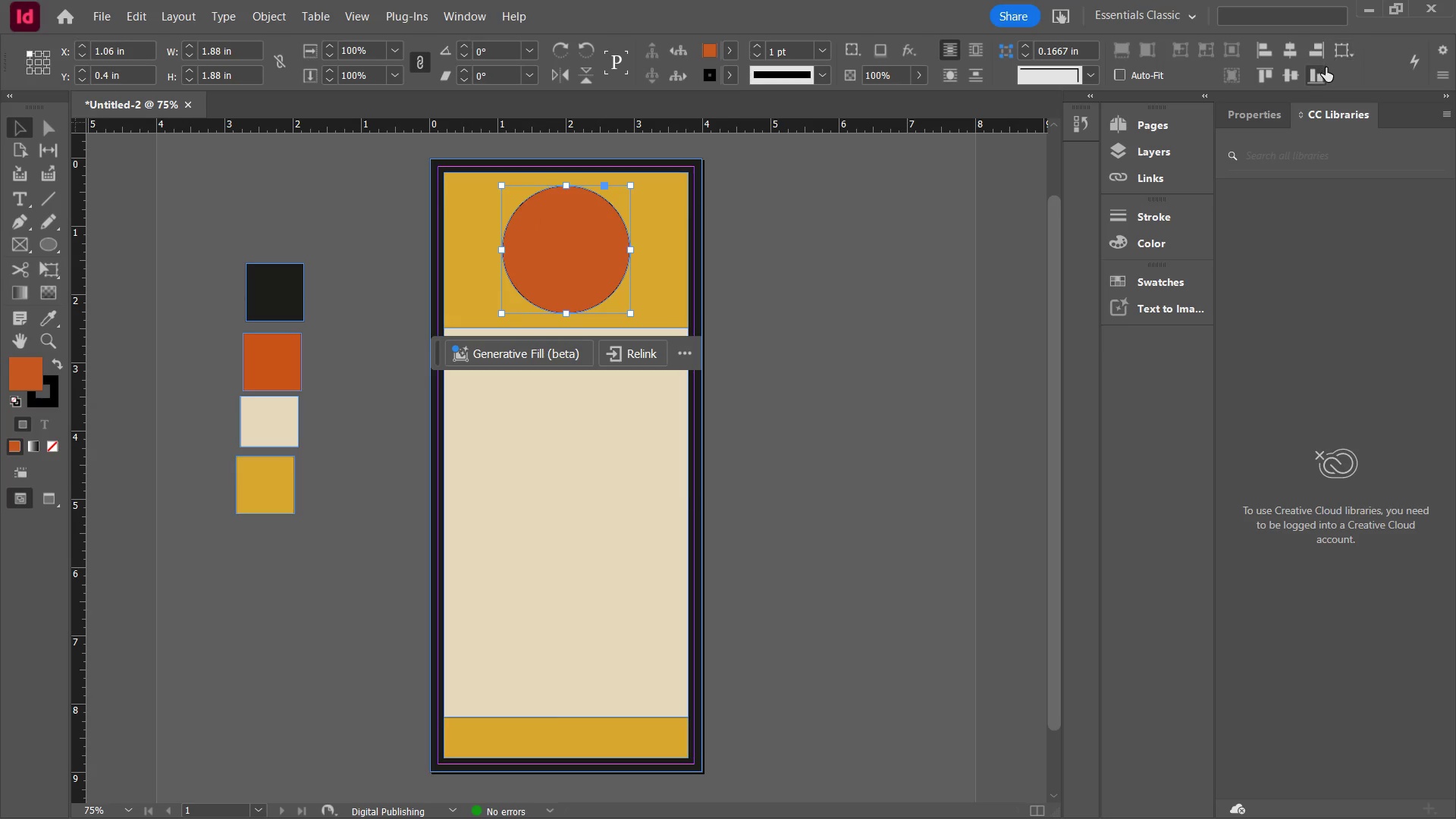 
left_click([1295, 74])
 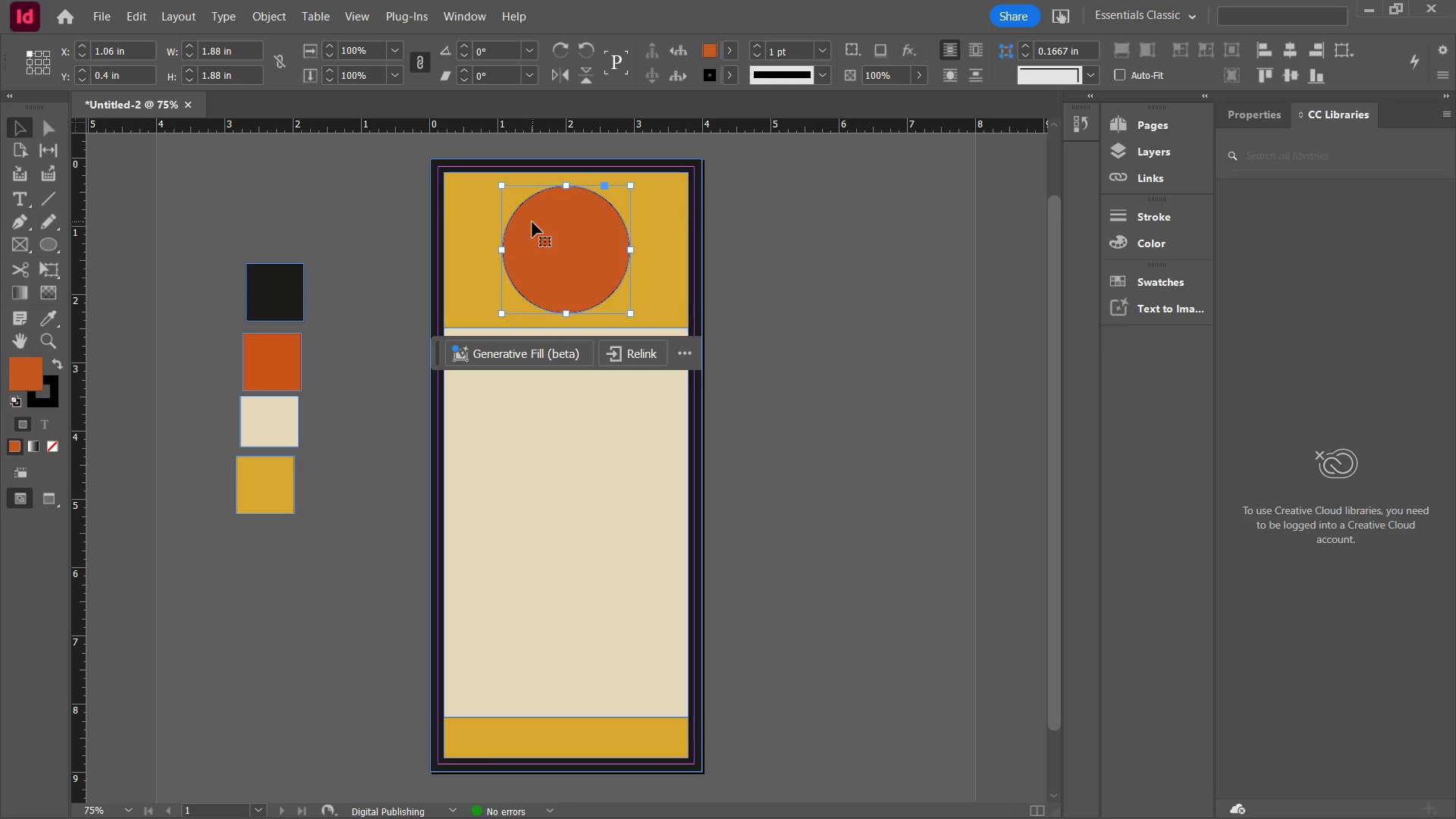 
wait(7.03)
 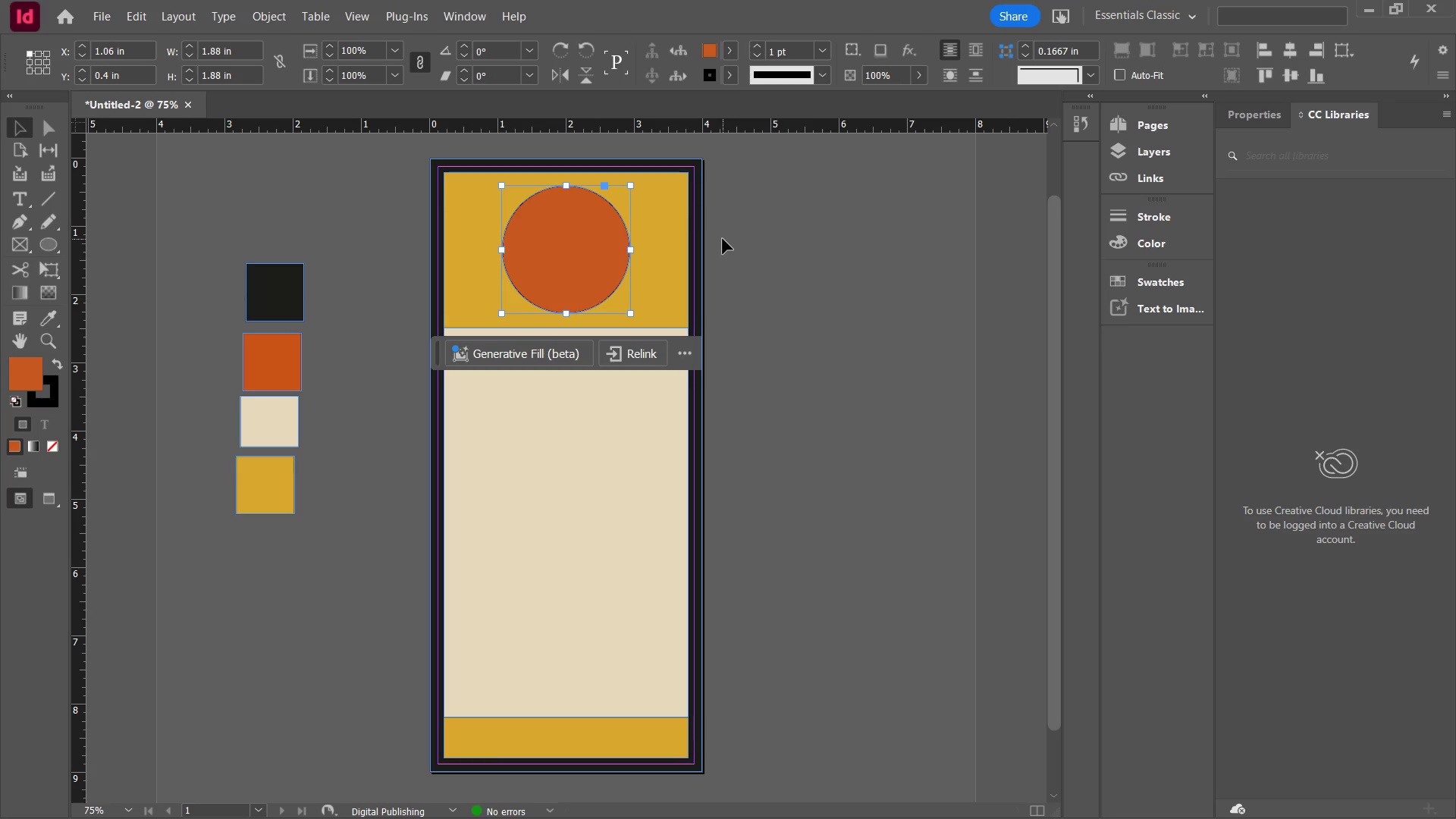 
left_click([575, 432])
 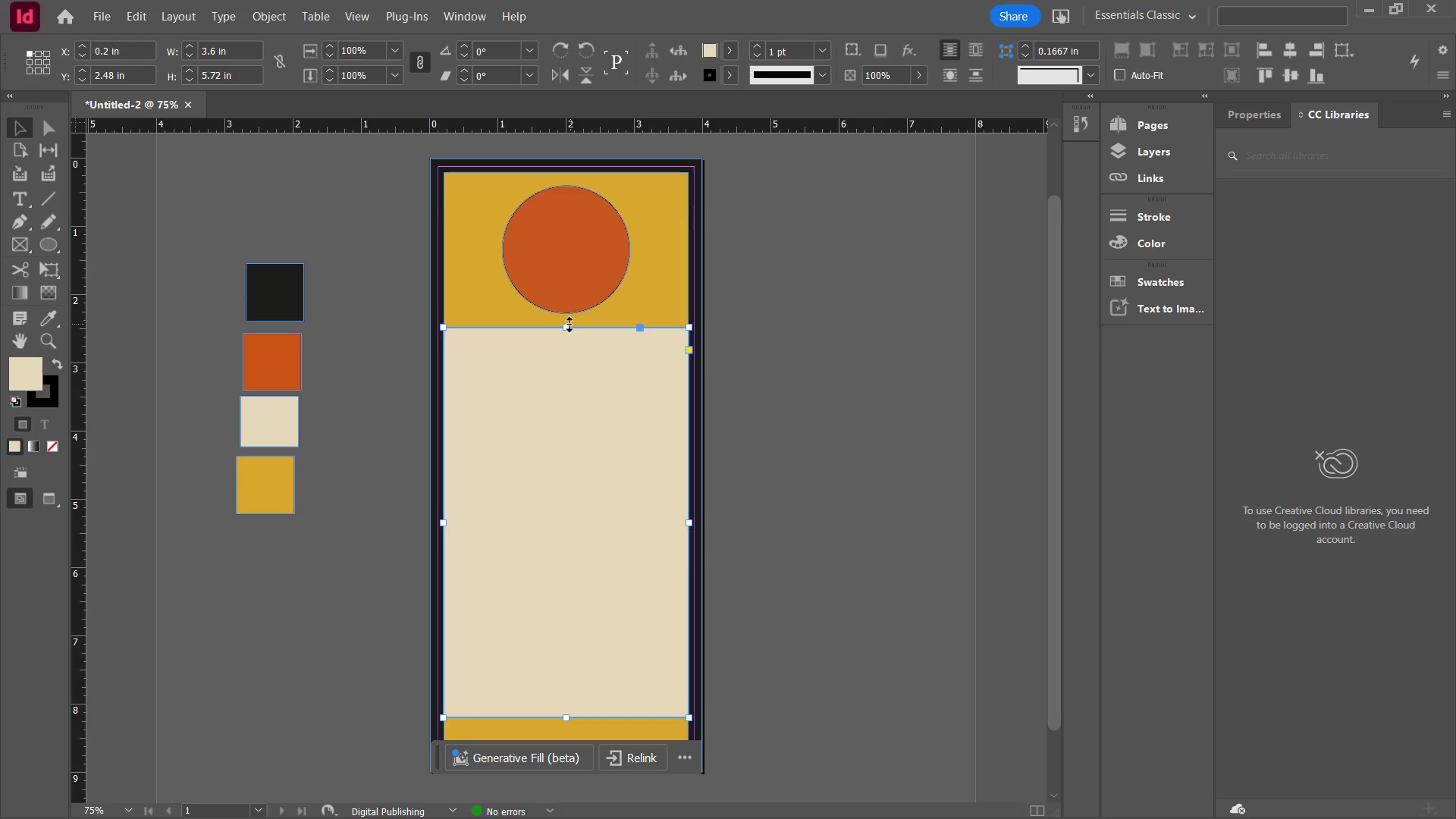 
left_click_drag(start_coordinate=[567, 326], to_coordinate=[566, 303])
 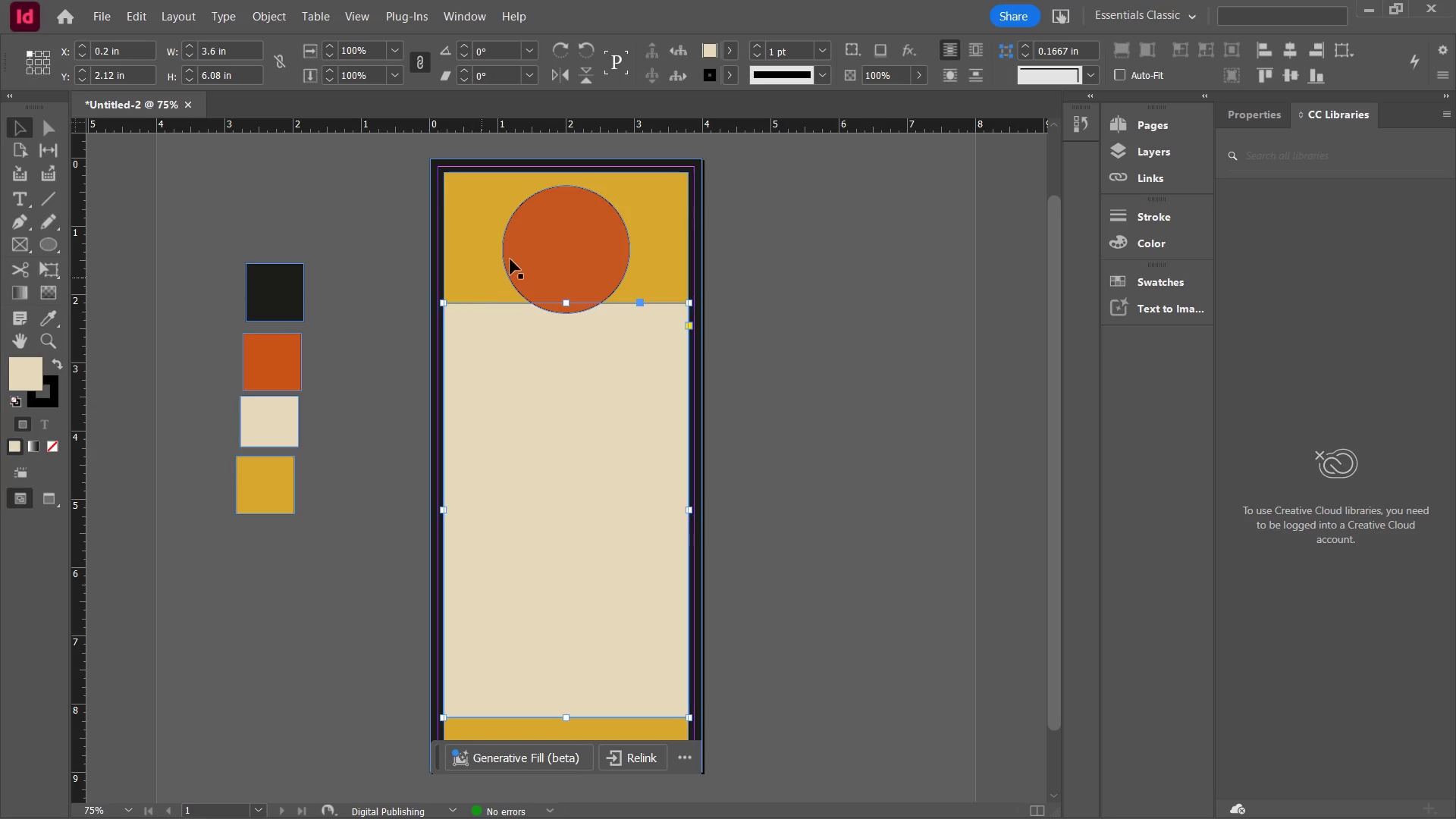 
left_click([544, 252])
 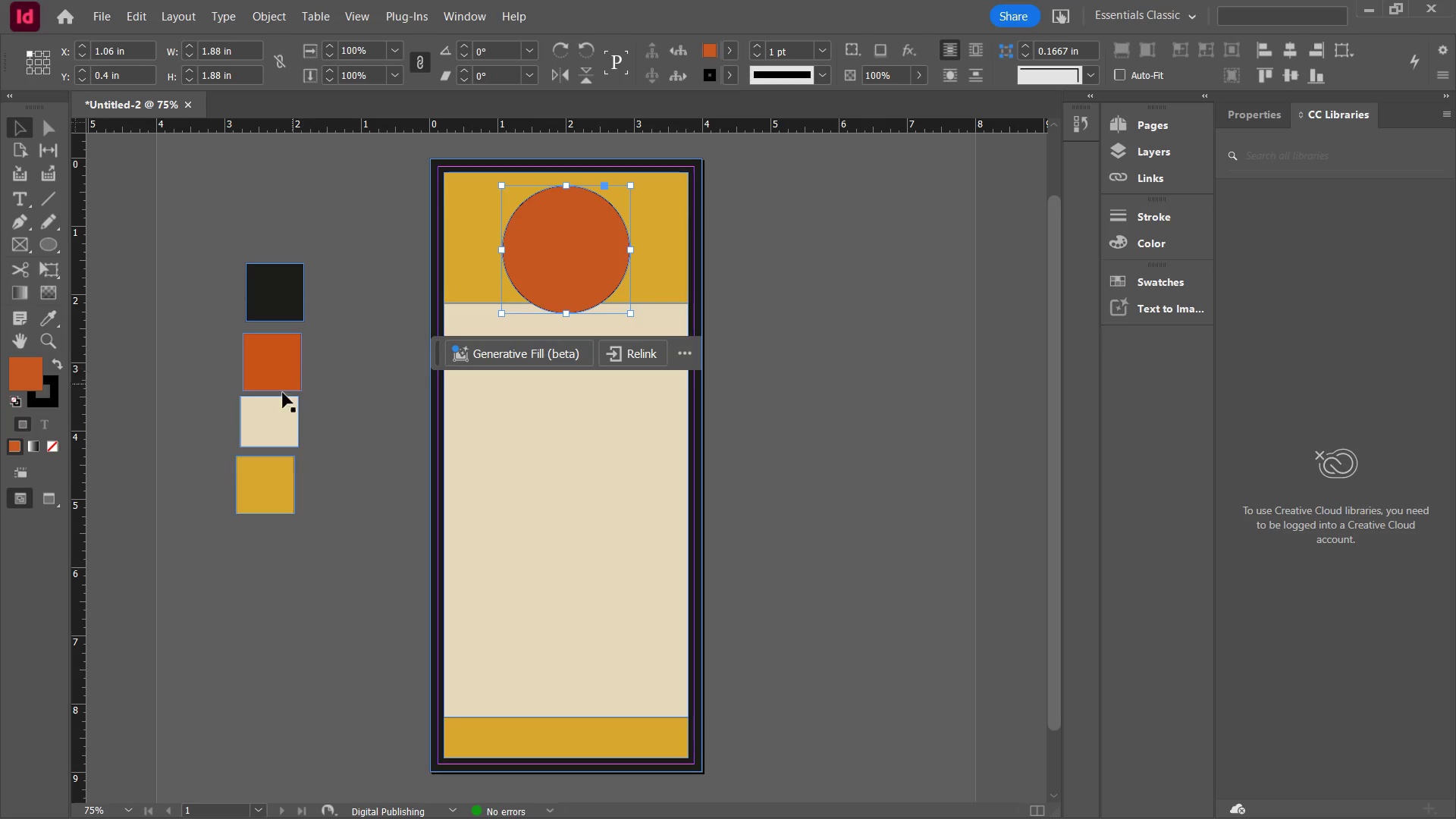 
mouse_move([259, 403])
 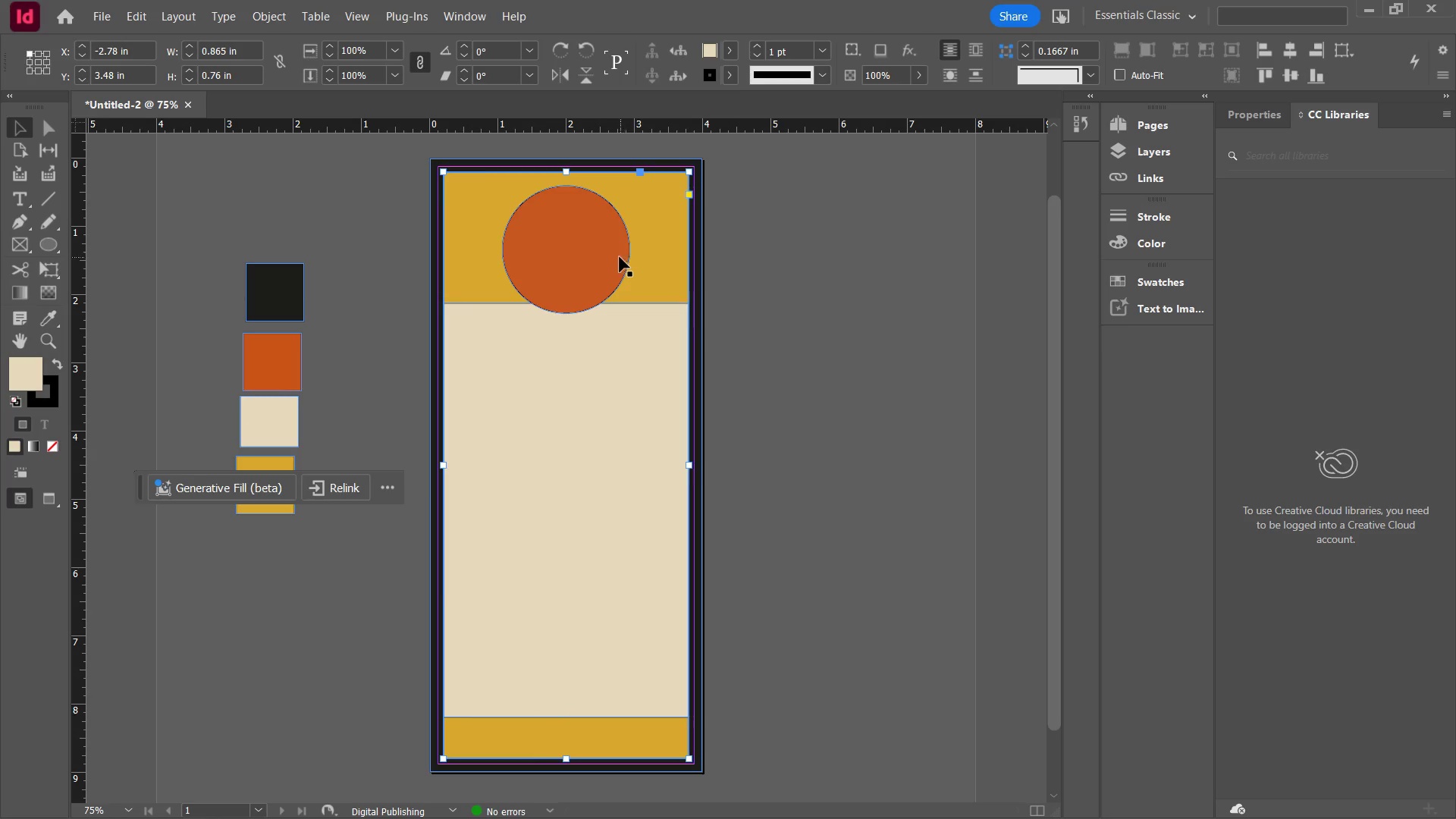 
double_click([584, 263])
 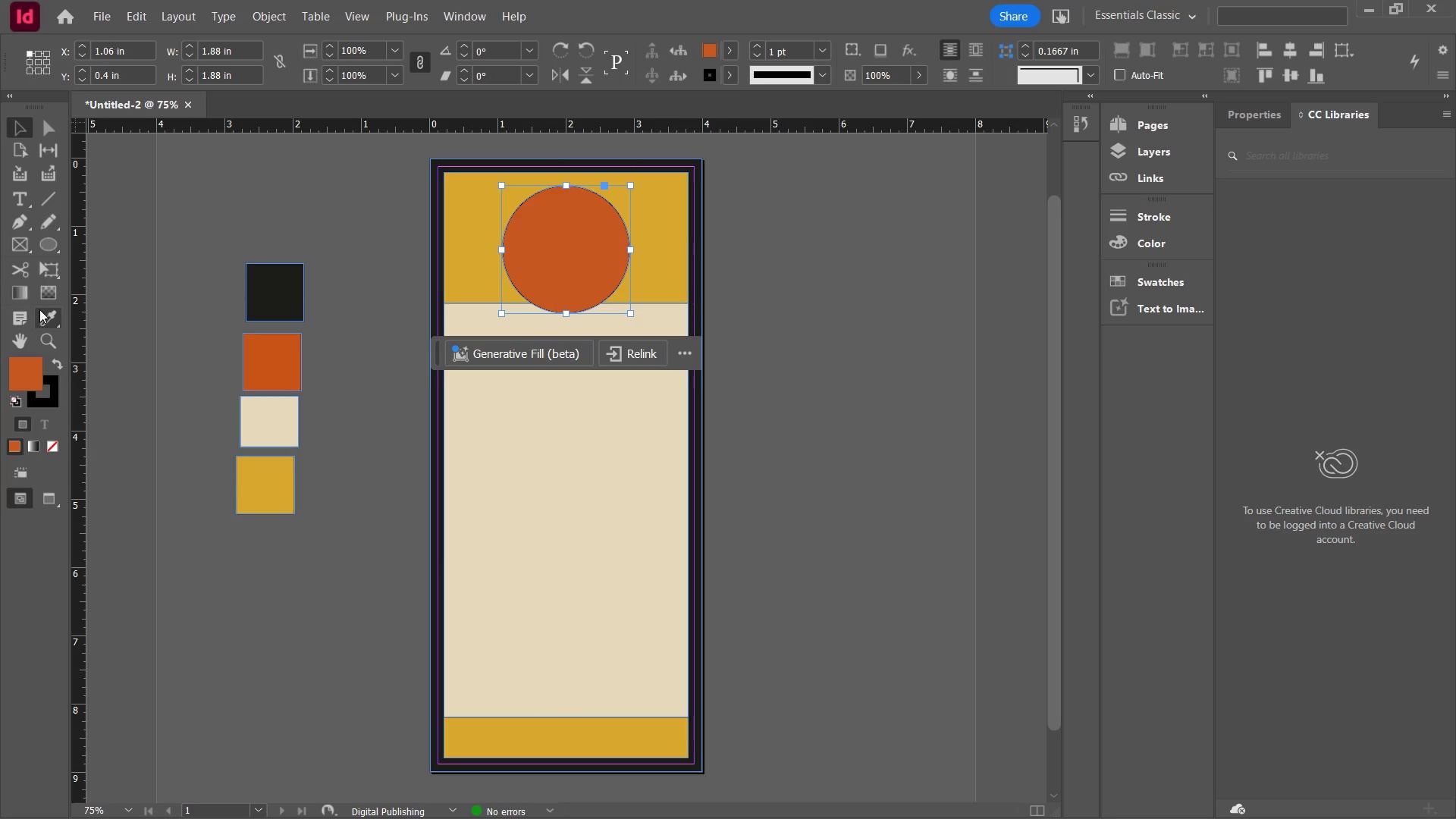 
left_click([42, 313])
 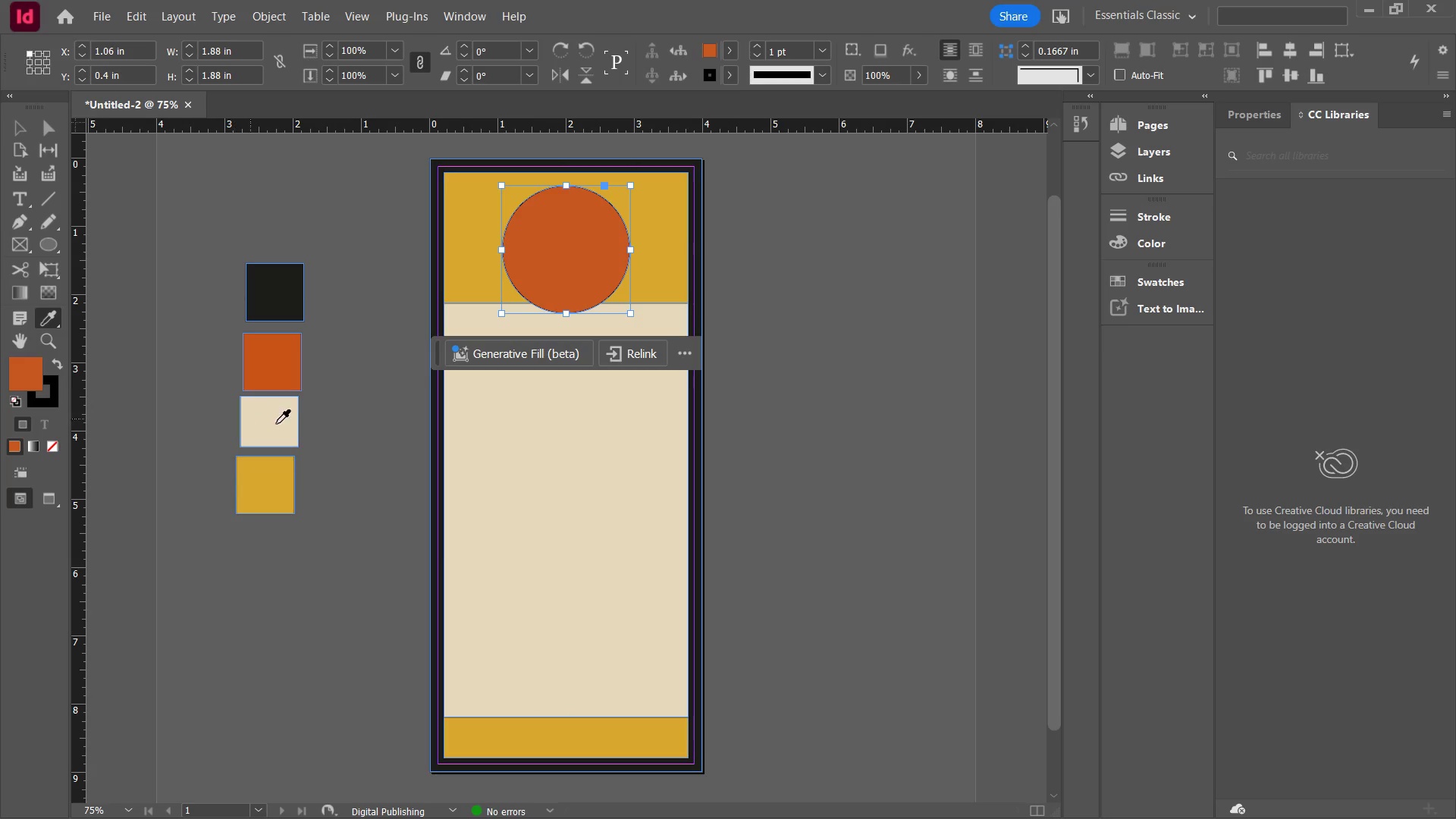 
left_click([279, 425])
 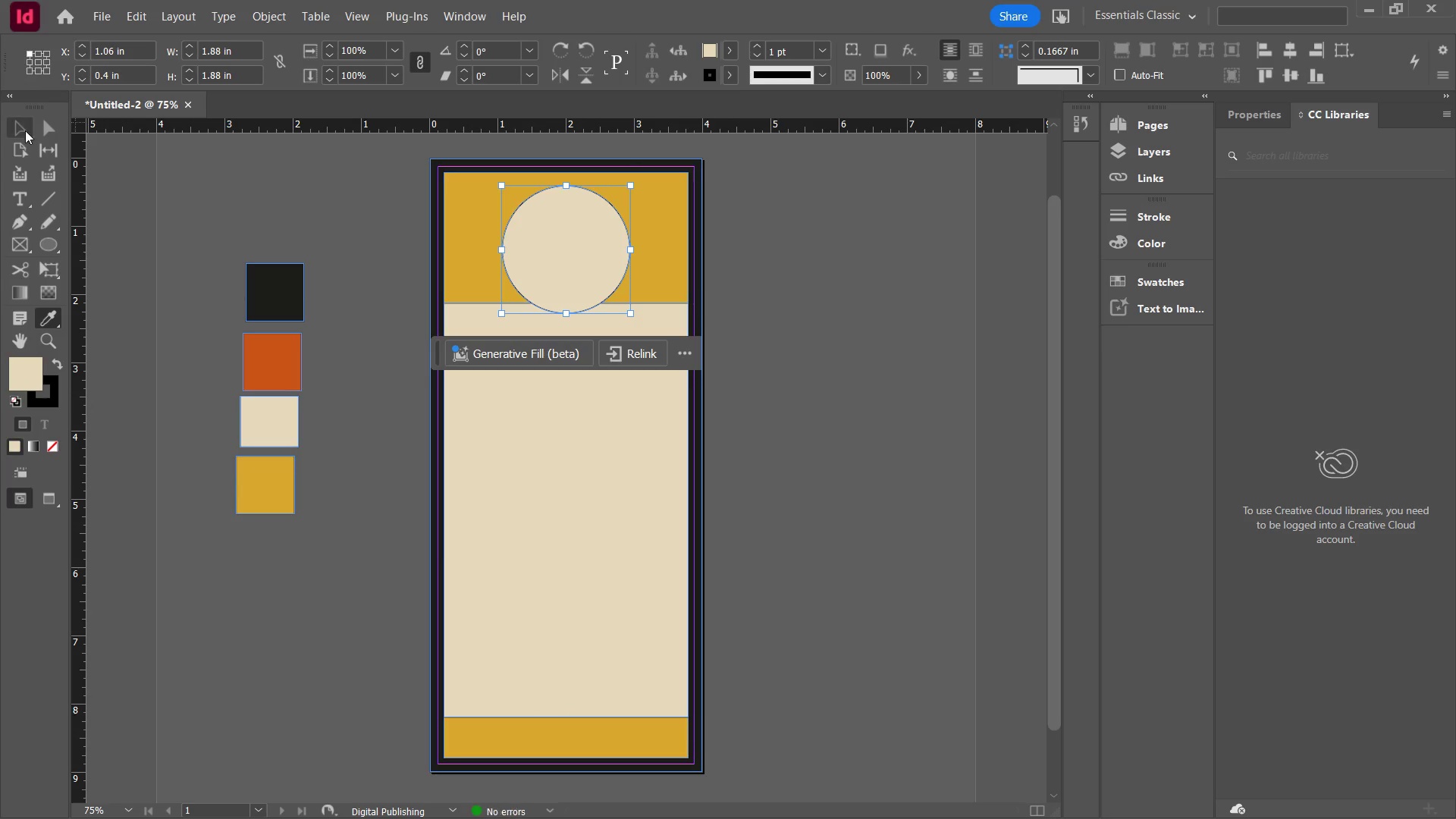 
left_click([24, 122])
 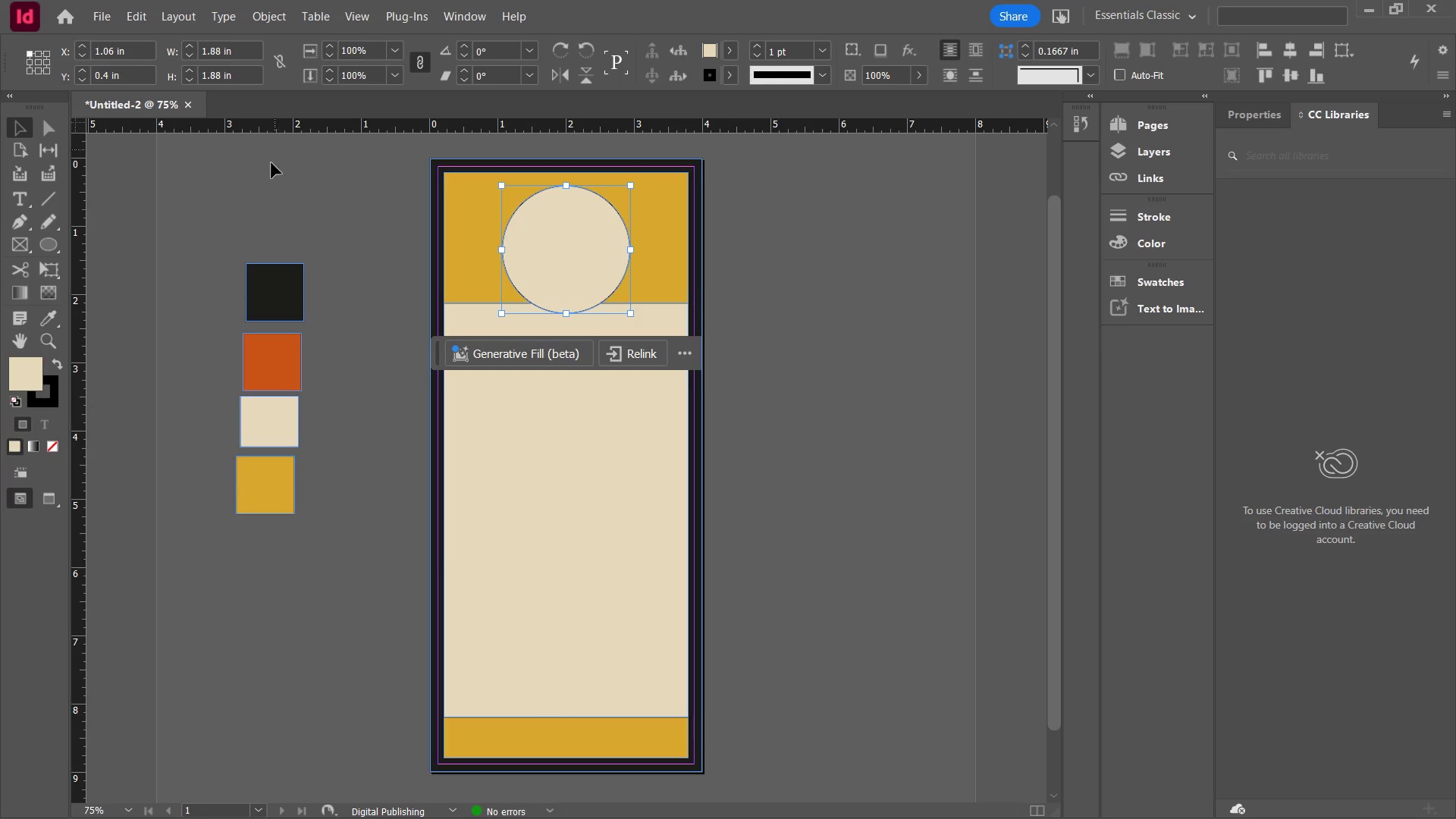 
left_click([270, 174])
 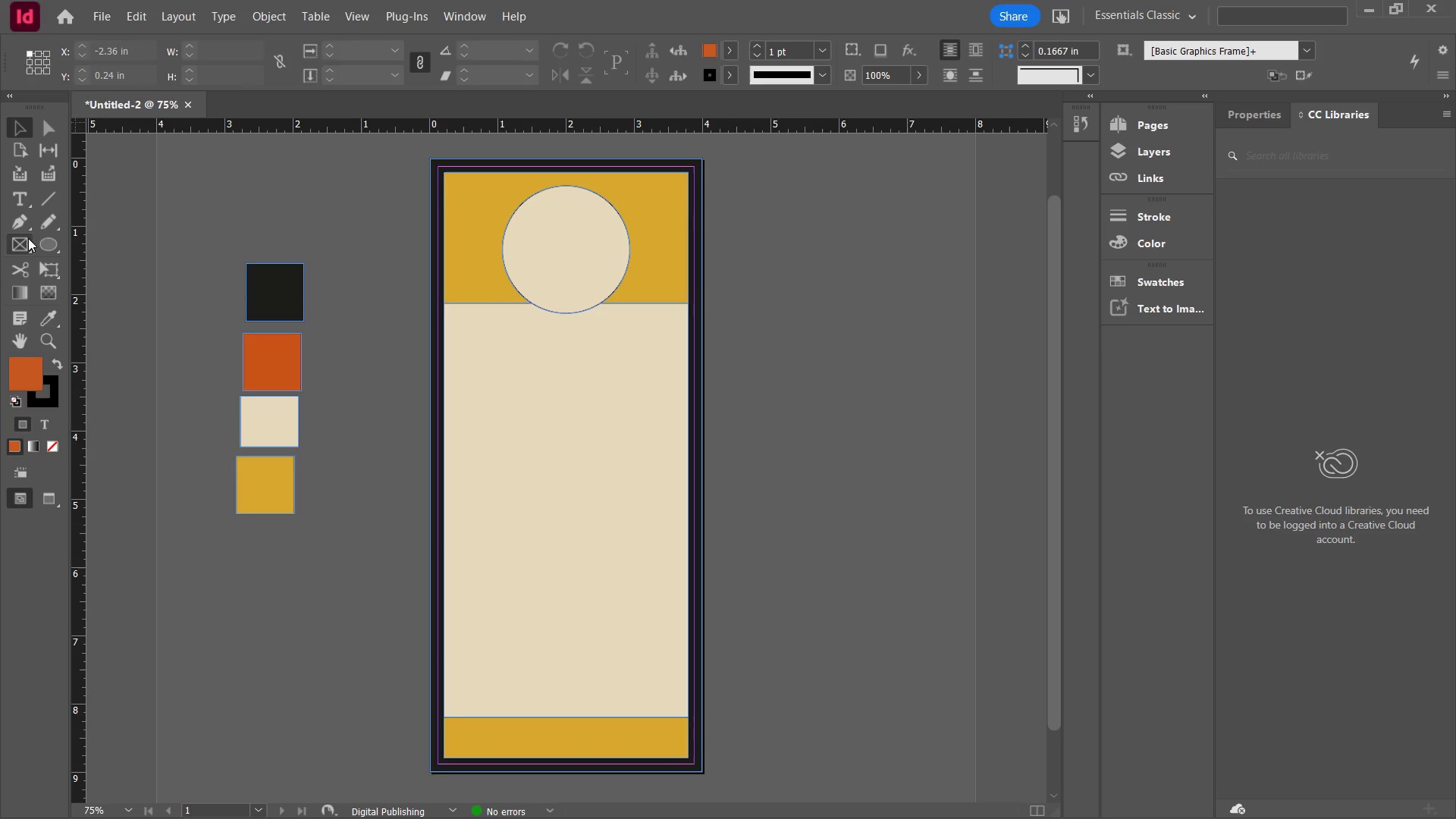 
double_click([19, 244])
 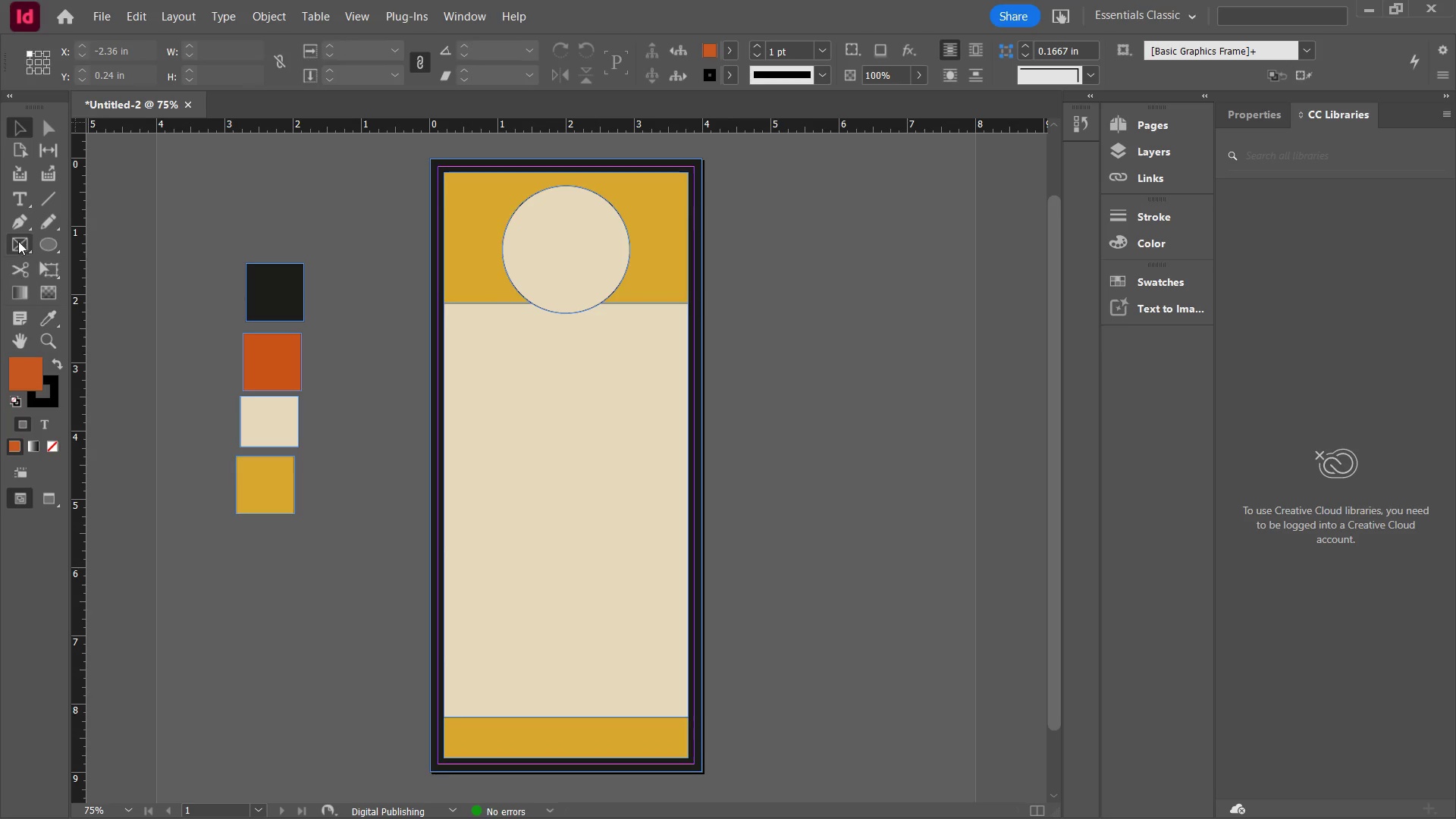 
right_click([18, 241])
 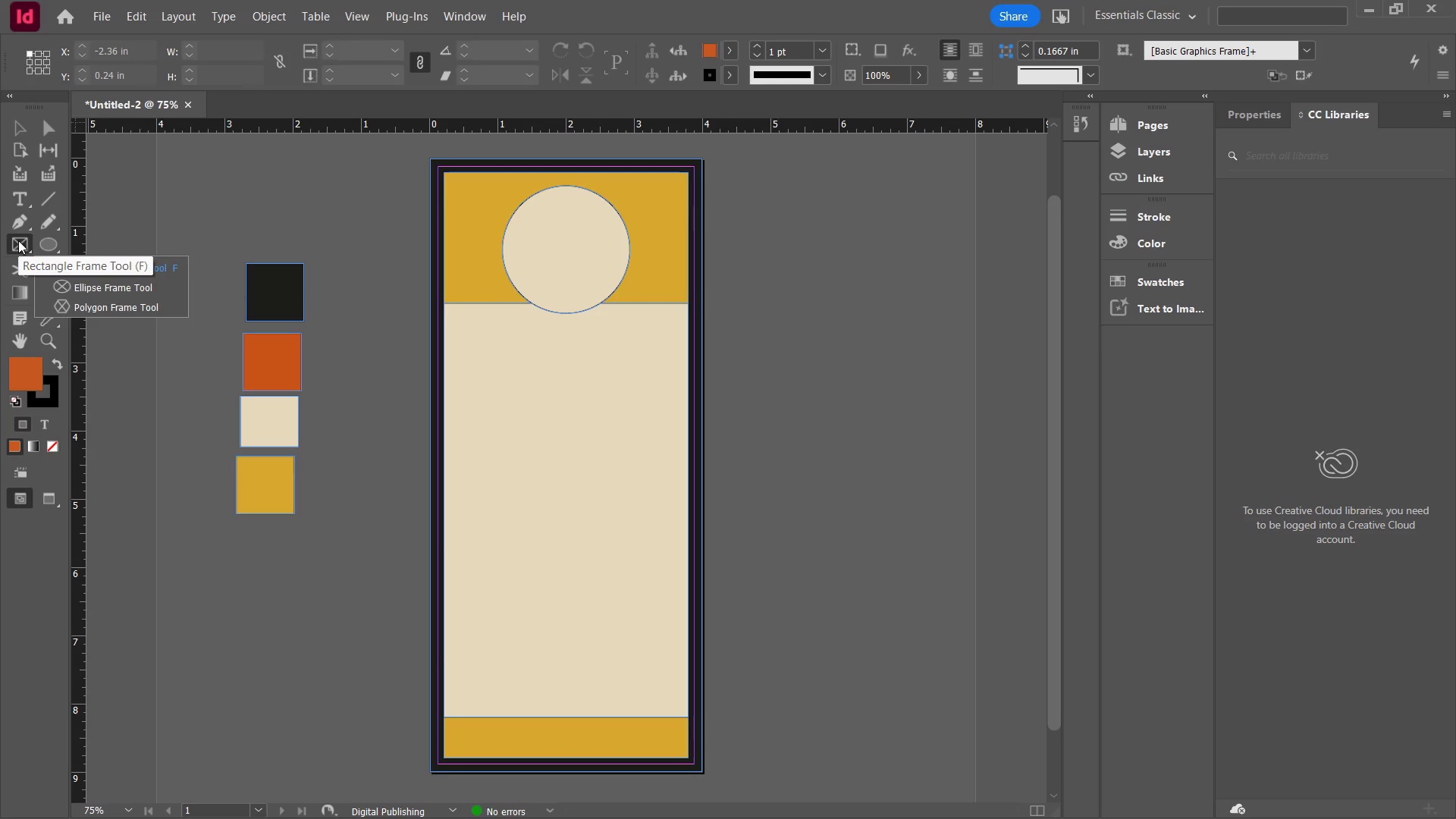 
left_click([185, 178])
 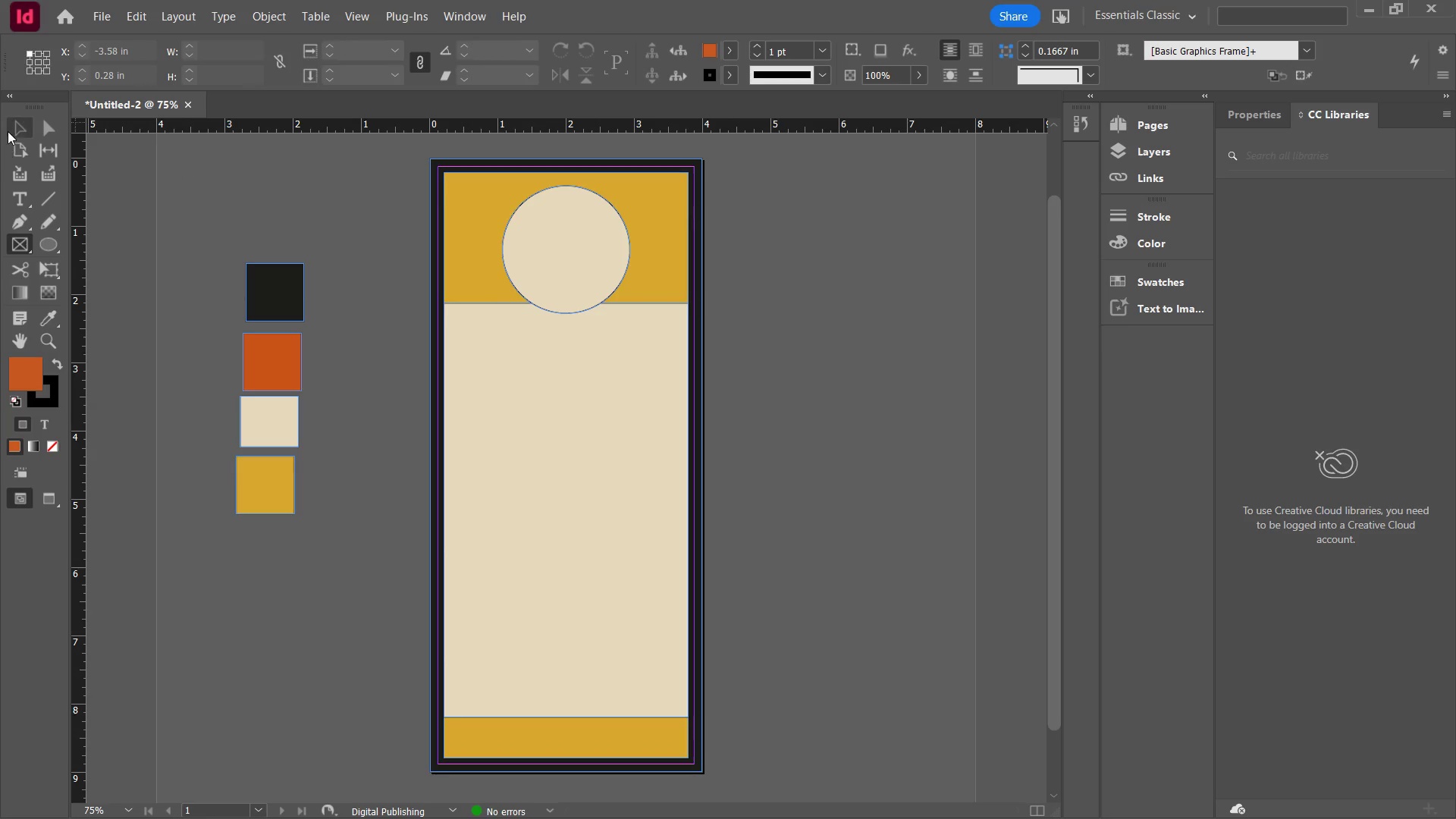 
left_click([6, 124])
 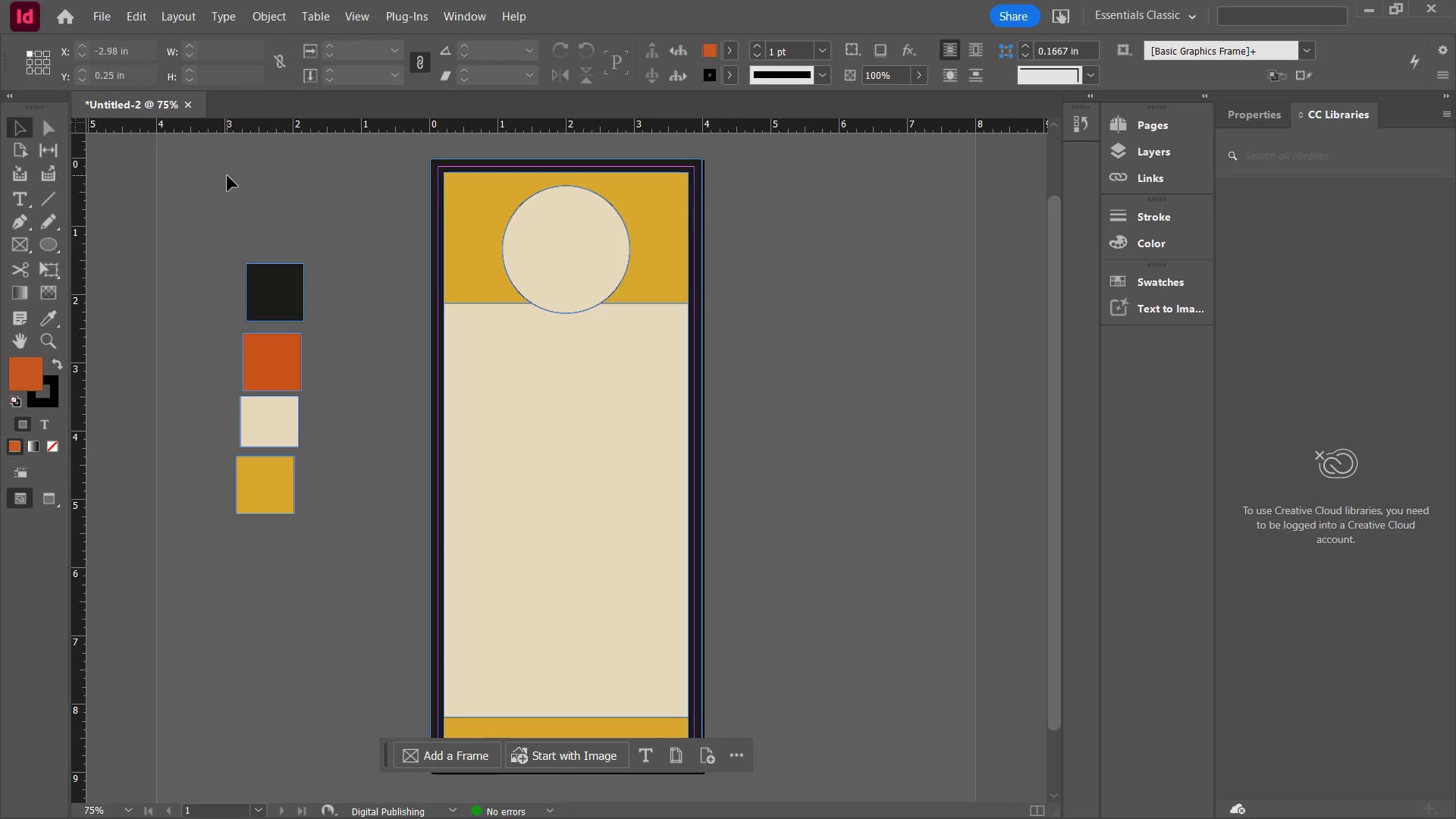 
left_click([228, 176])
 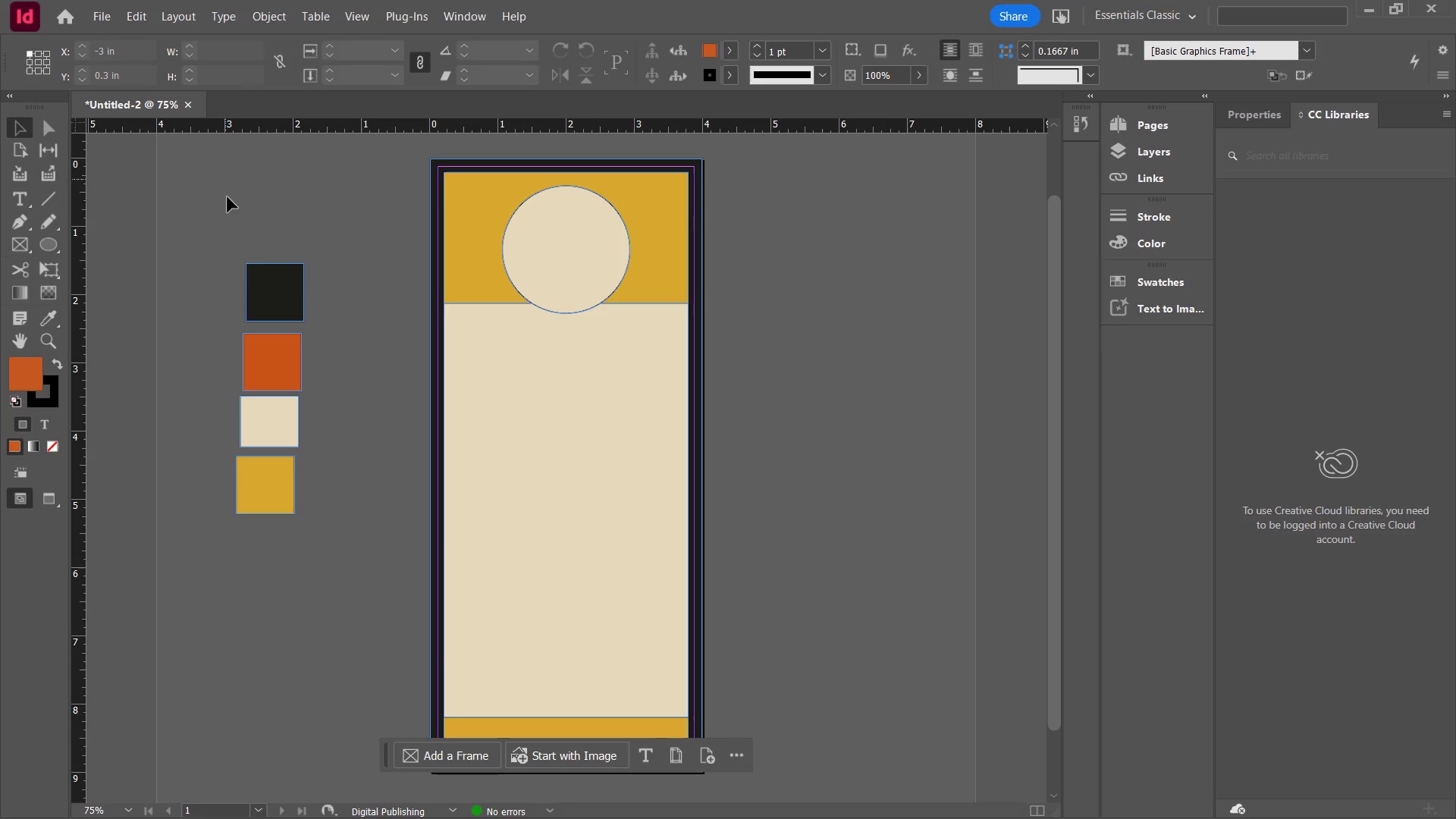 
left_click([497, 339])
 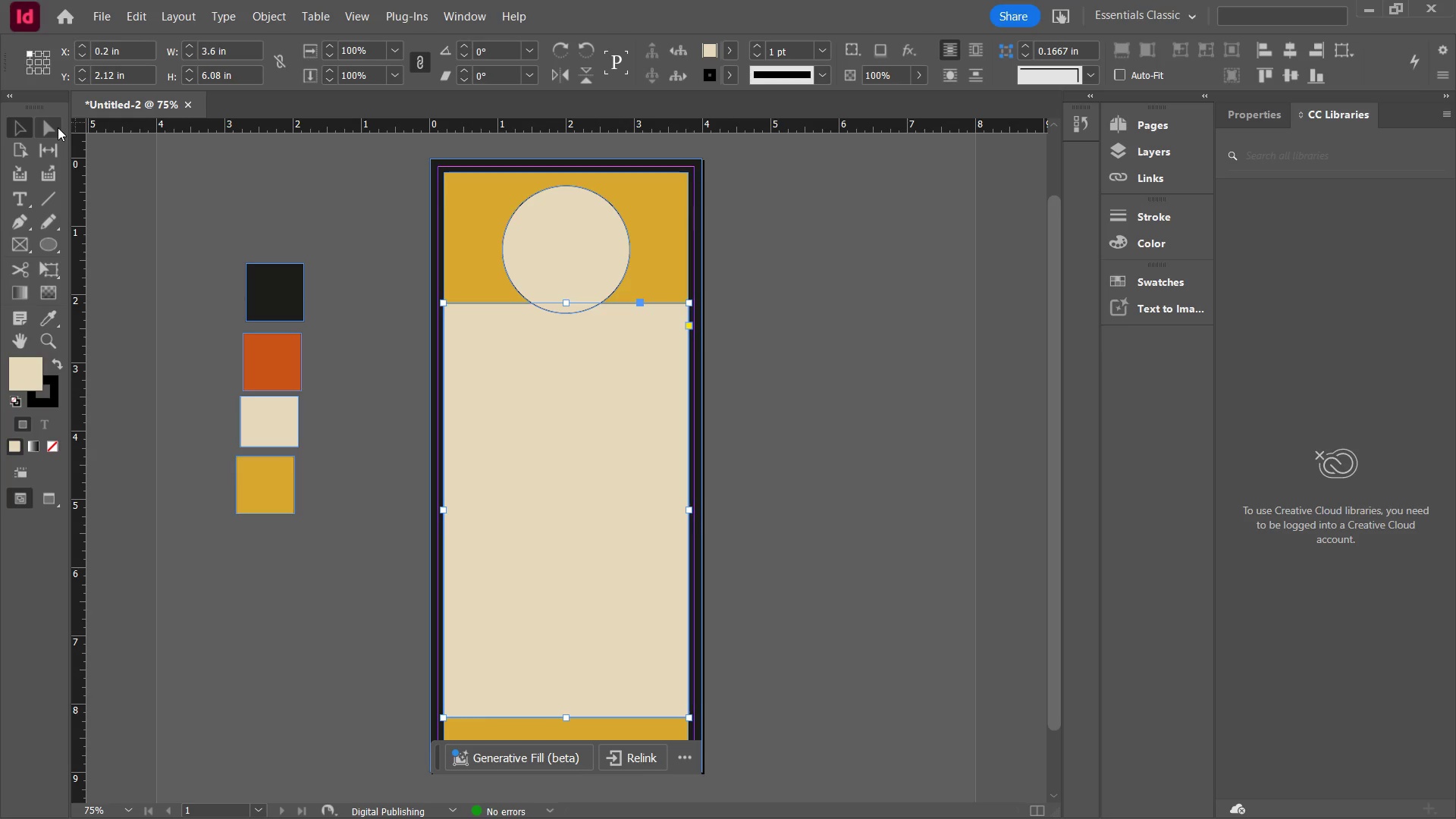 
left_click([58, 127])
 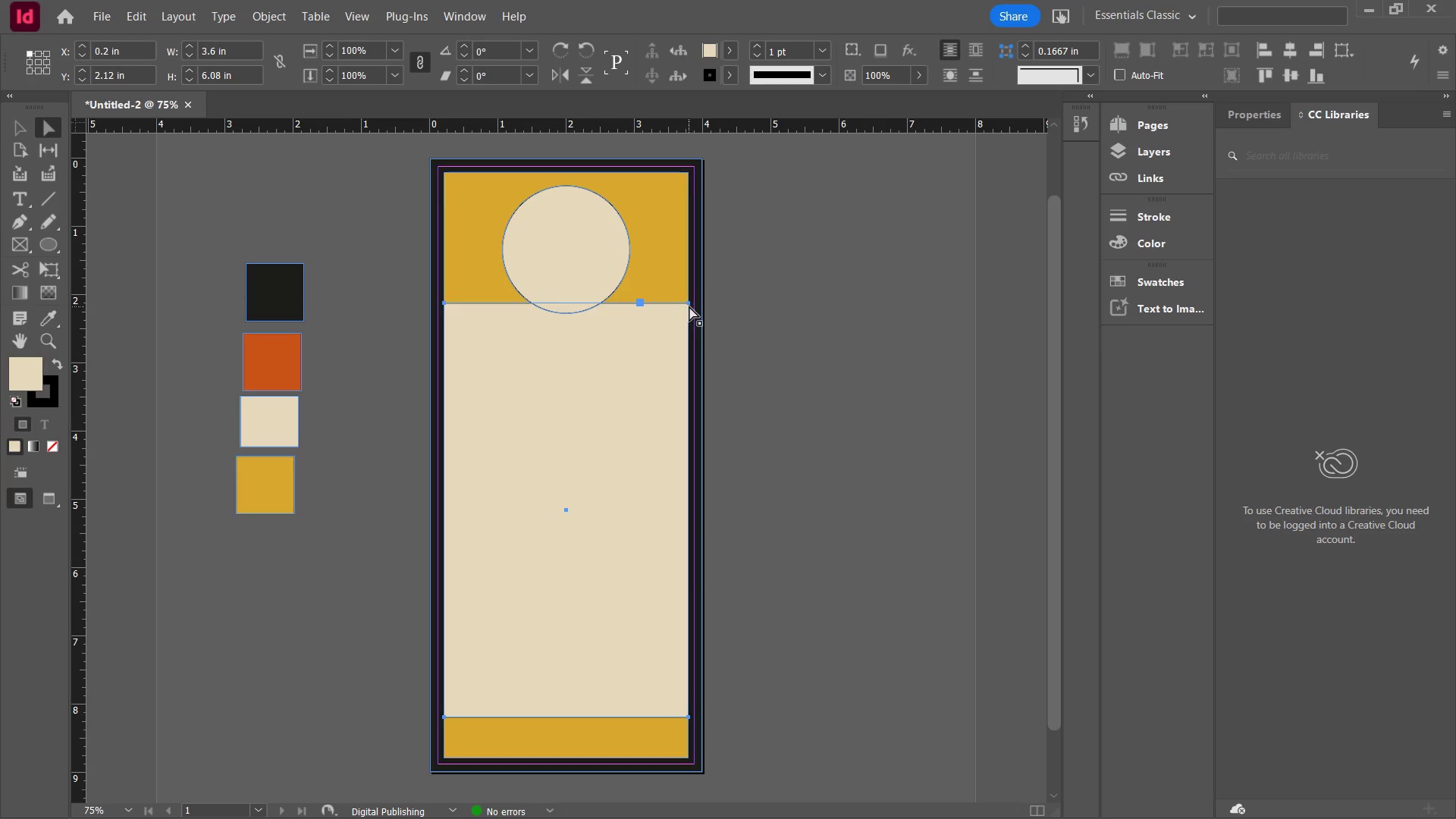 
left_click_drag(start_coordinate=[691, 305], to_coordinate=[679, 315])
 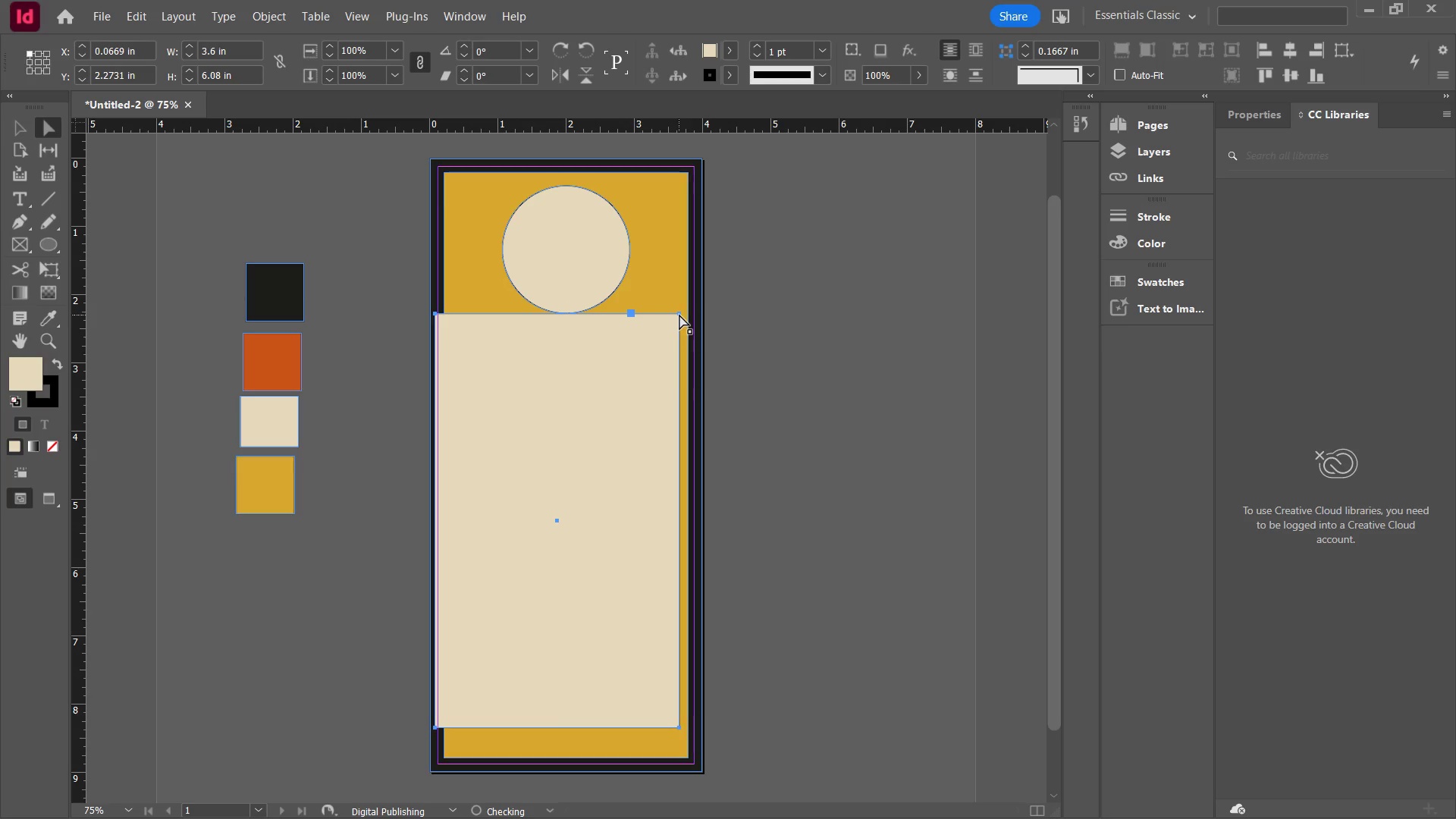 
key(Control+Z)
 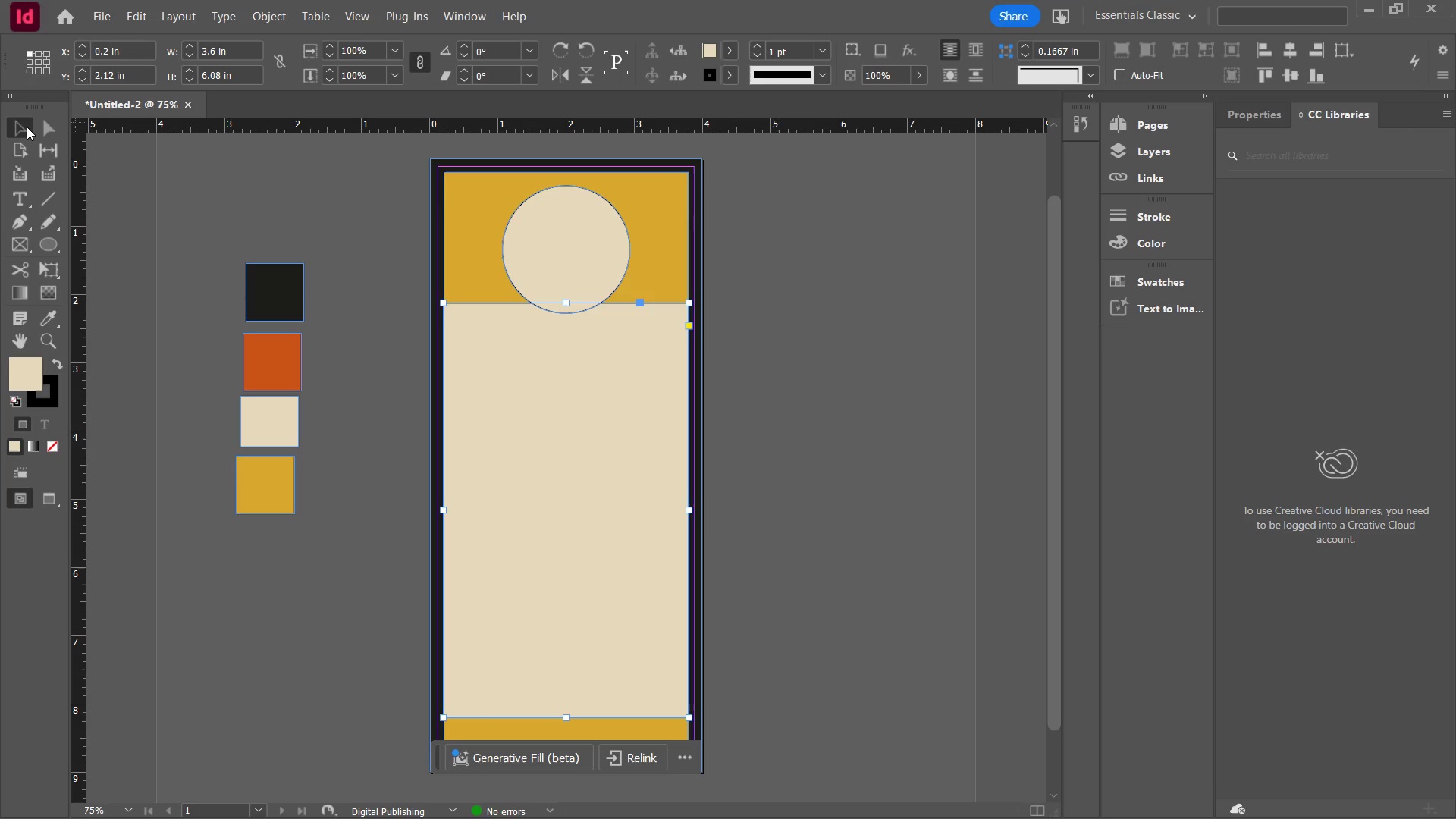 
double_click([240, 171])
 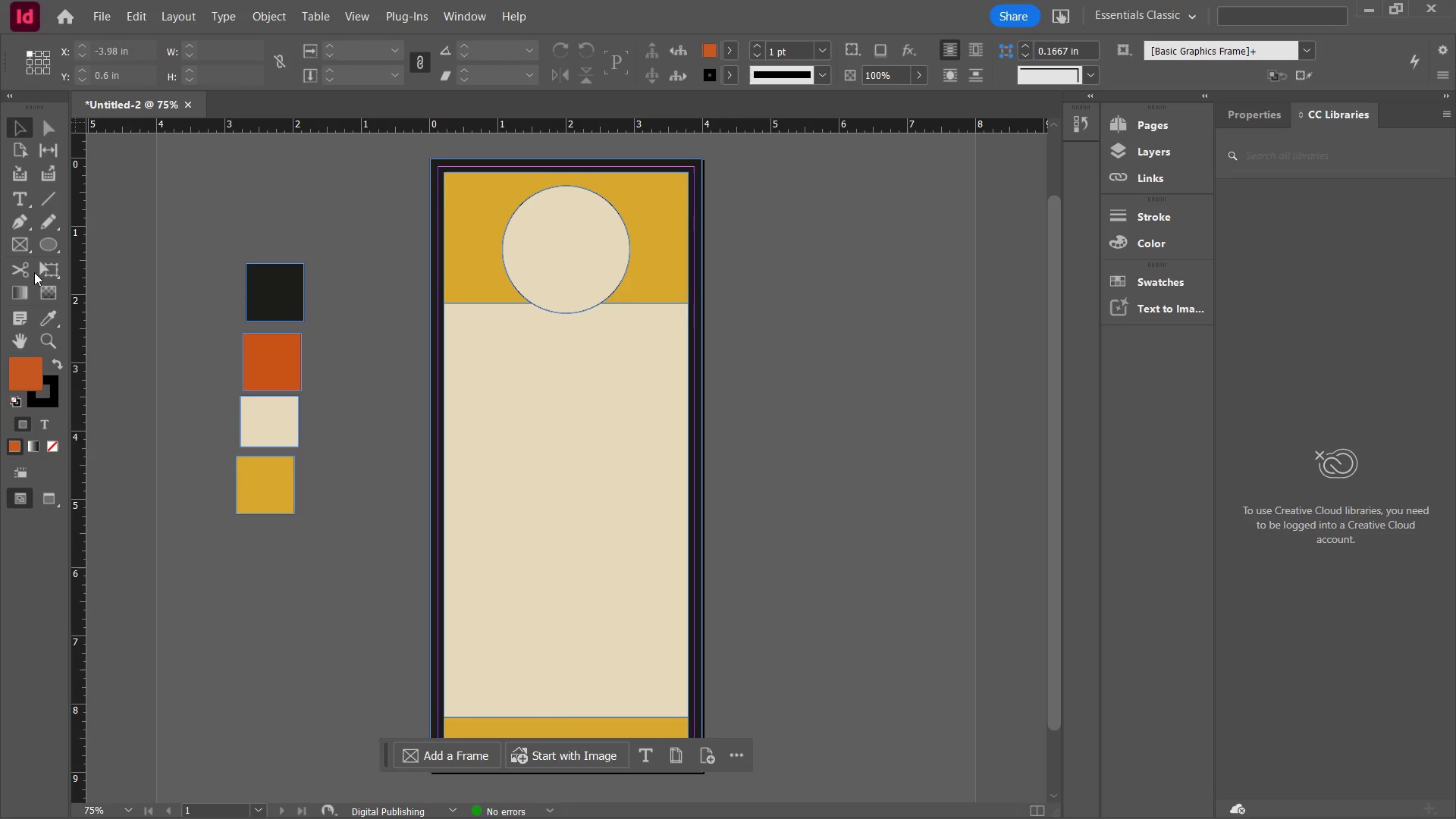 
wait(7.81)
 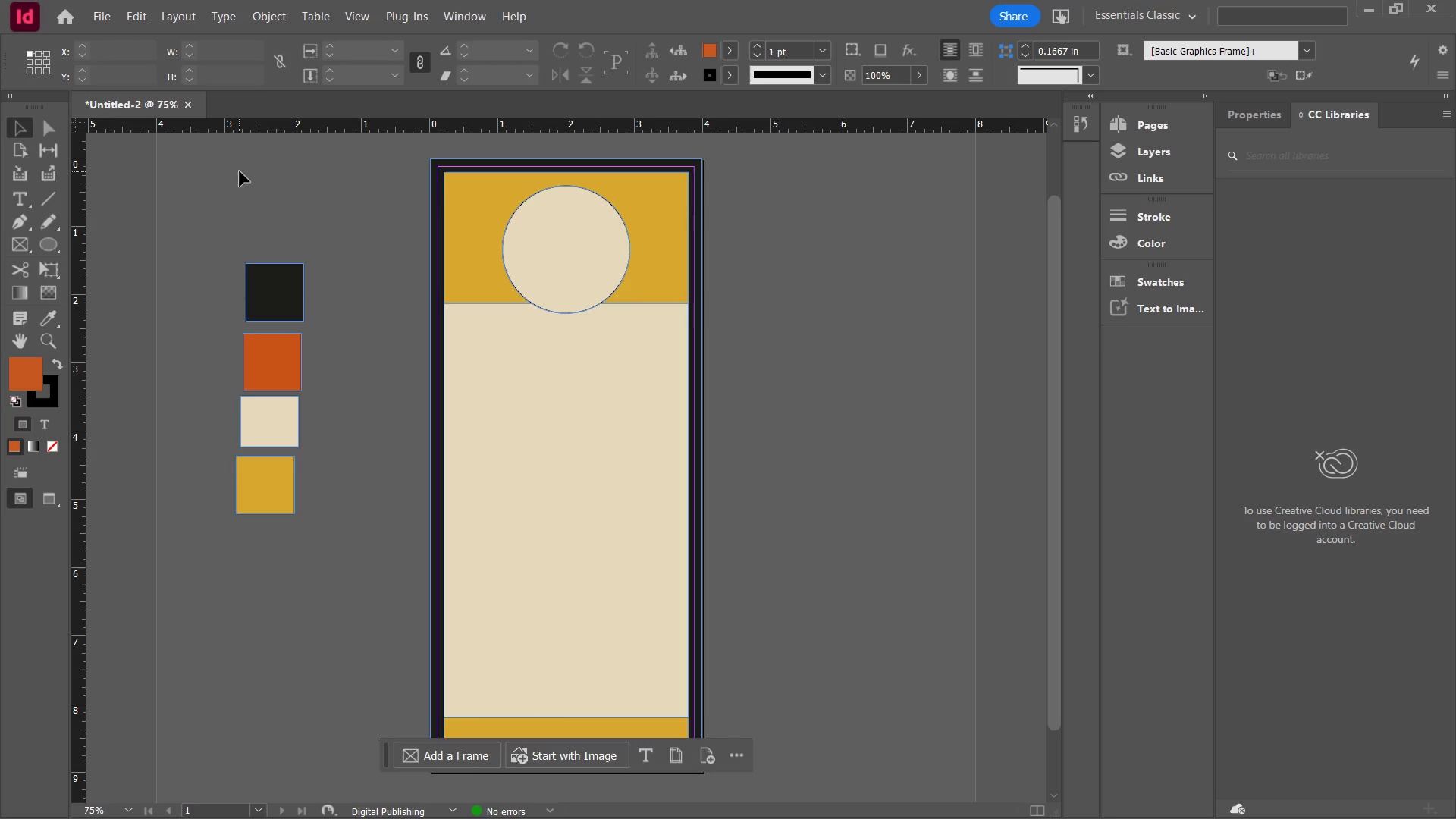 
left_click([49, 445])
 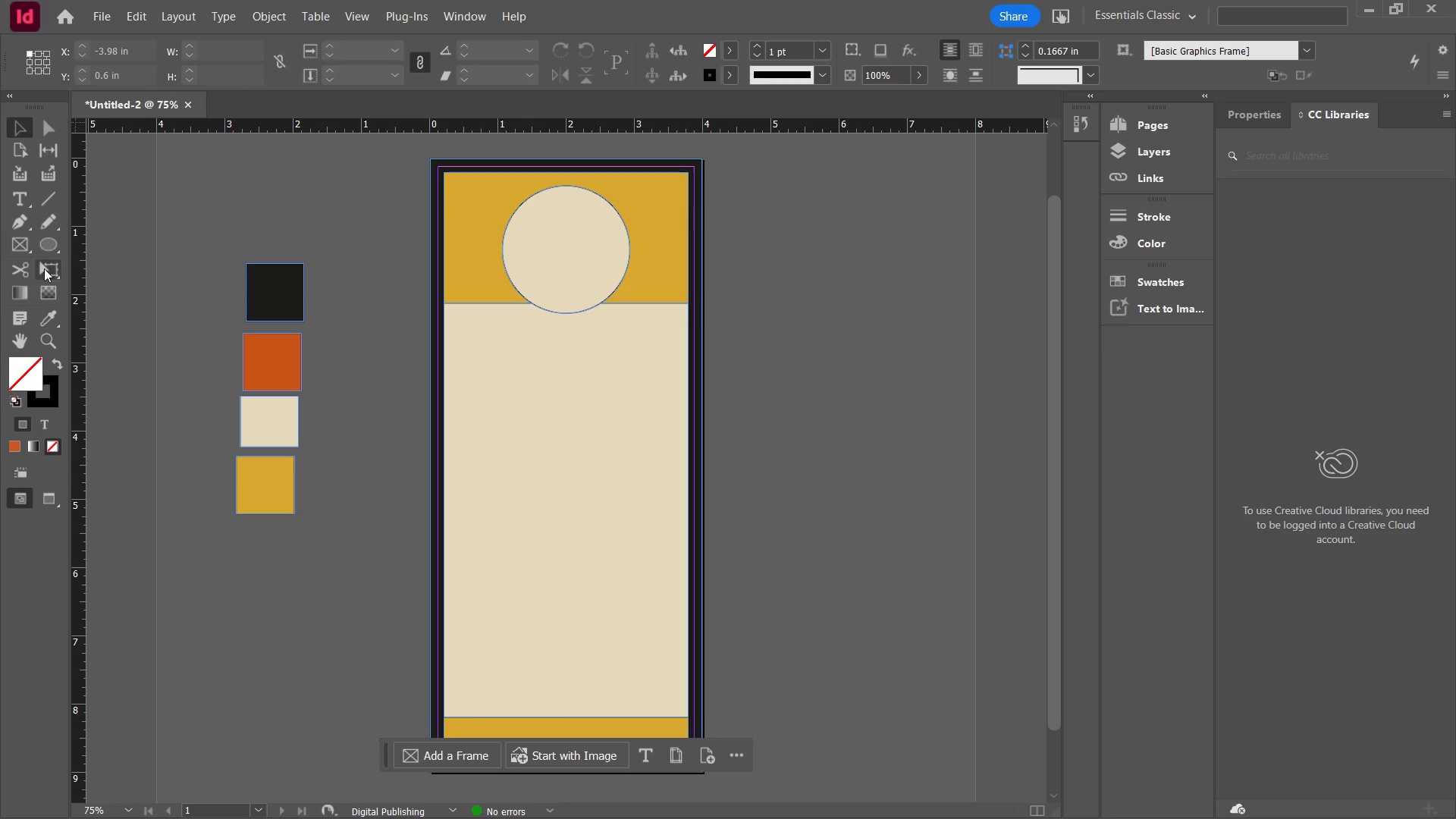 
right_click([50, 245])
 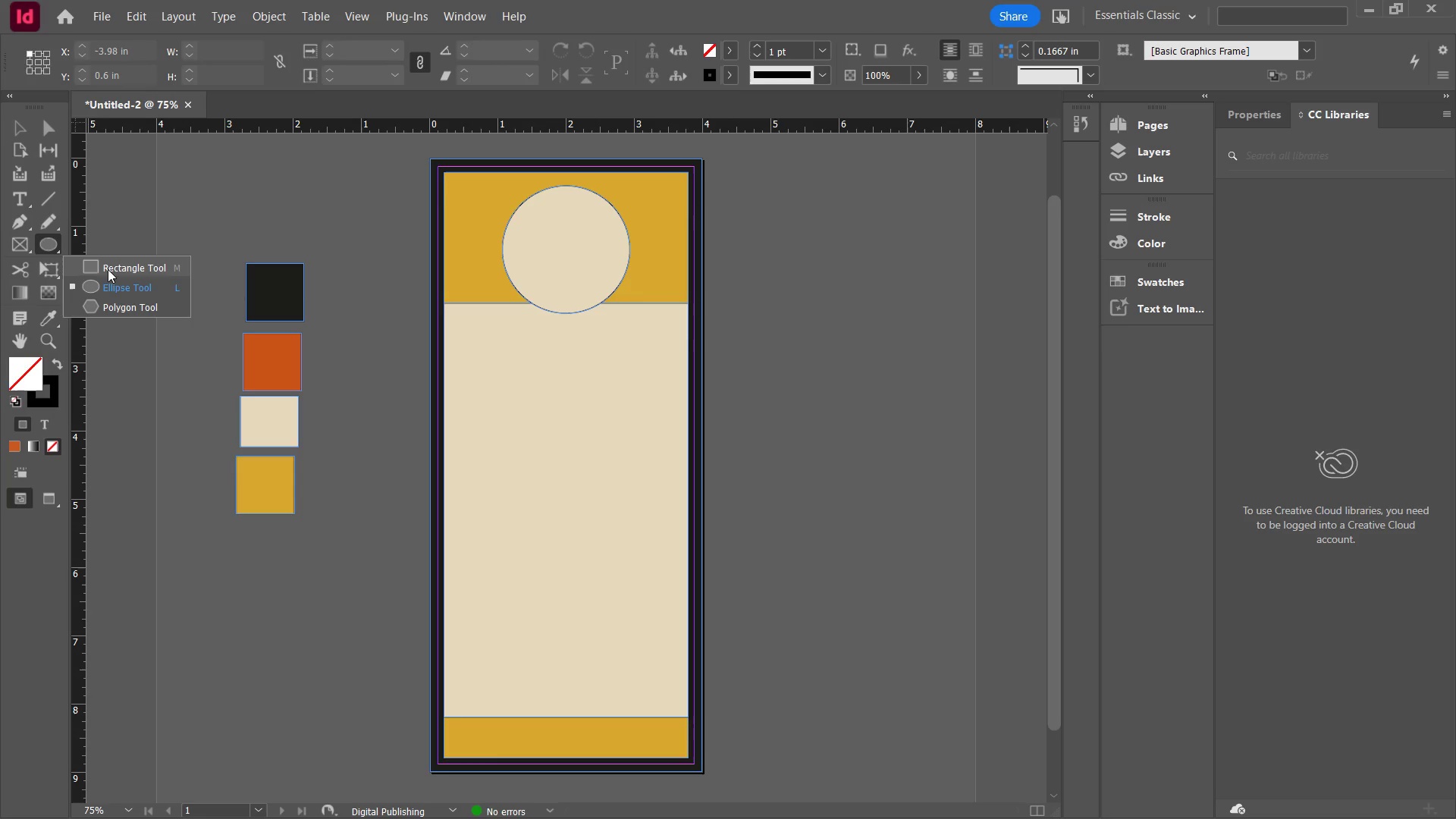 
left_click([105, 268])
 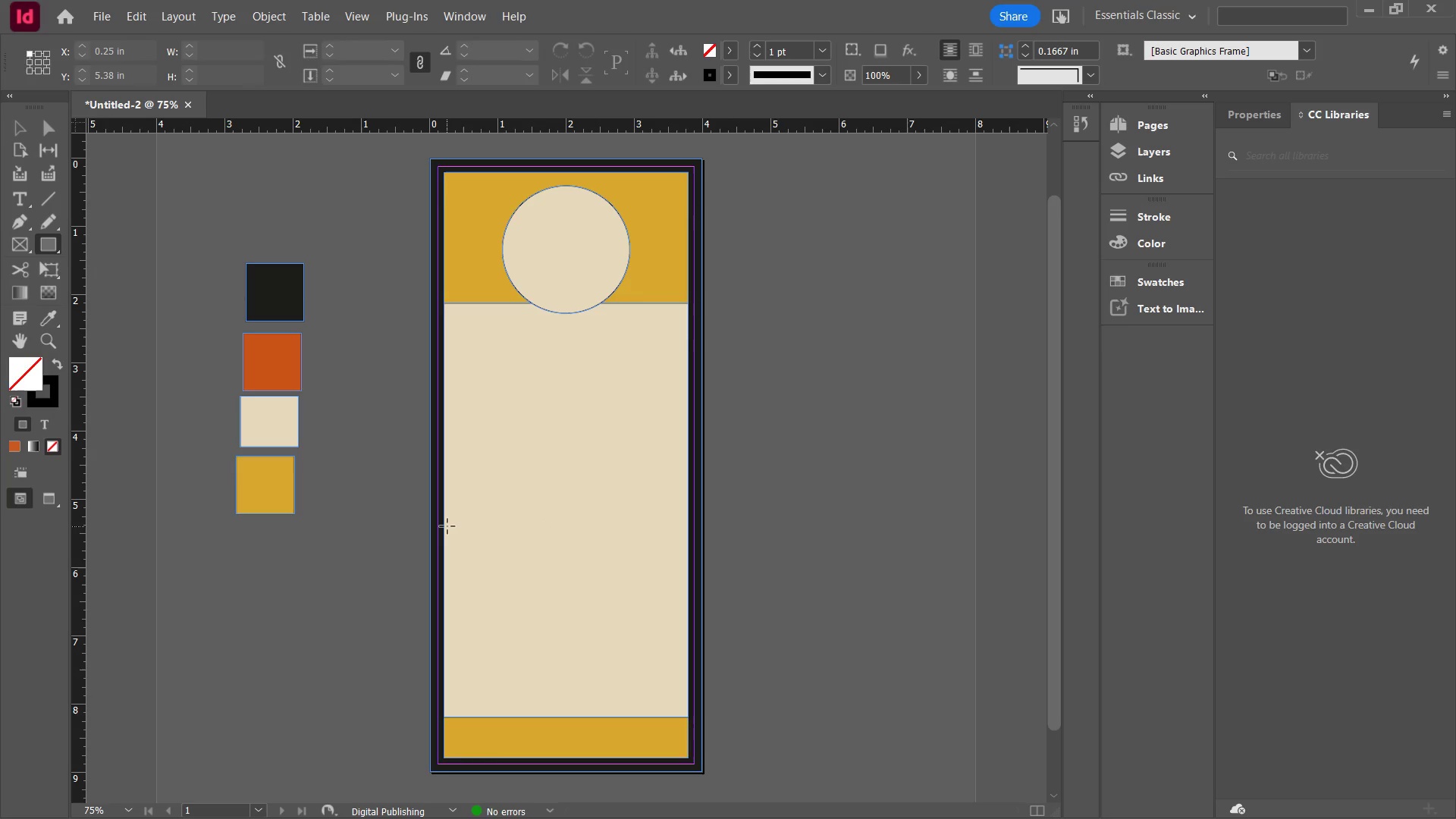 
wait(8.59)
 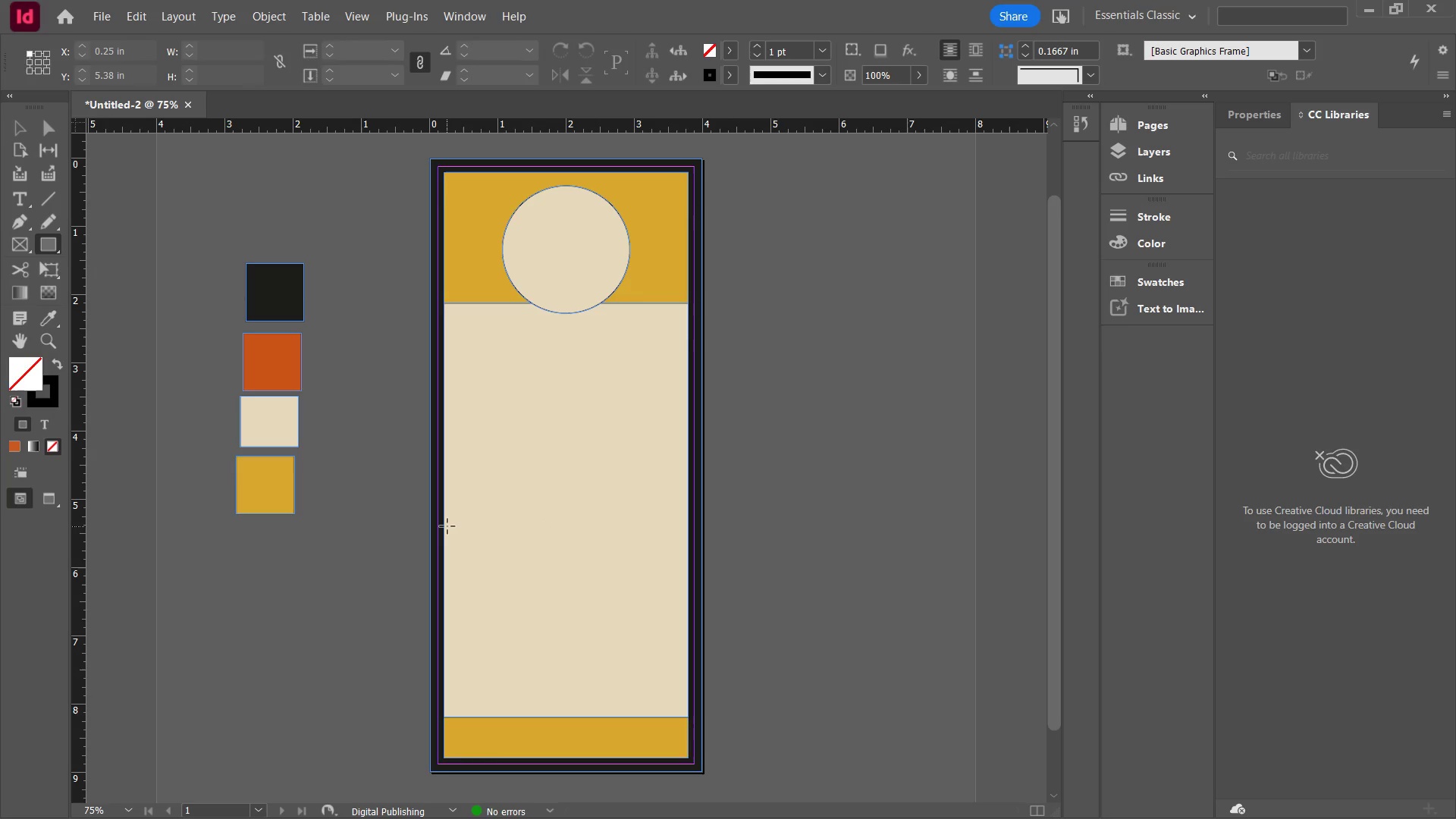 
left_click_drag(start_coordinate=[452, 519], to_coordinate=[680, 714])
 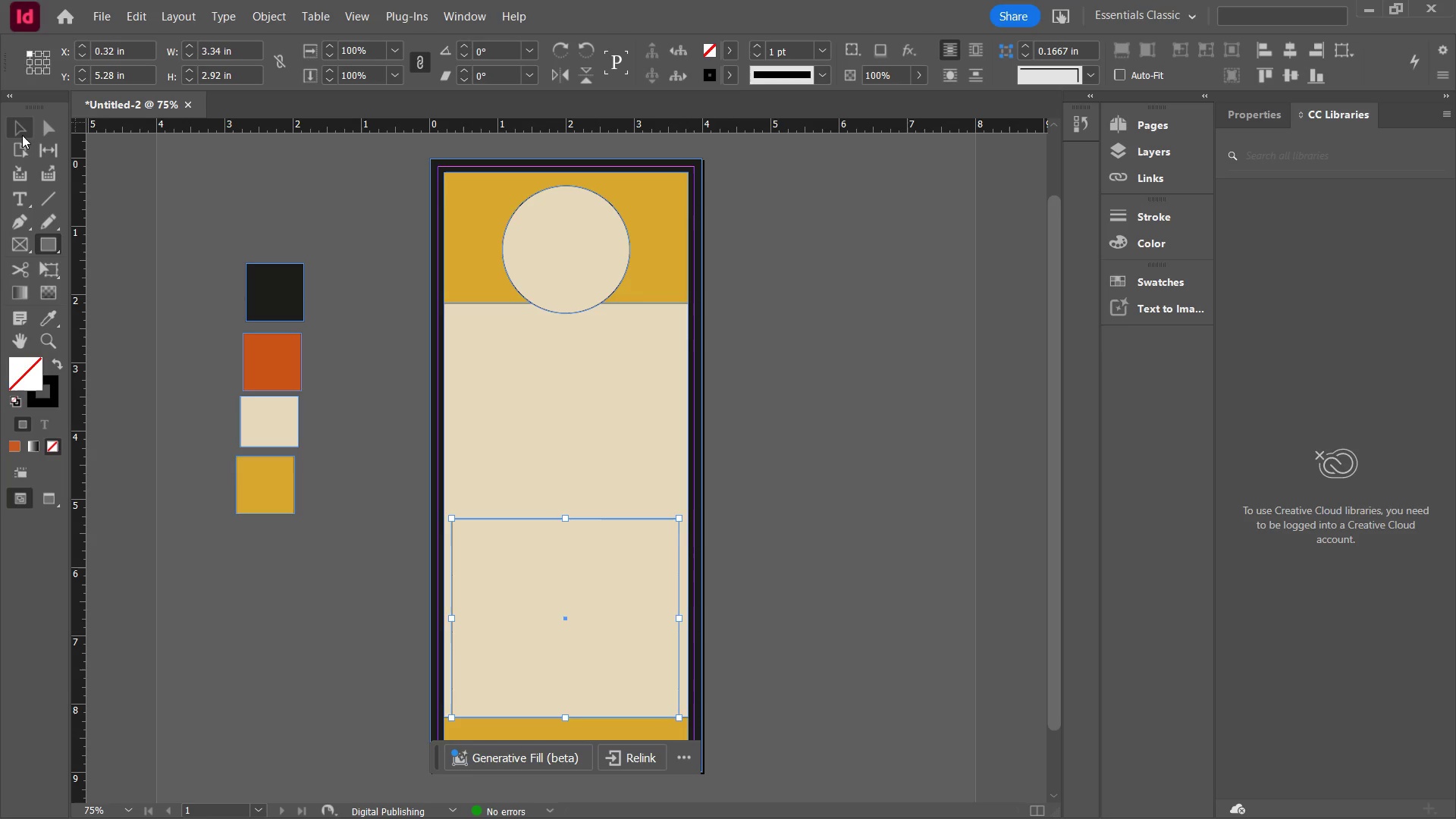 
double_click([207, 177])
 